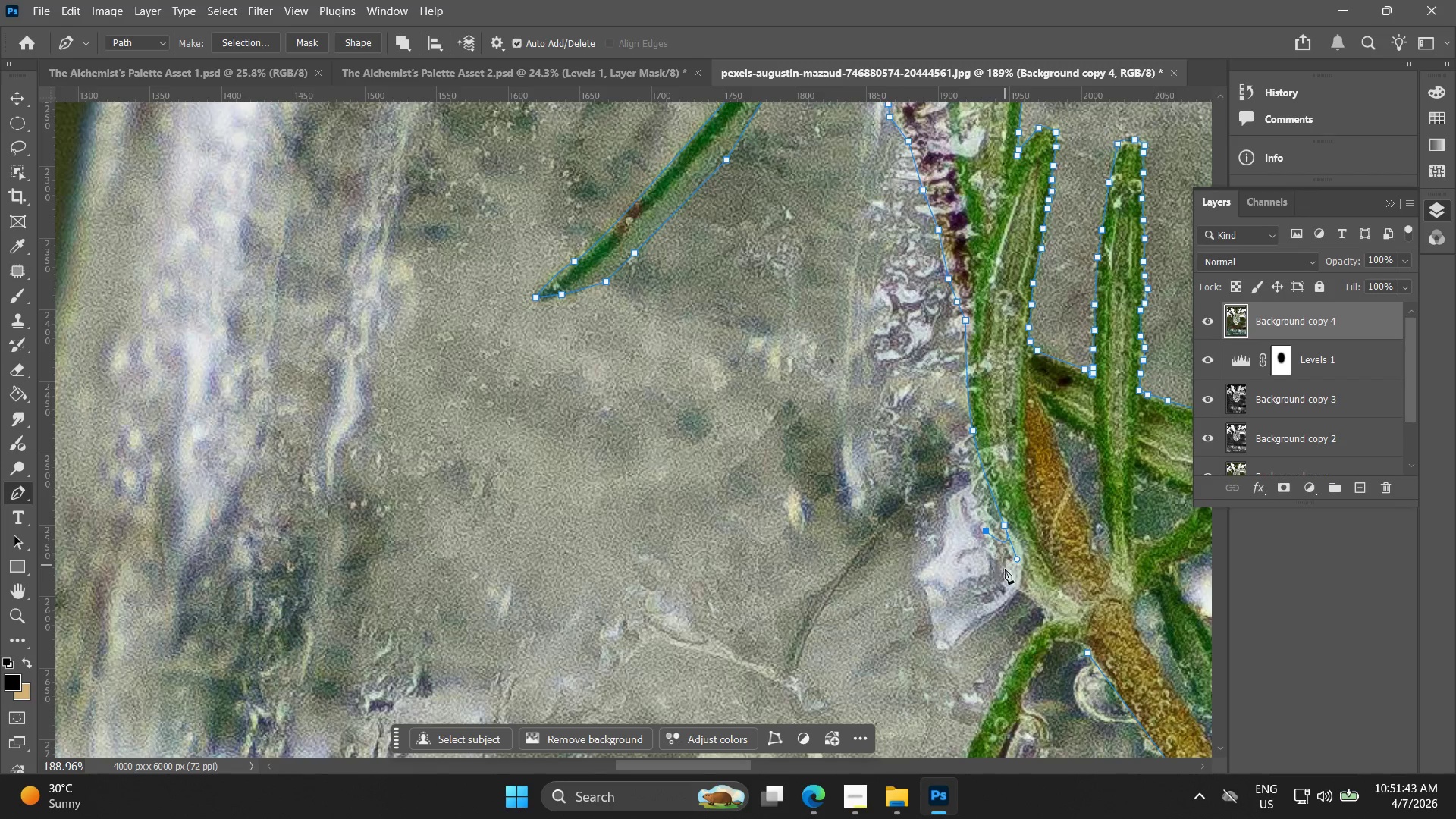 
left_click([1006, 571])
 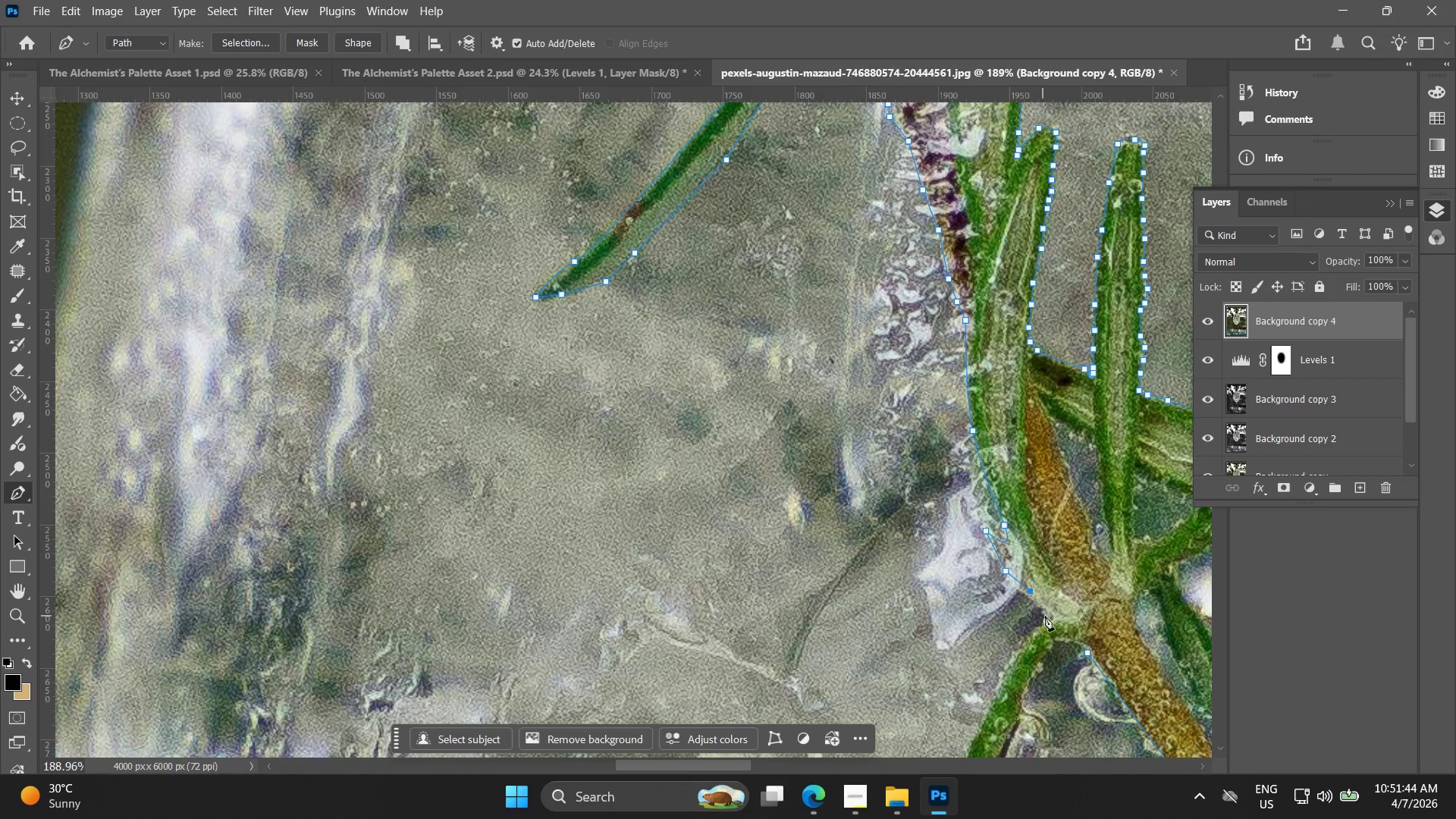 
double_click([1046, 614])
 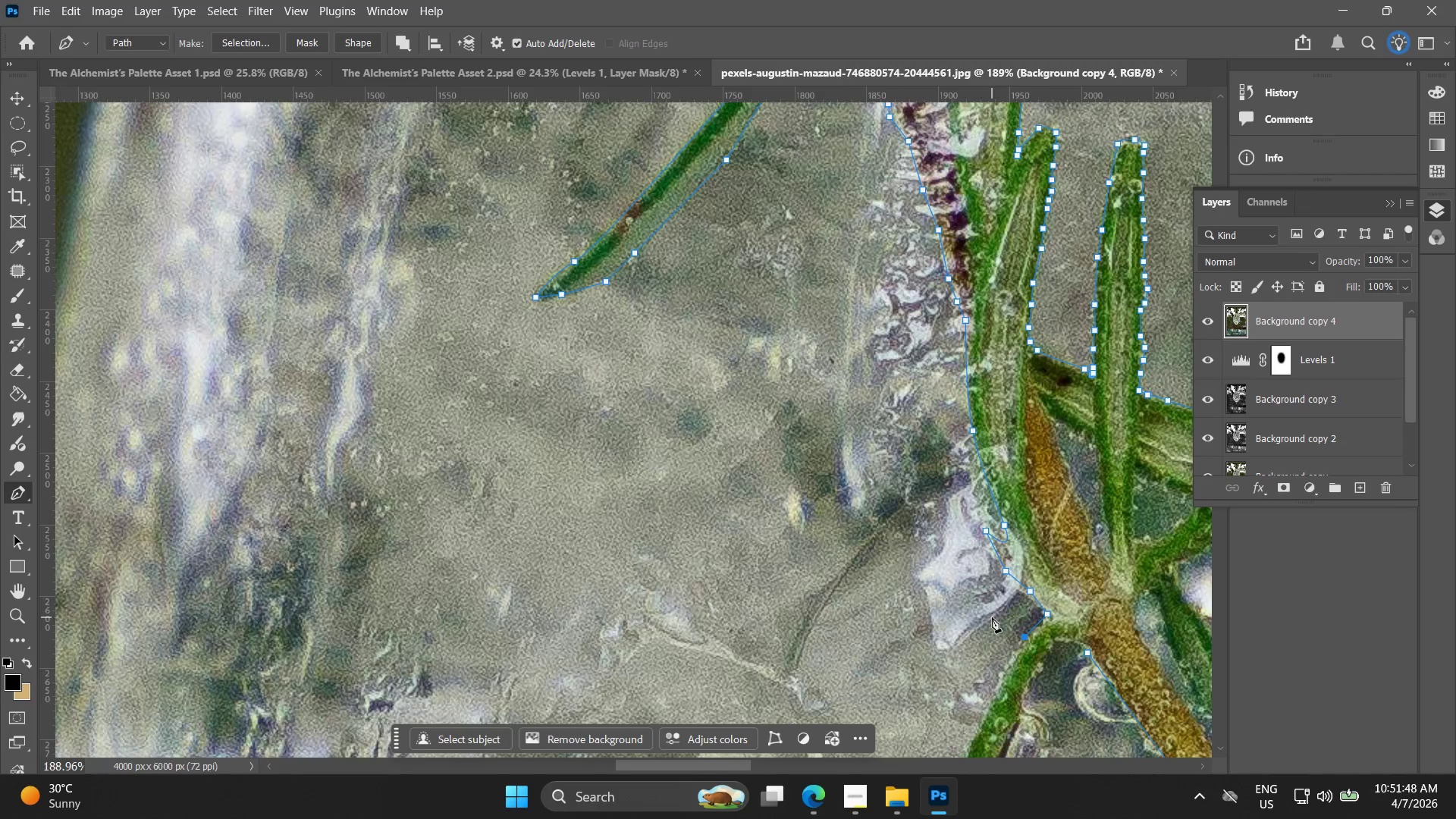 
wait(9.31)
 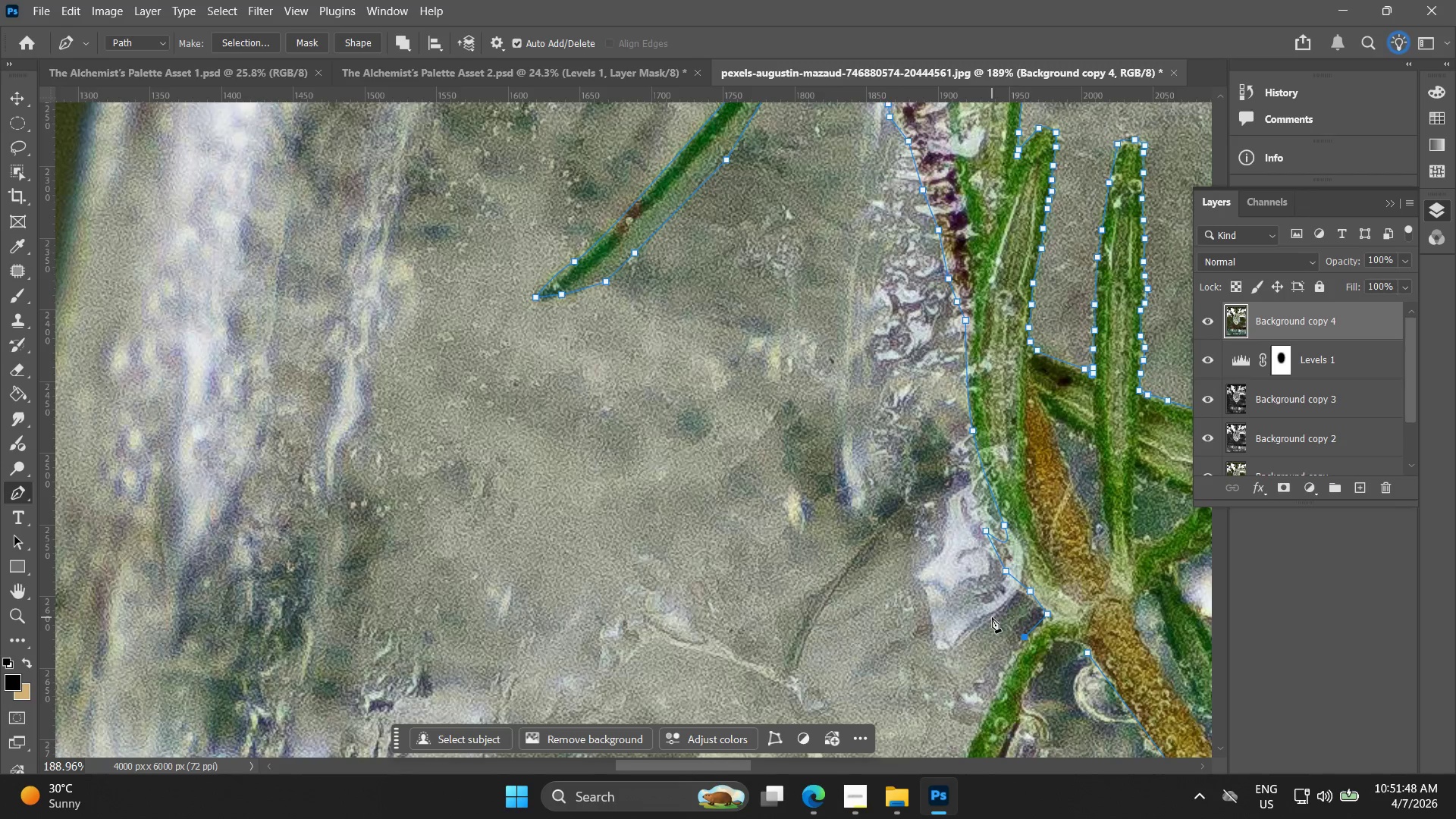 
hold_key(key=Space, duration=0.5)
 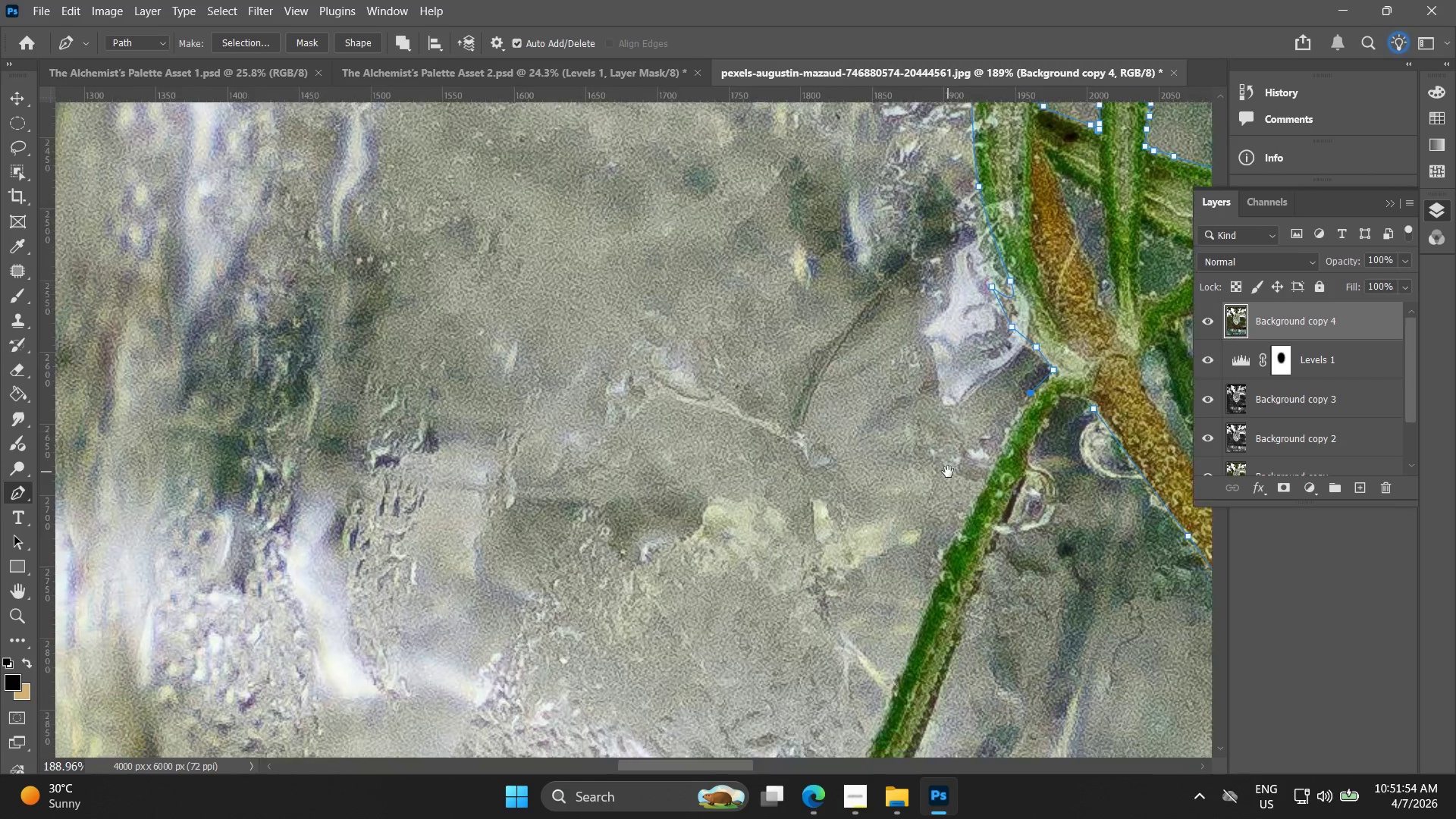 
left_click_drag(start_coordinate=[958, 648], to_coordinate=[941, 498])
 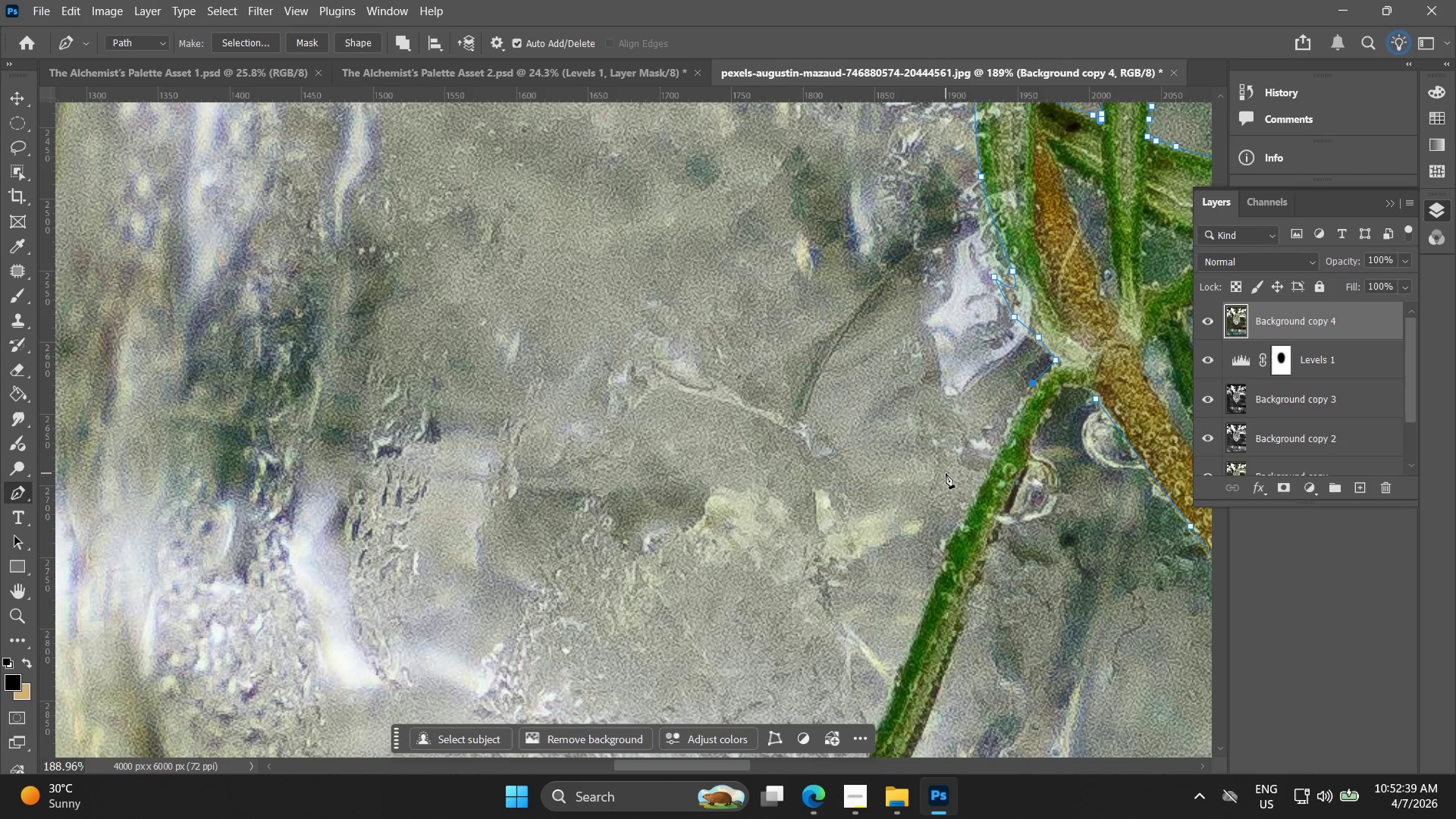 
wait(50.45)
 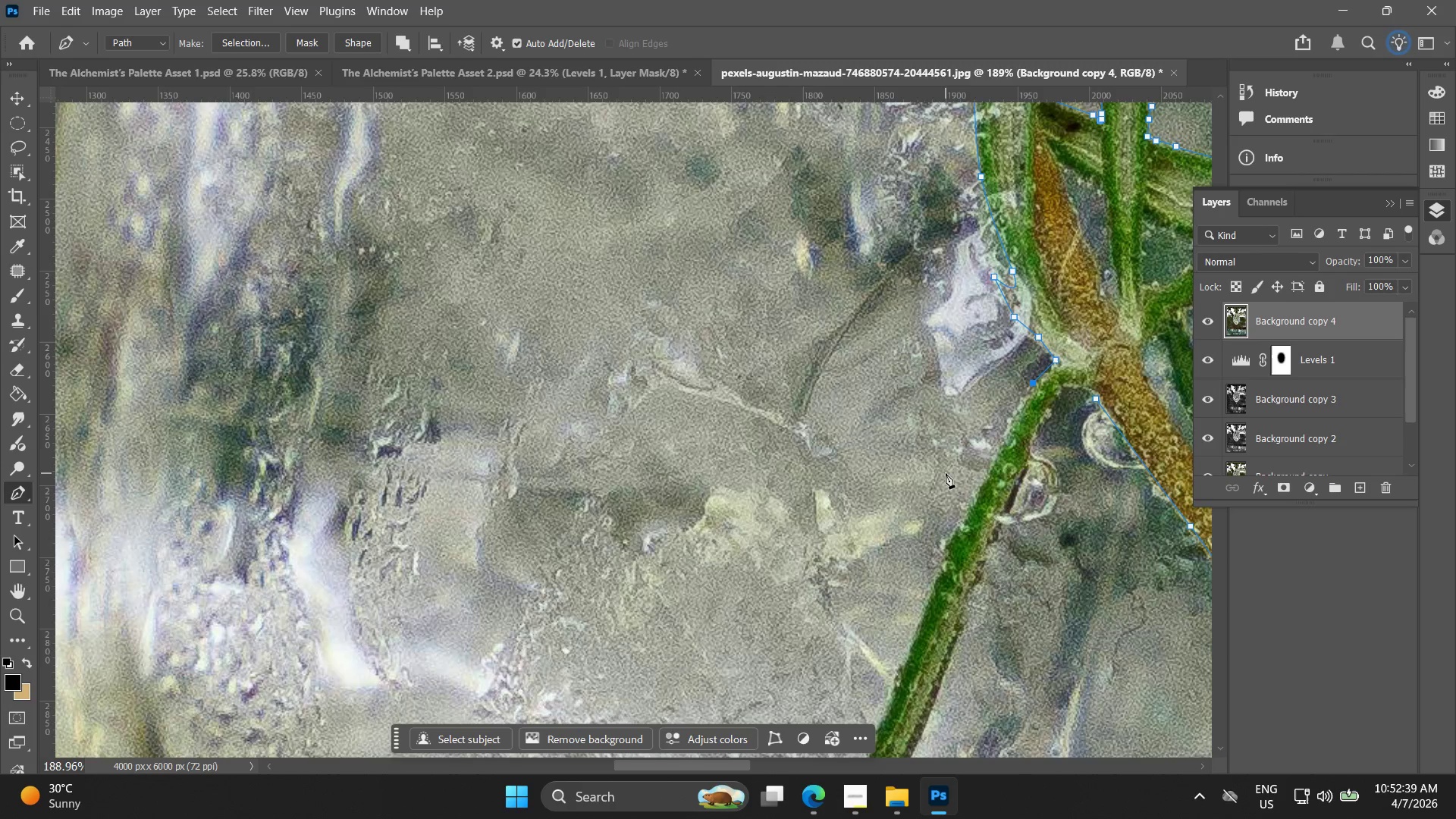 
hold_key(key=Space, duration=0.55)
 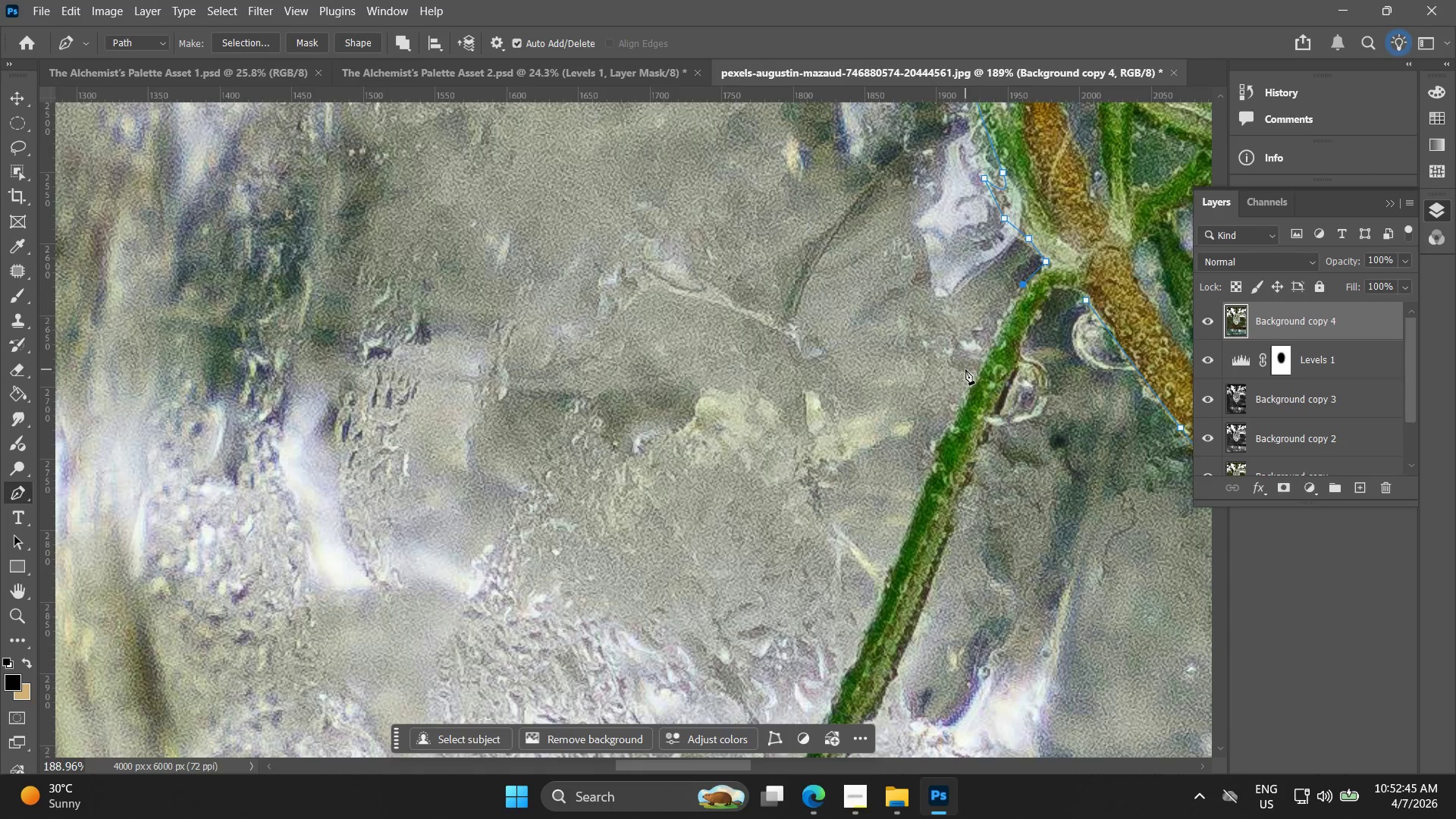 
left_click_drag(start_coordinate=[1015, 407], to_coordinate=[1005, 309])
 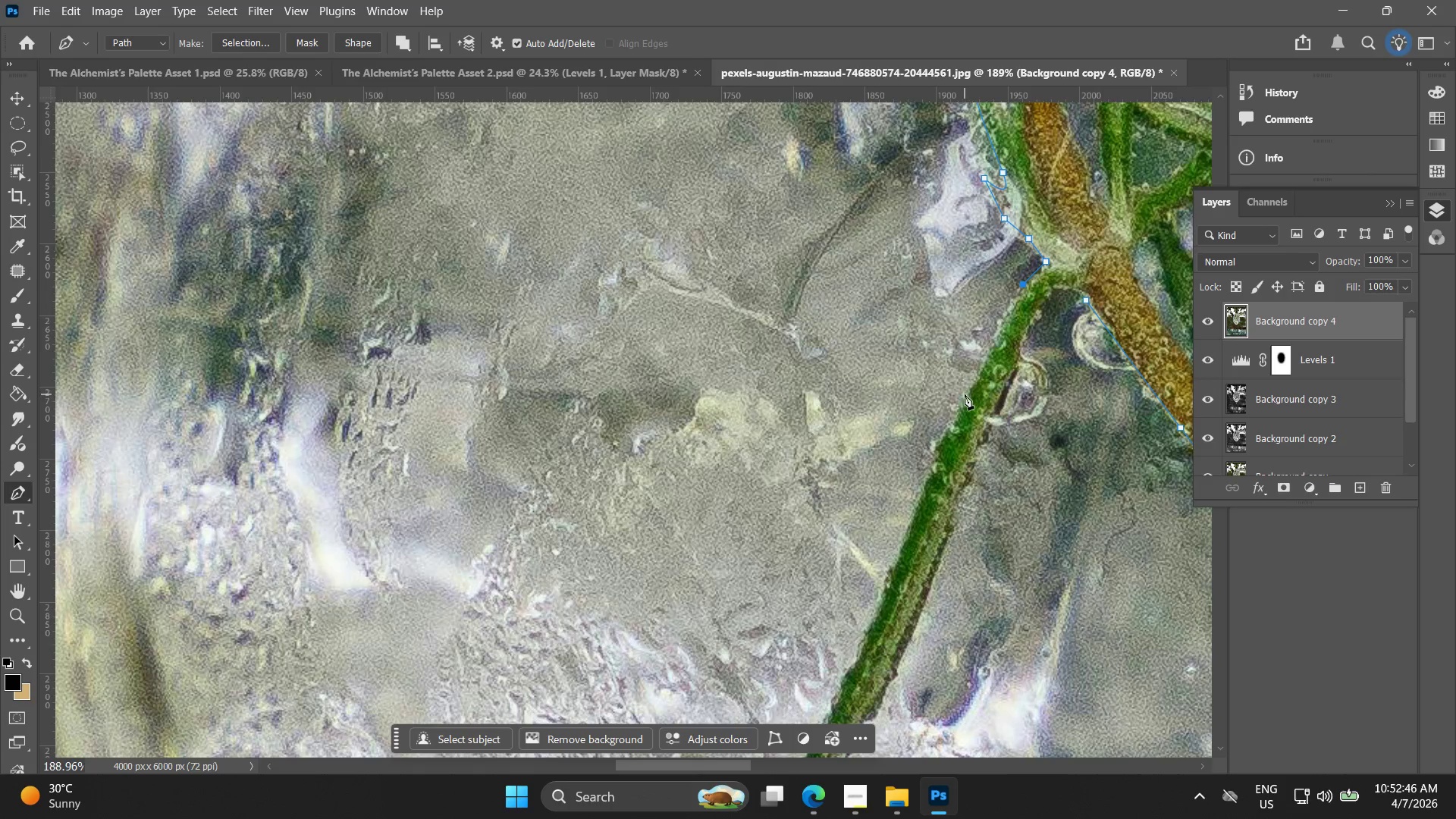 
left_click_drag(start_coordinate=[963, 402], to_coordinate=[952, 423])
 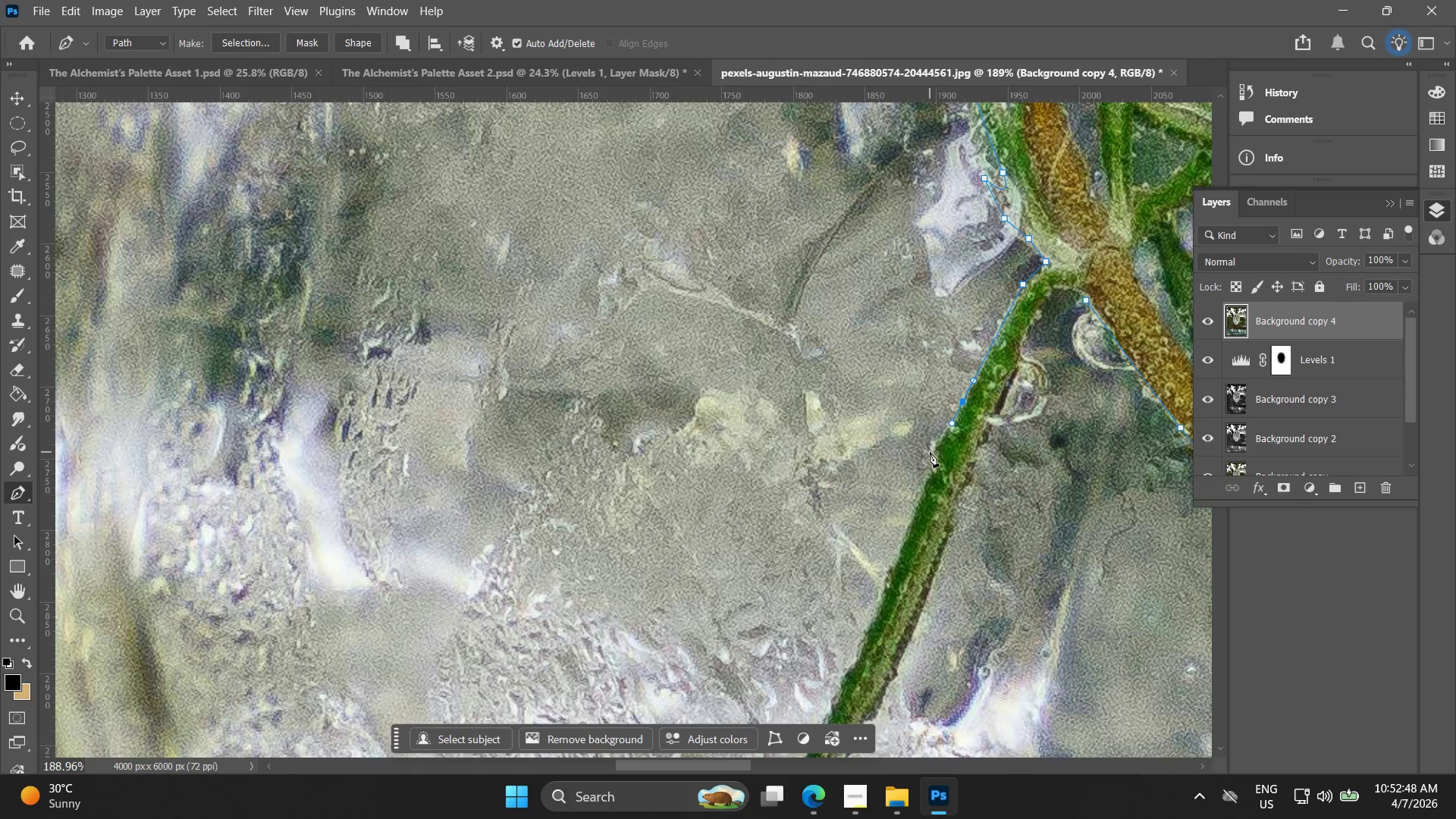 
left_click_drag(start_coordinate=[932, 458], to_coordinate=[933, 472])
 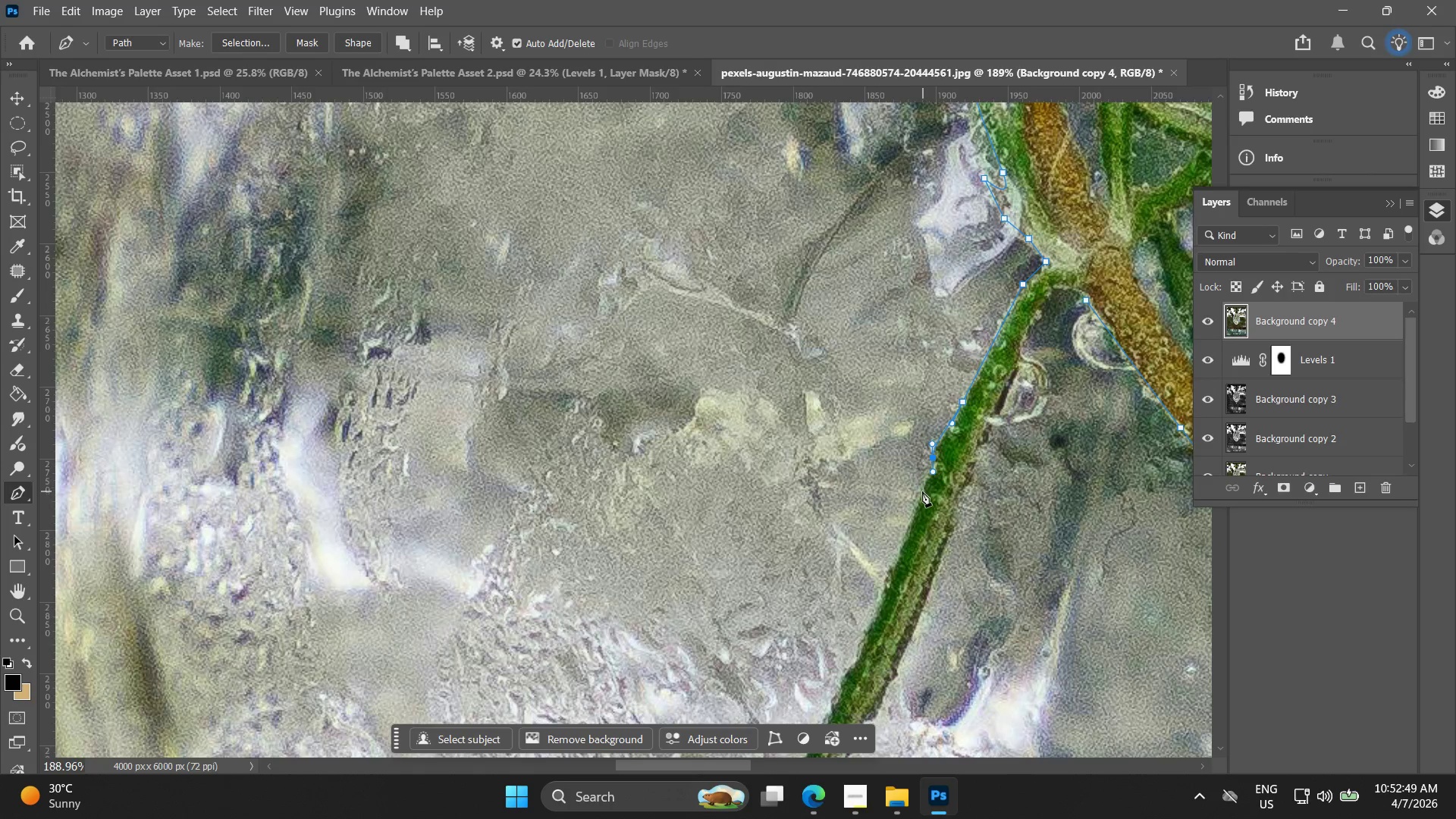 
left_click([921, 492])
 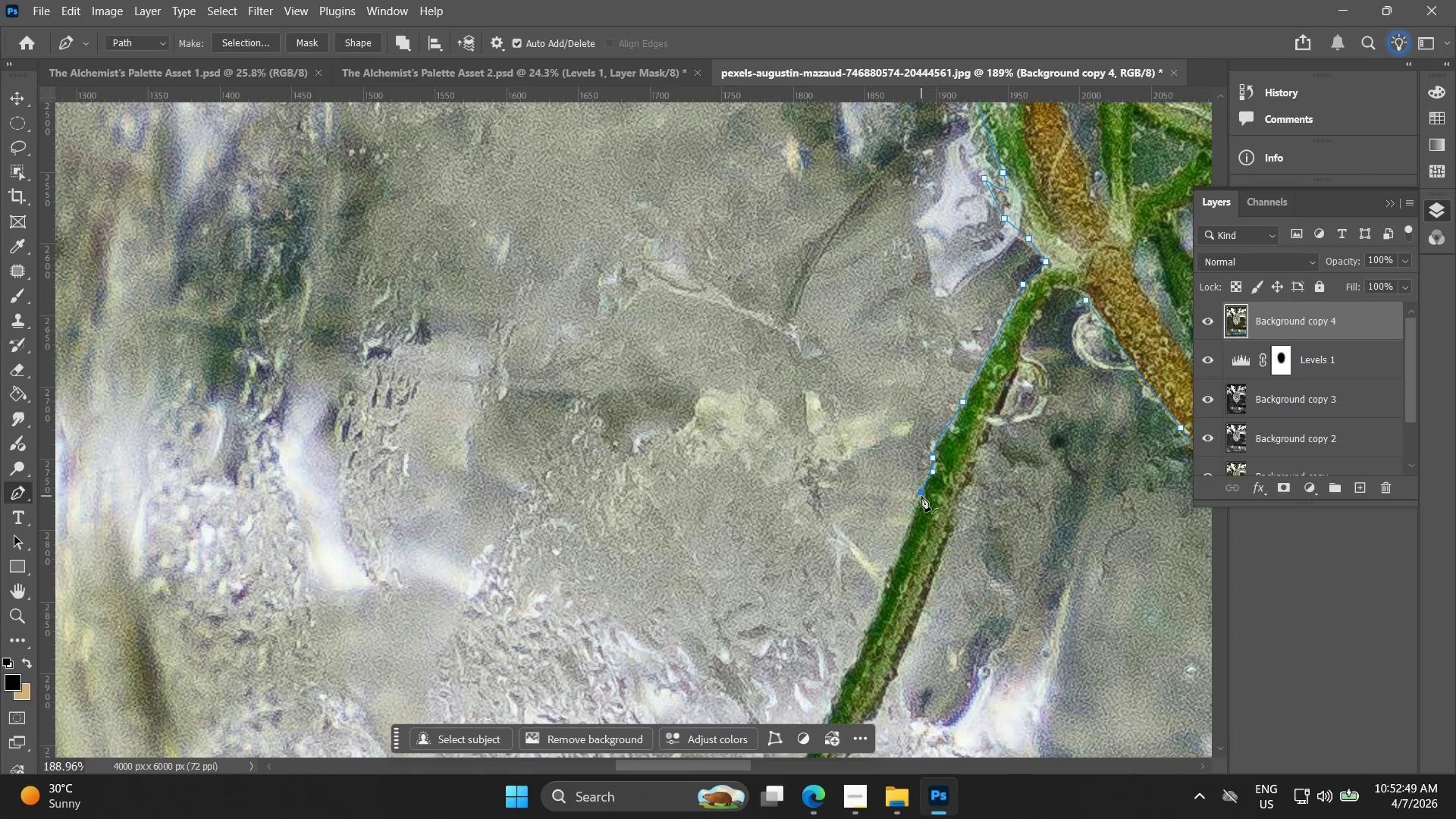 
hold_key(key=Space, duration=0.55)
 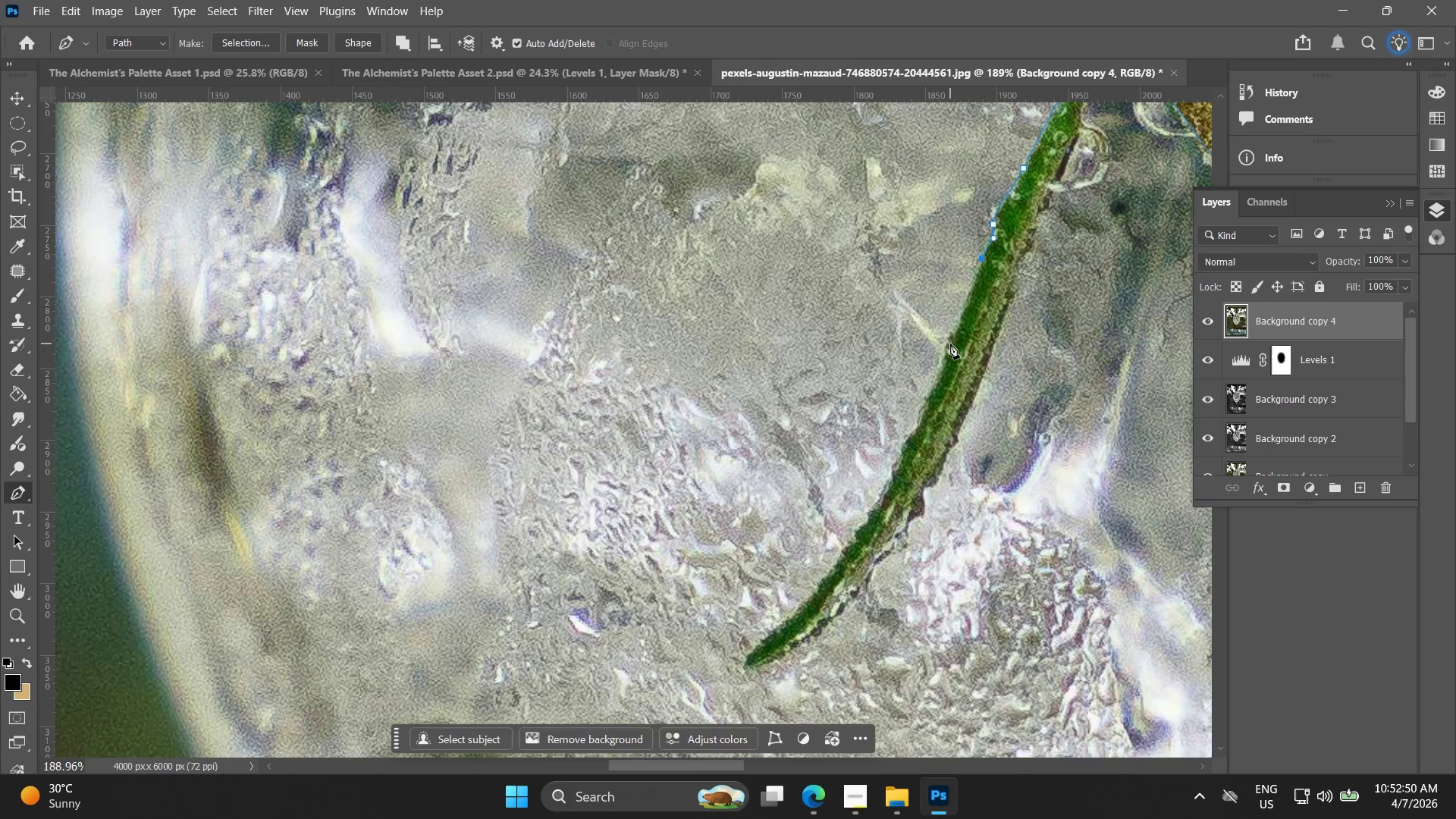 
left_click_drag(start_coordinate=[922, 494], to_coordinate=[983, 260])
 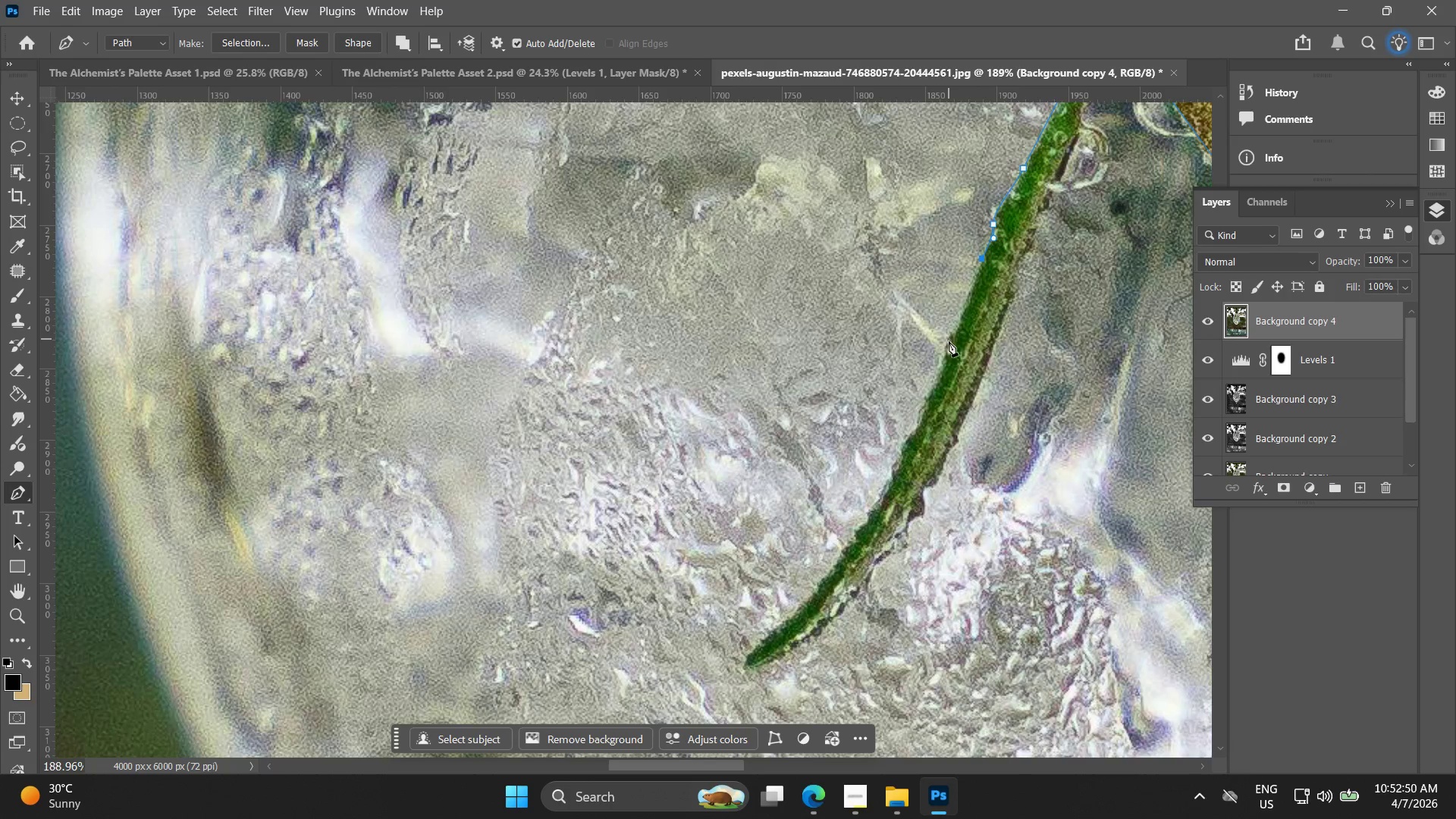 
left_click([950, 344])
 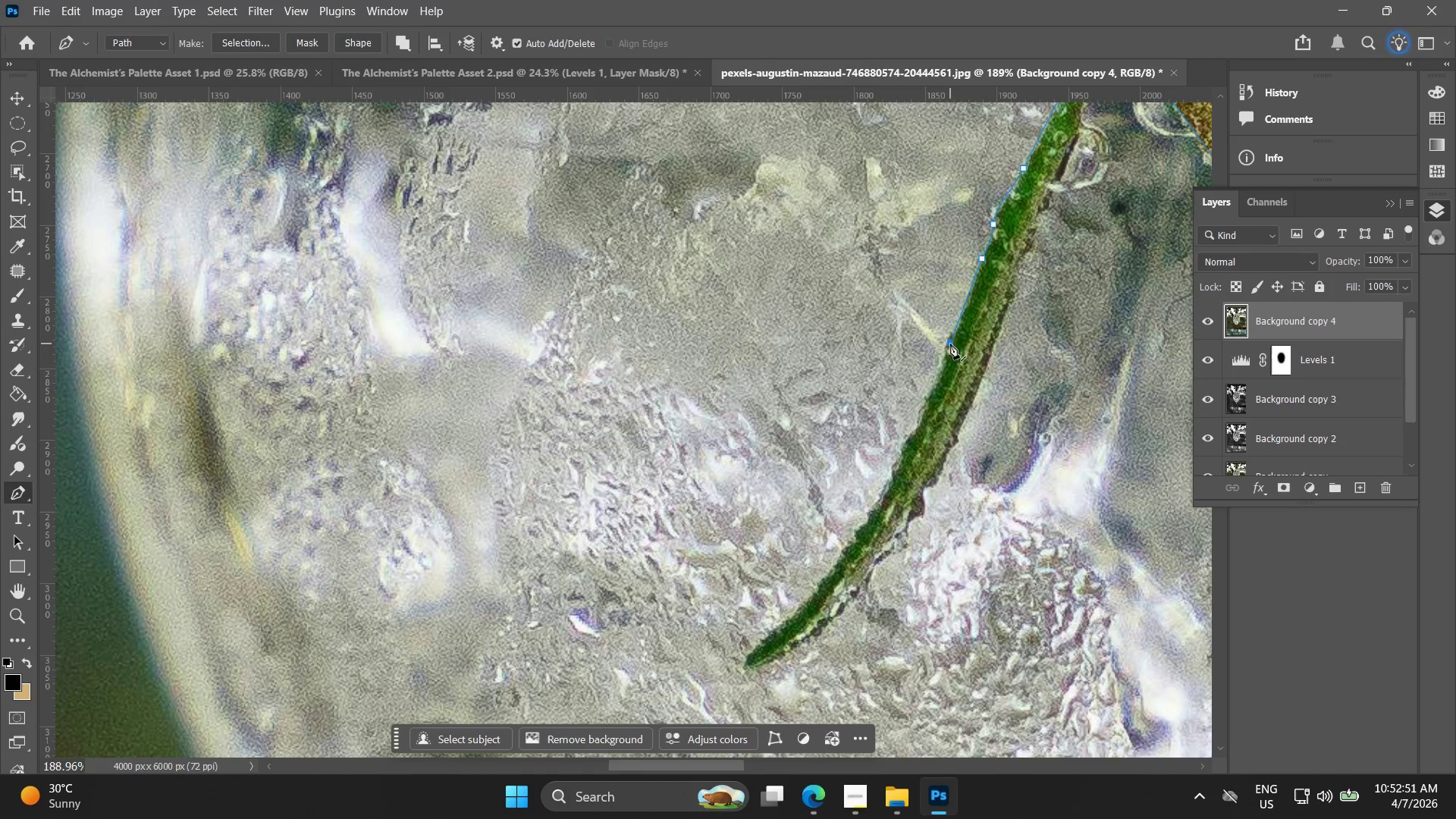 
key(Control+ControlLeft)
 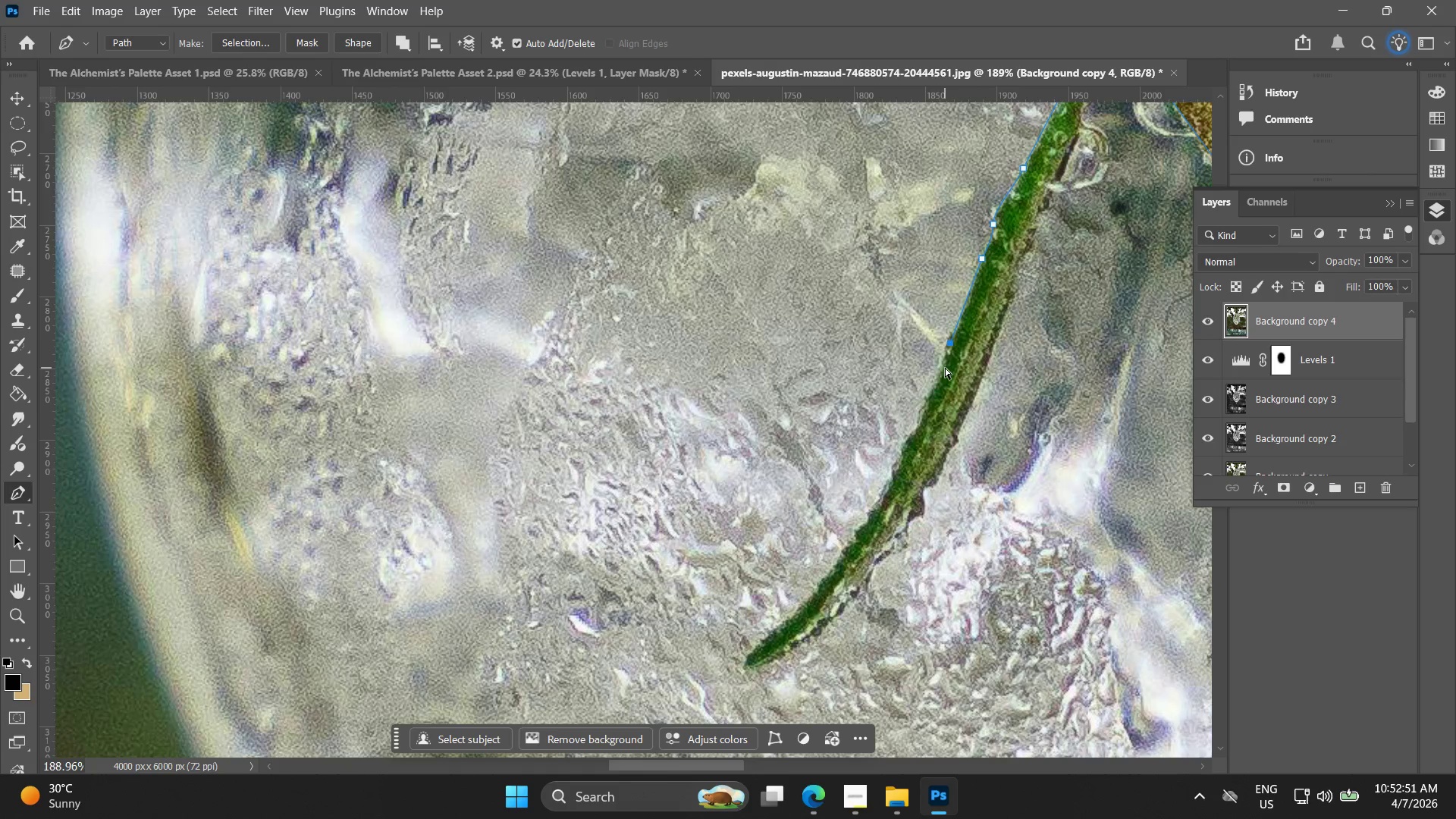 
key(Control+Z)
 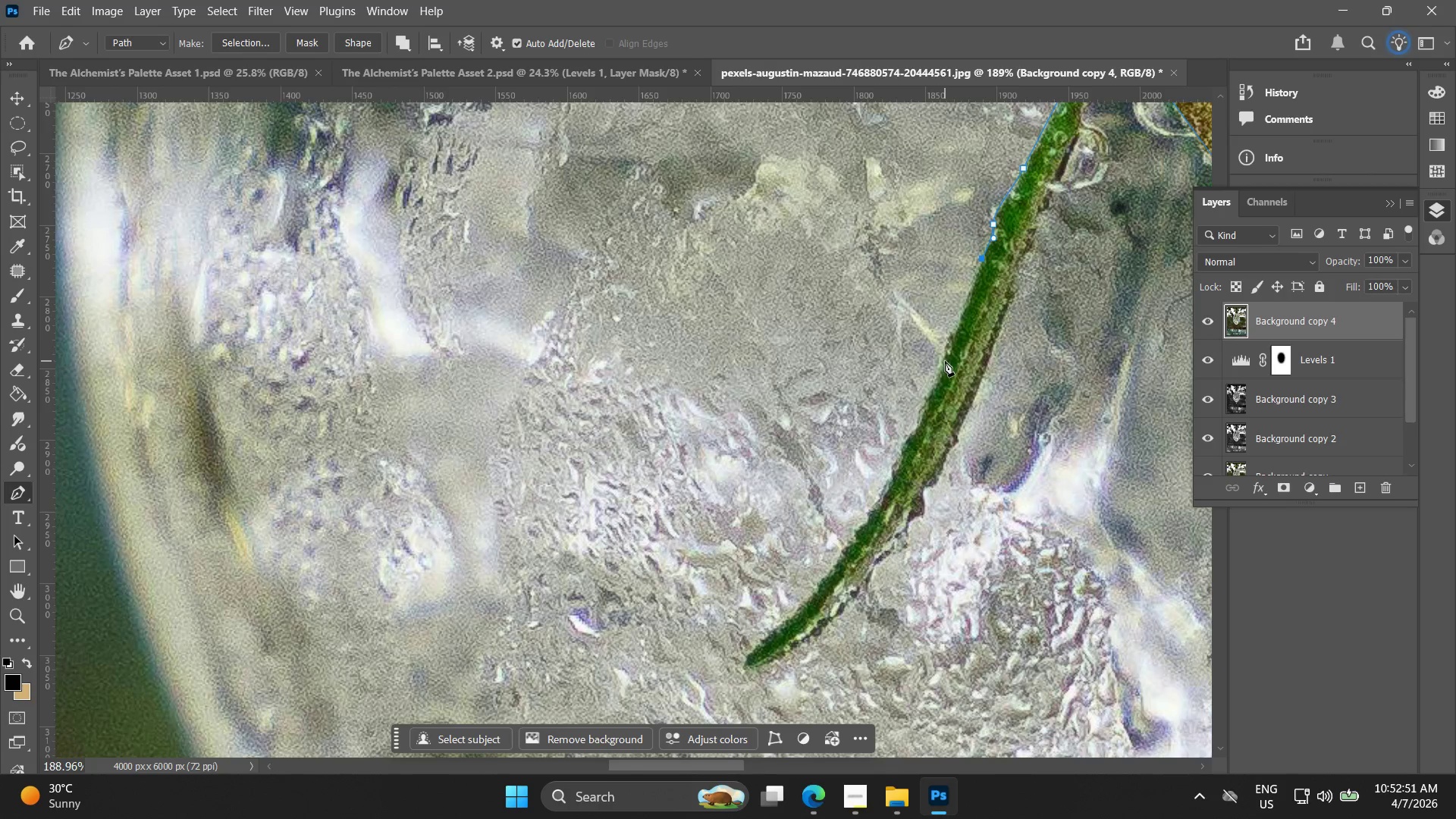 
left_click([943, 360])
 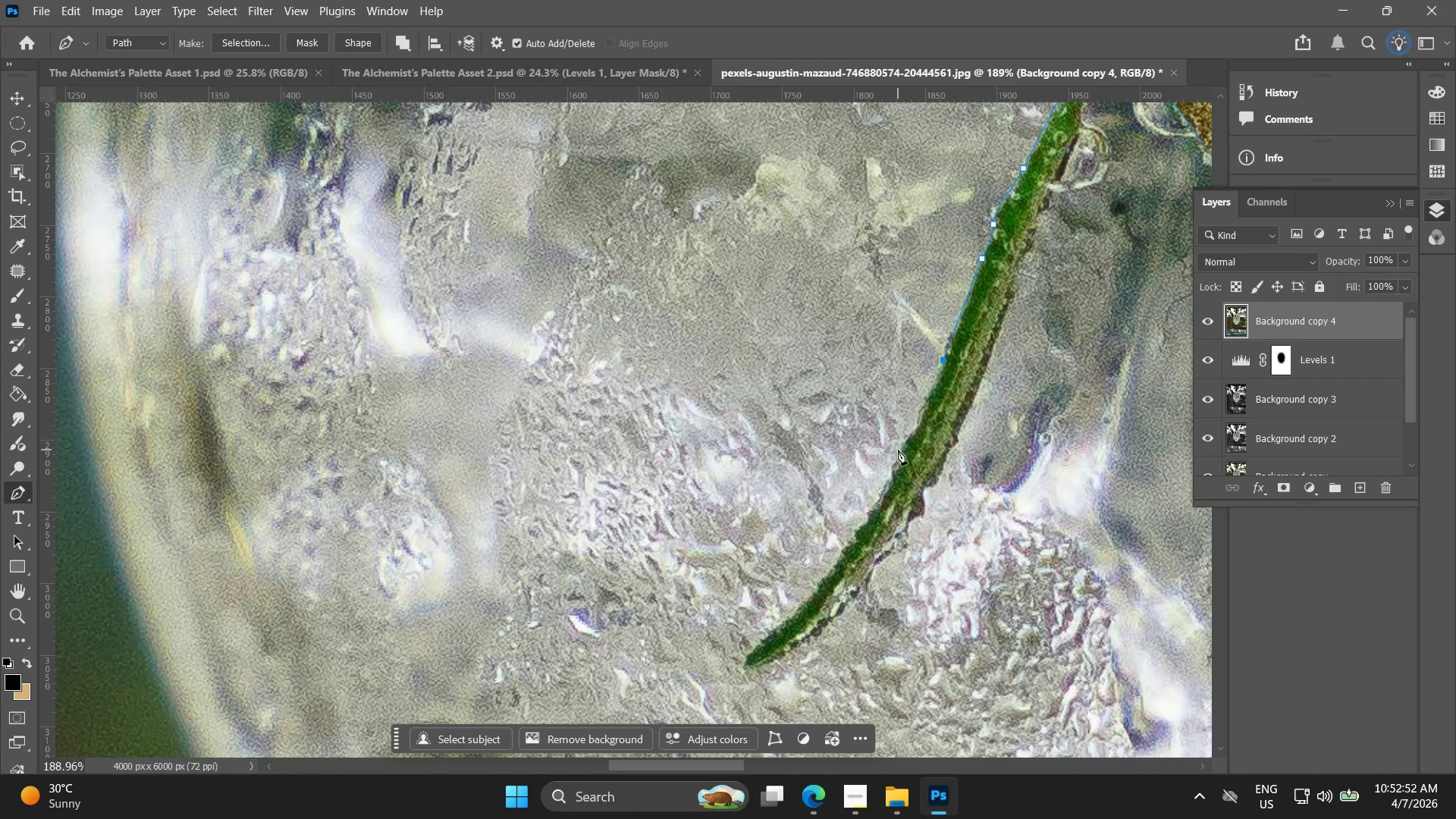 
left_click([898, 450])
 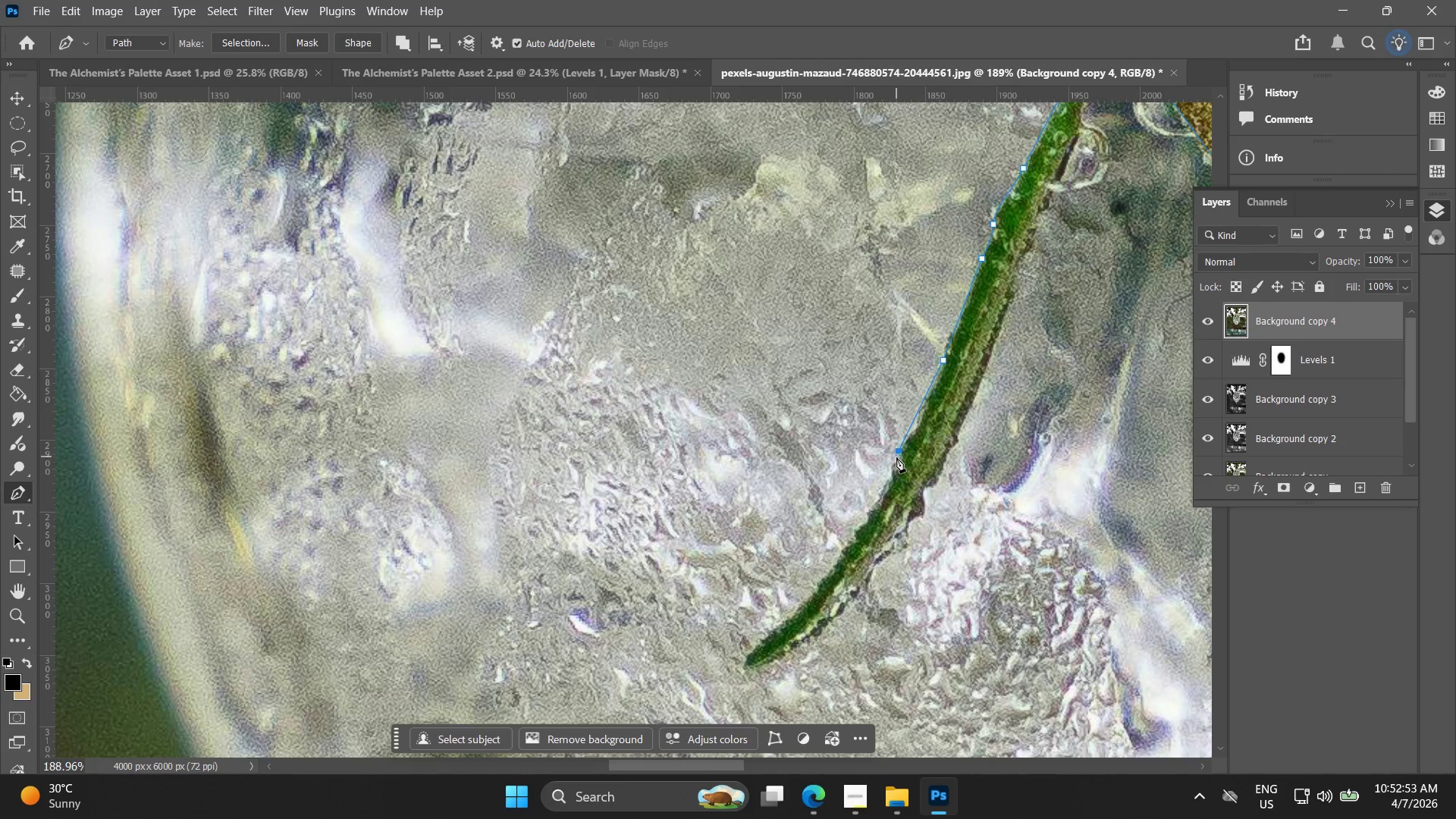 
key(Control+ControlLeft)
 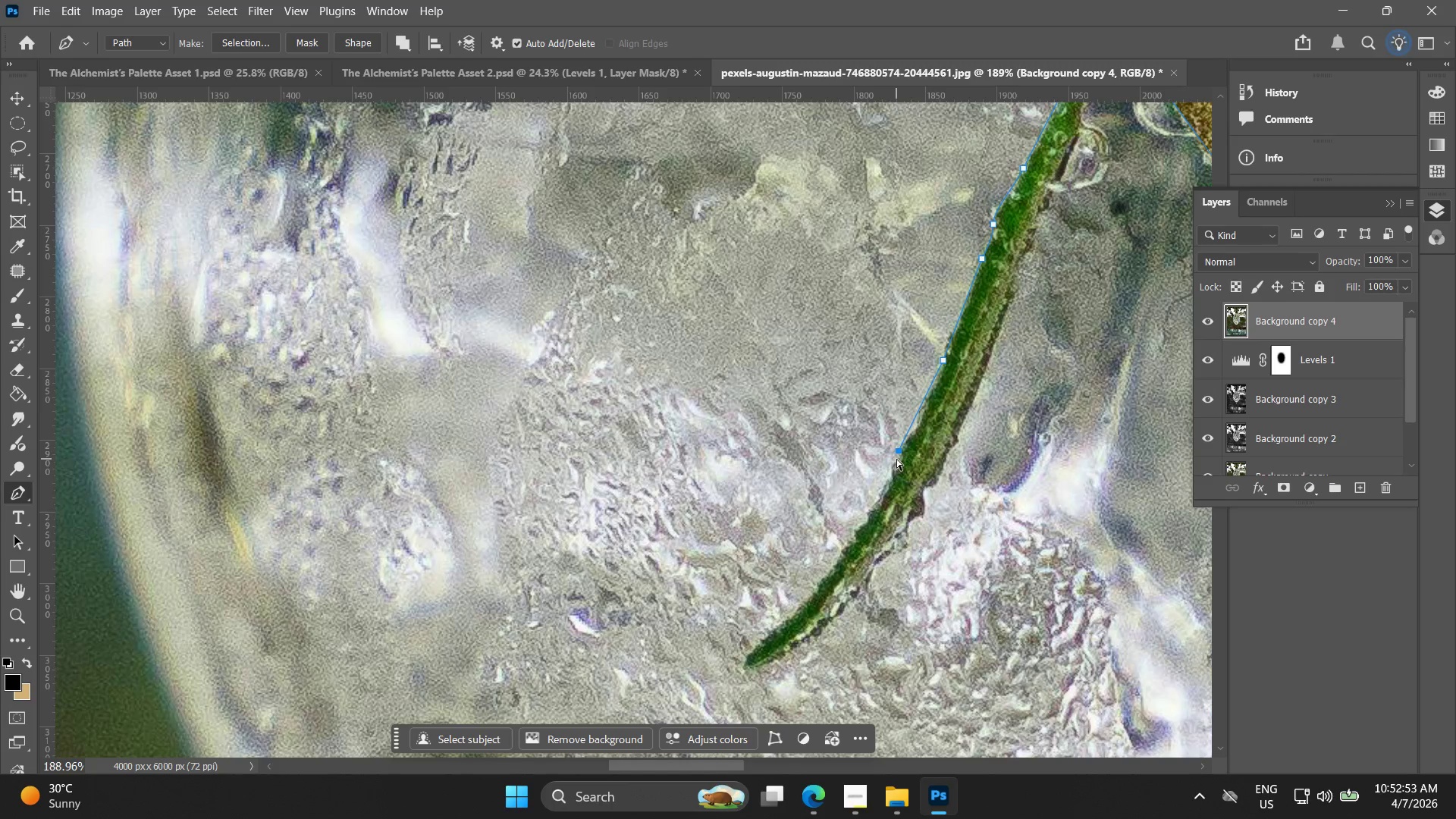 
key(Control+Z)
 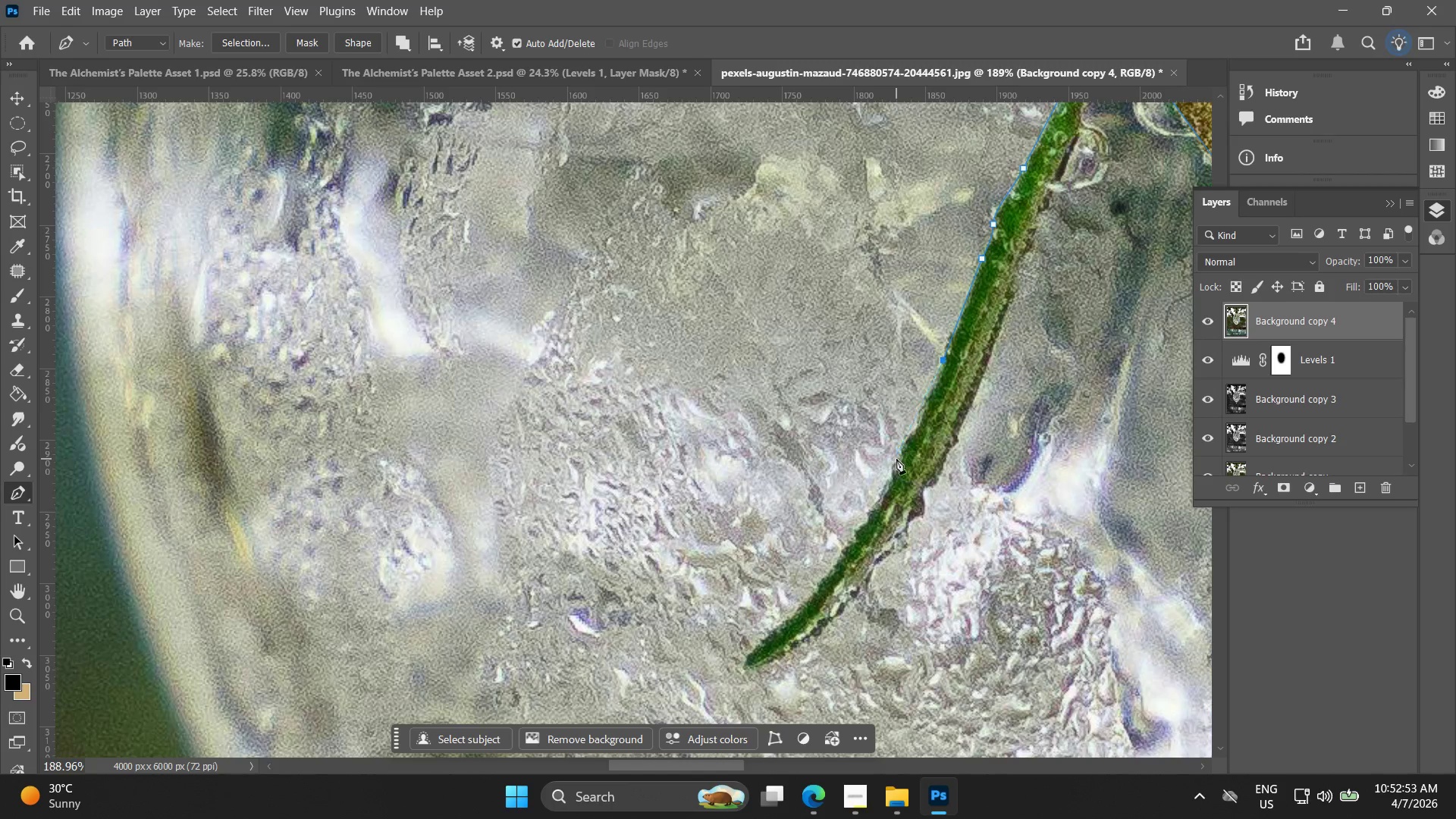 
left_click([896, 460])
 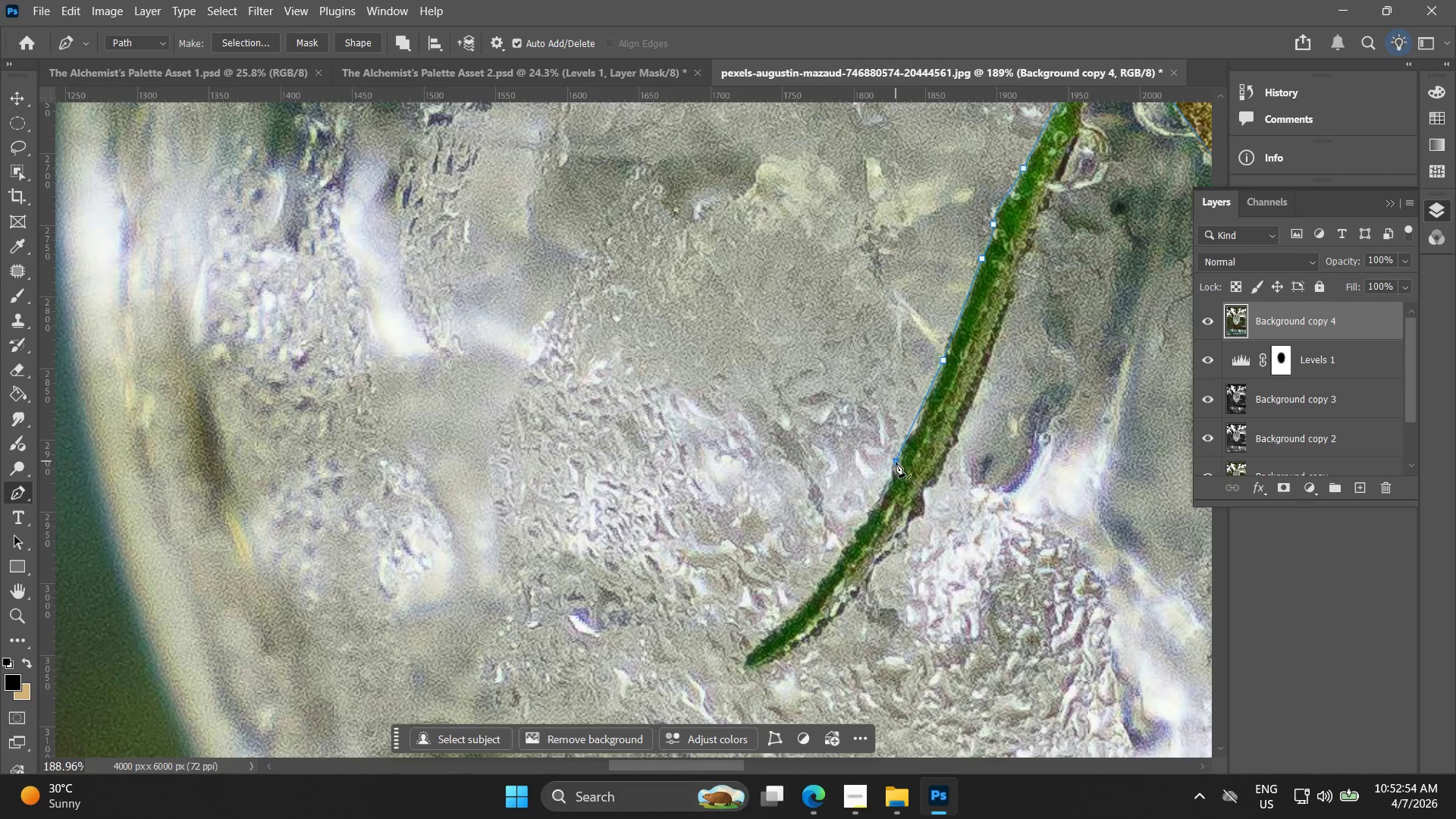 
hold_key(key=Space, duration=0.41)
 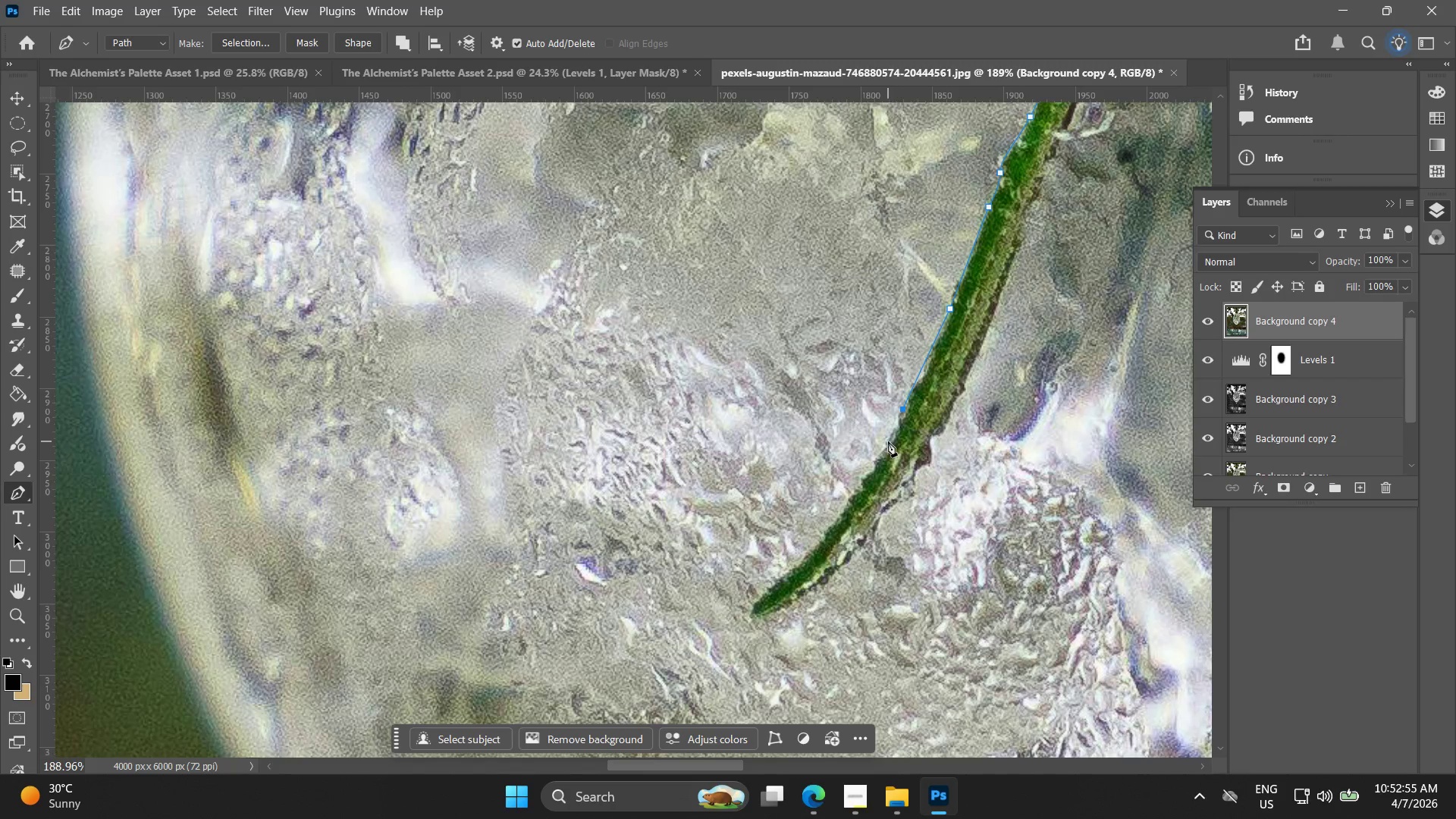 
left_click_drag(start_coordinate=[895, 478], to_coordinate=[902, 426])
 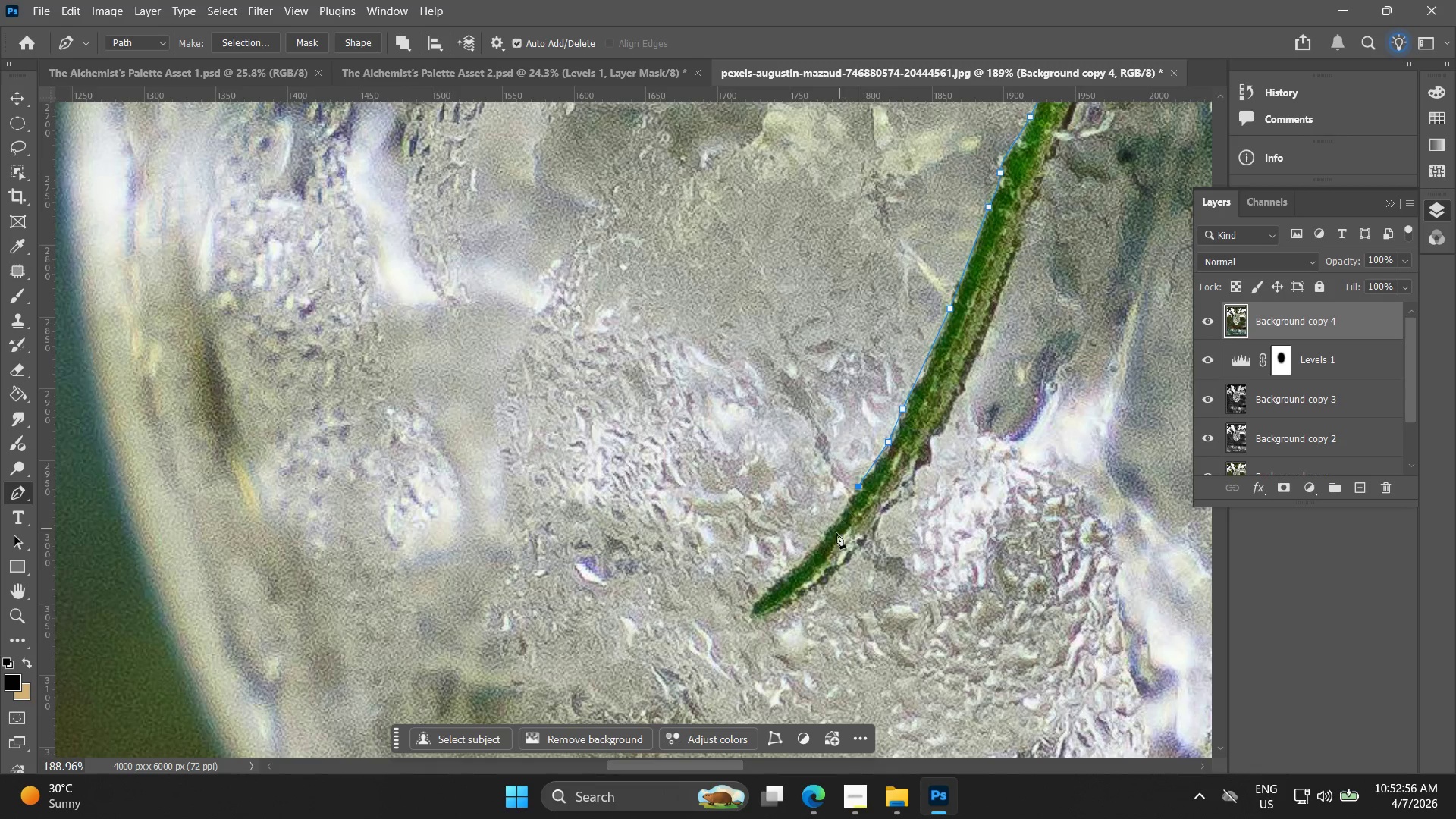 
left_click([824, 534])
 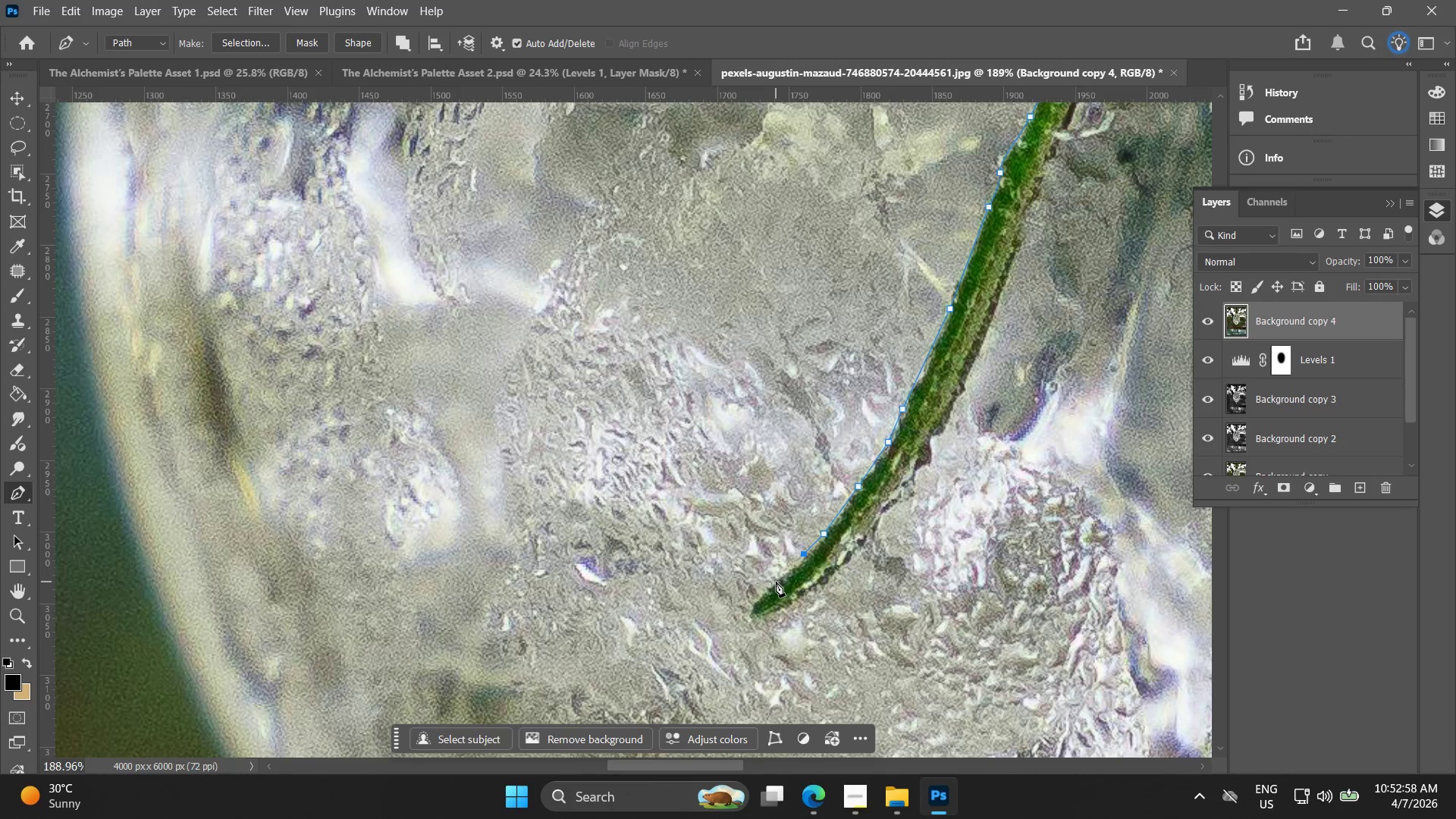 
left_click([772, 588])
 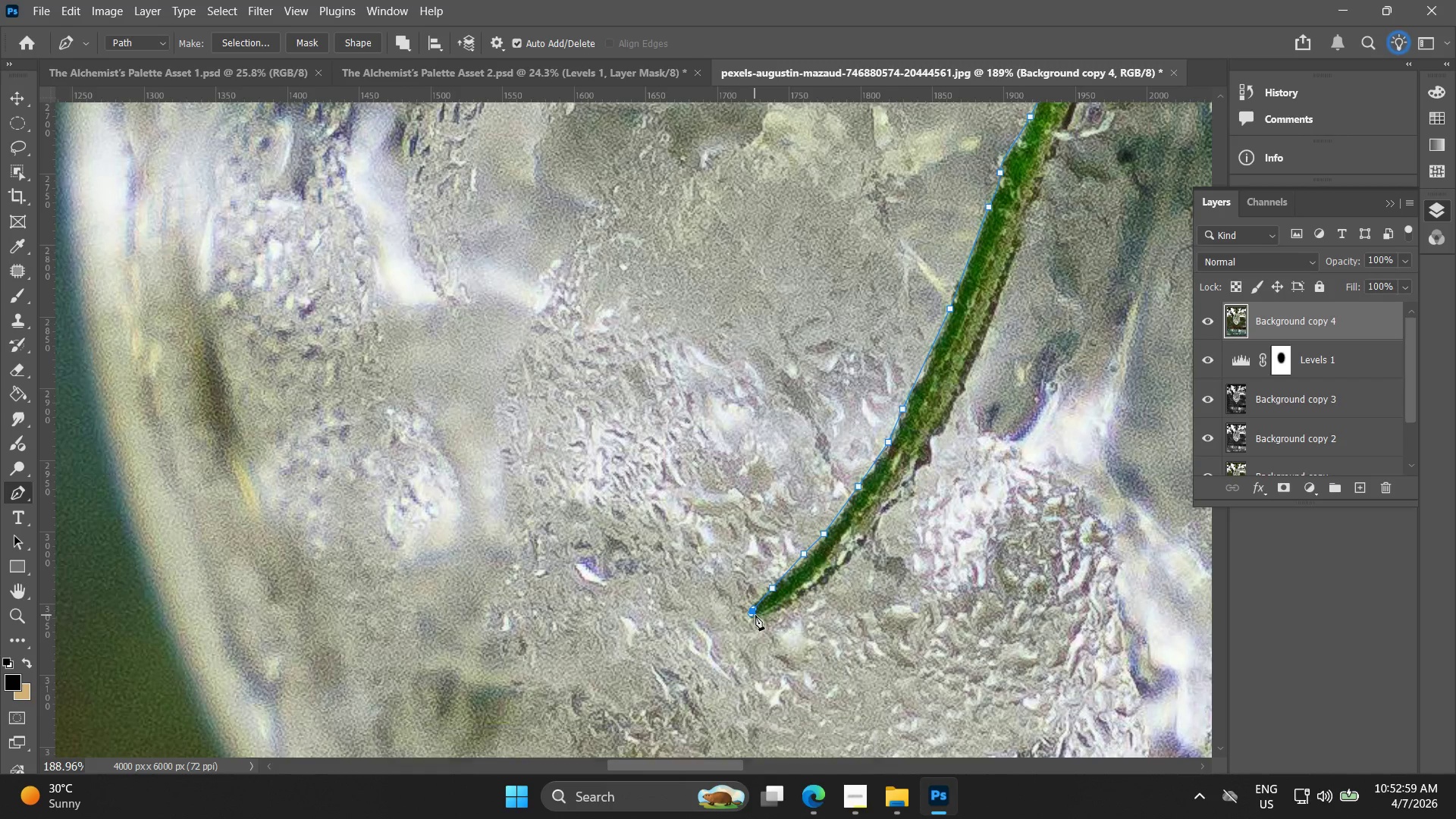 
double_click([789, 599])
 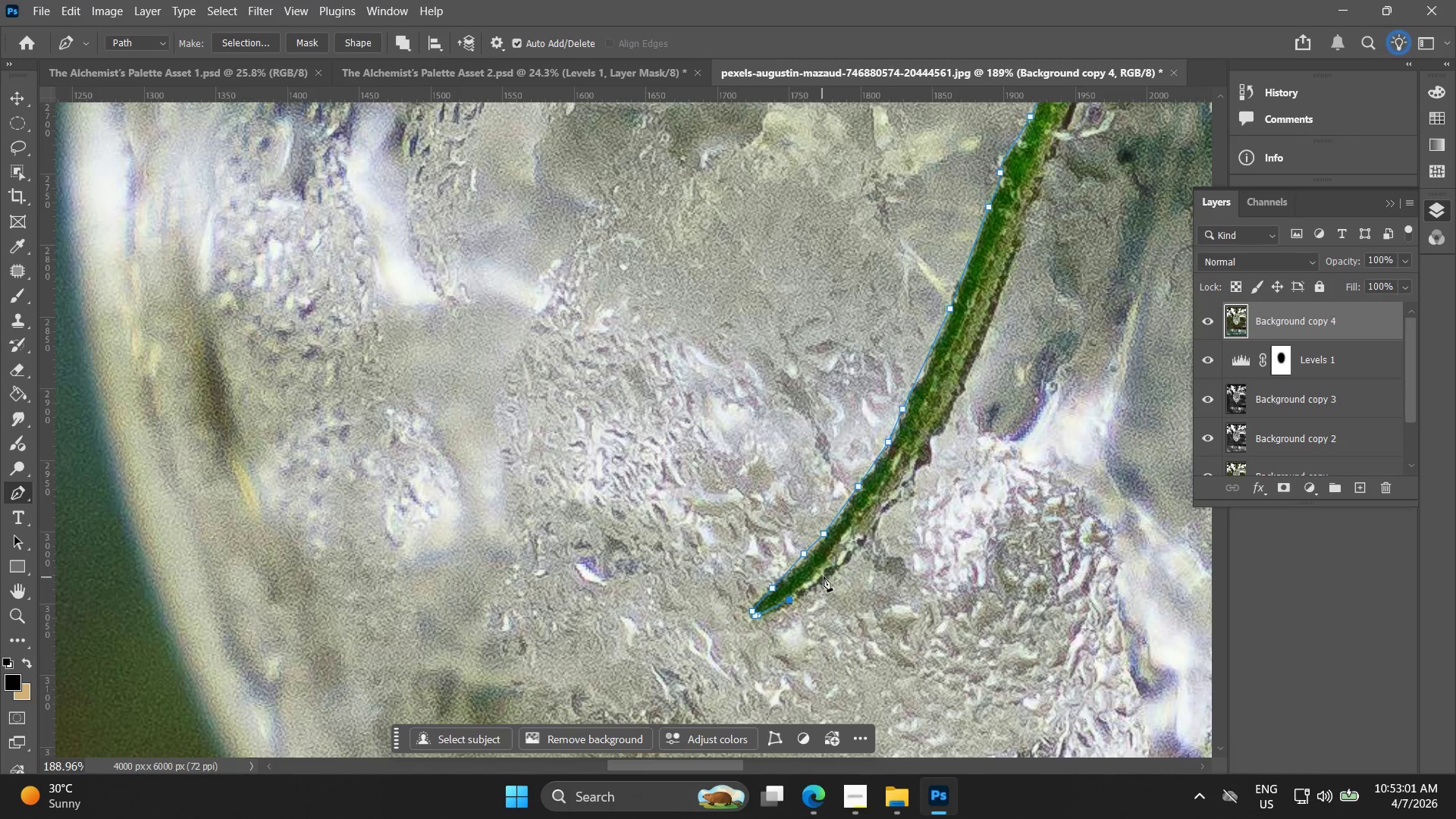 
left_click_drag(start_coordinate=[830, 574], to_coordinate=[853, 561])
 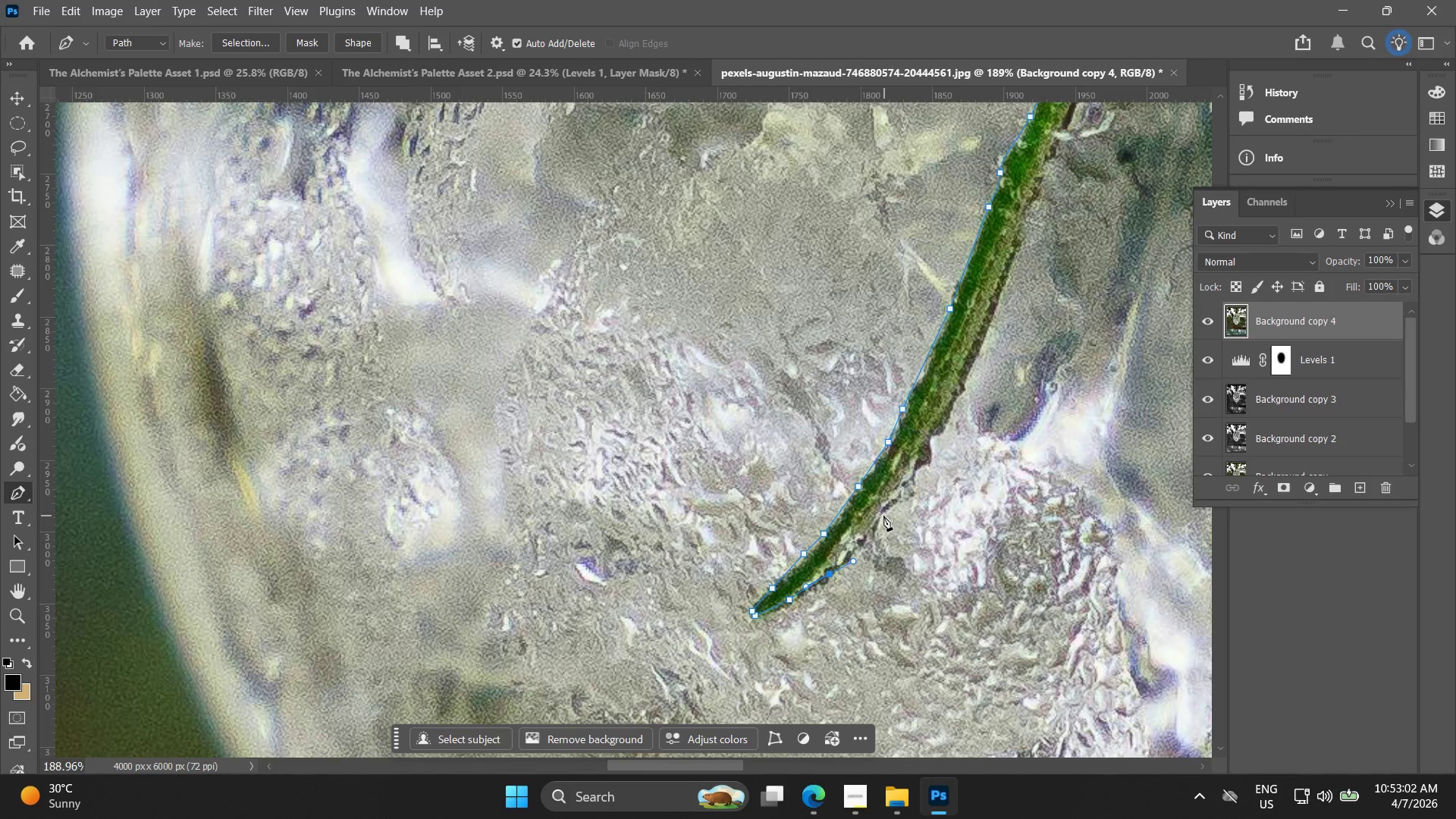 
left_click([880, 515])
 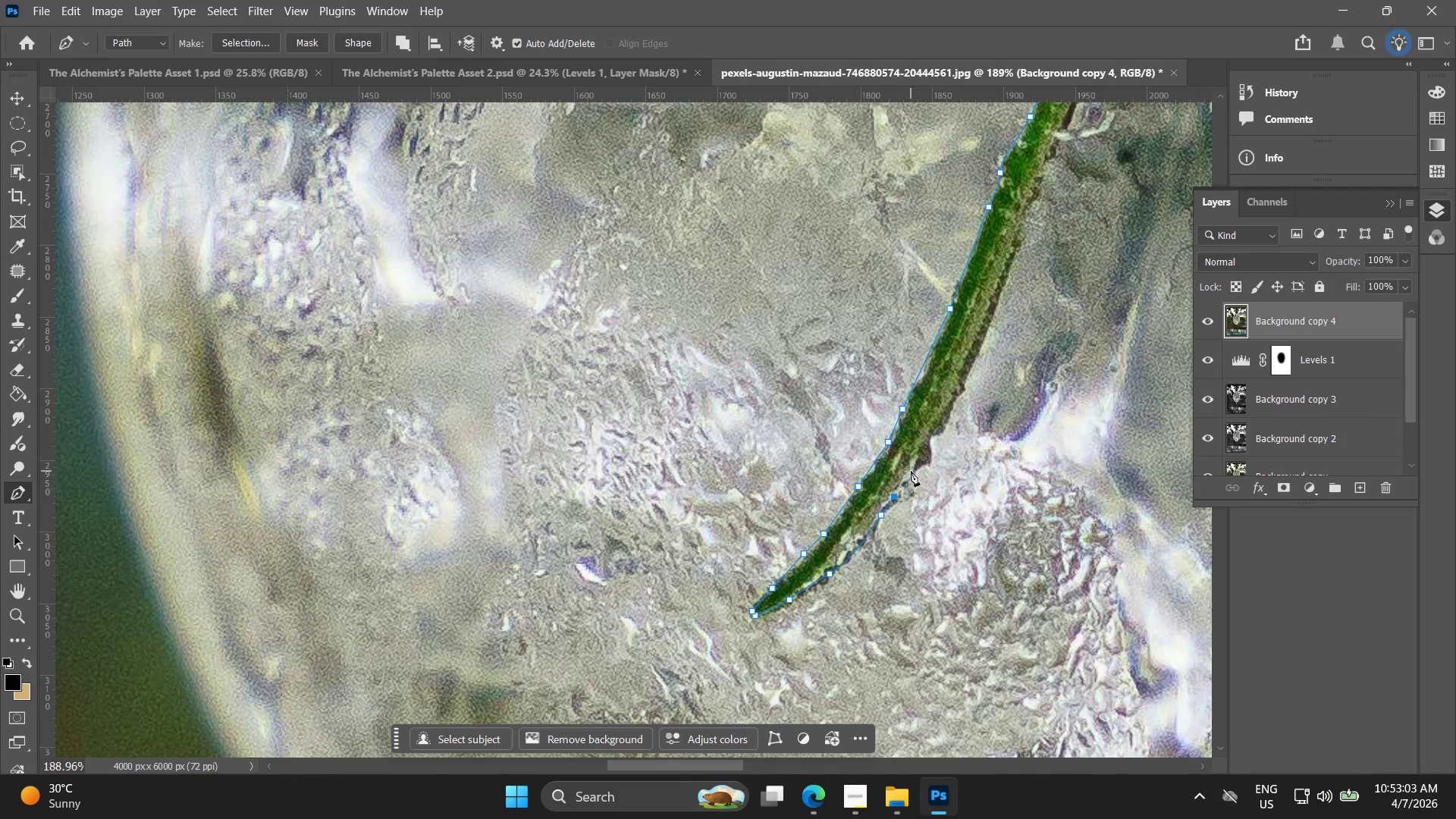 
left_click([916, 469])
 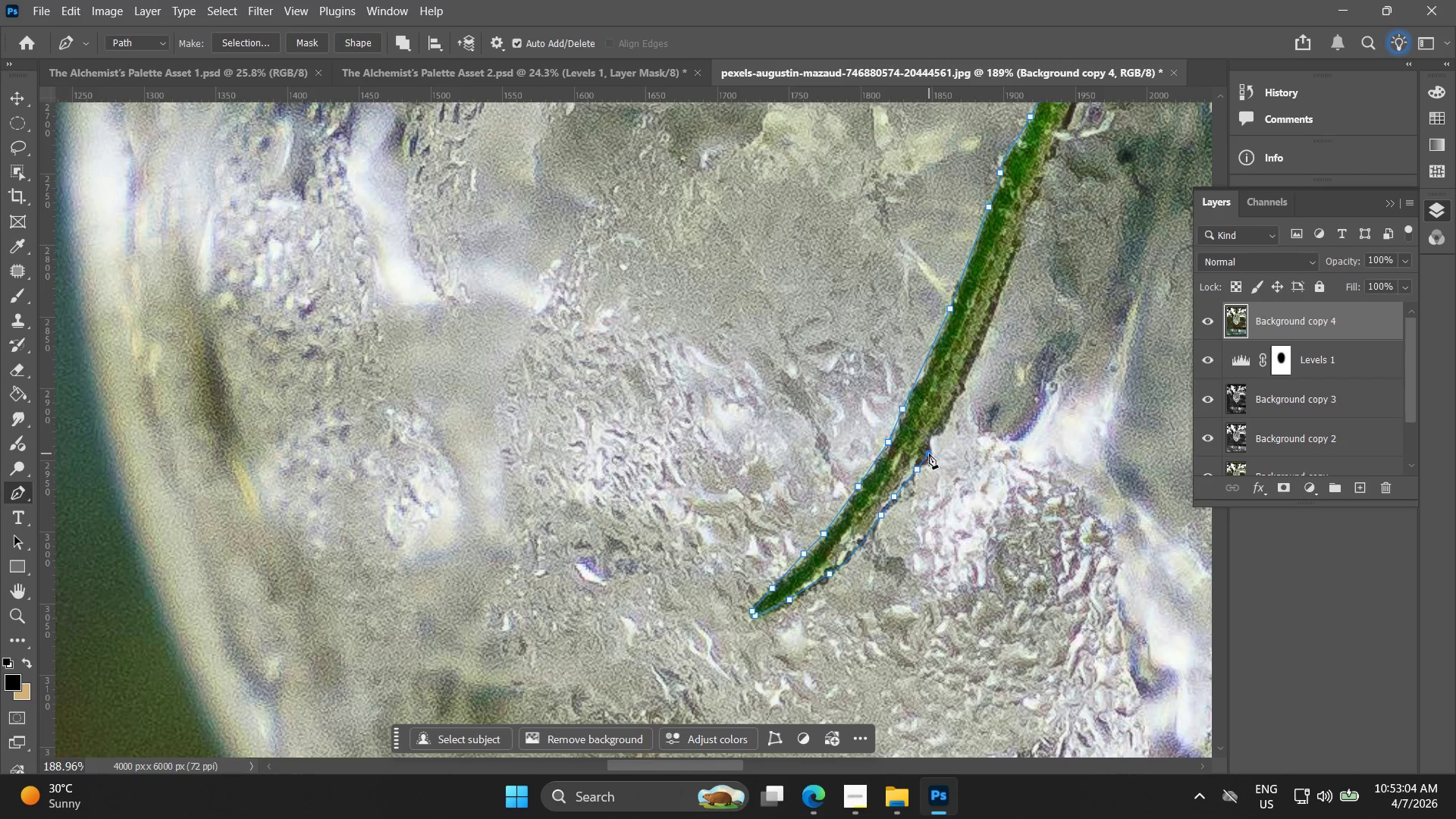 
double_click([930, 430])
 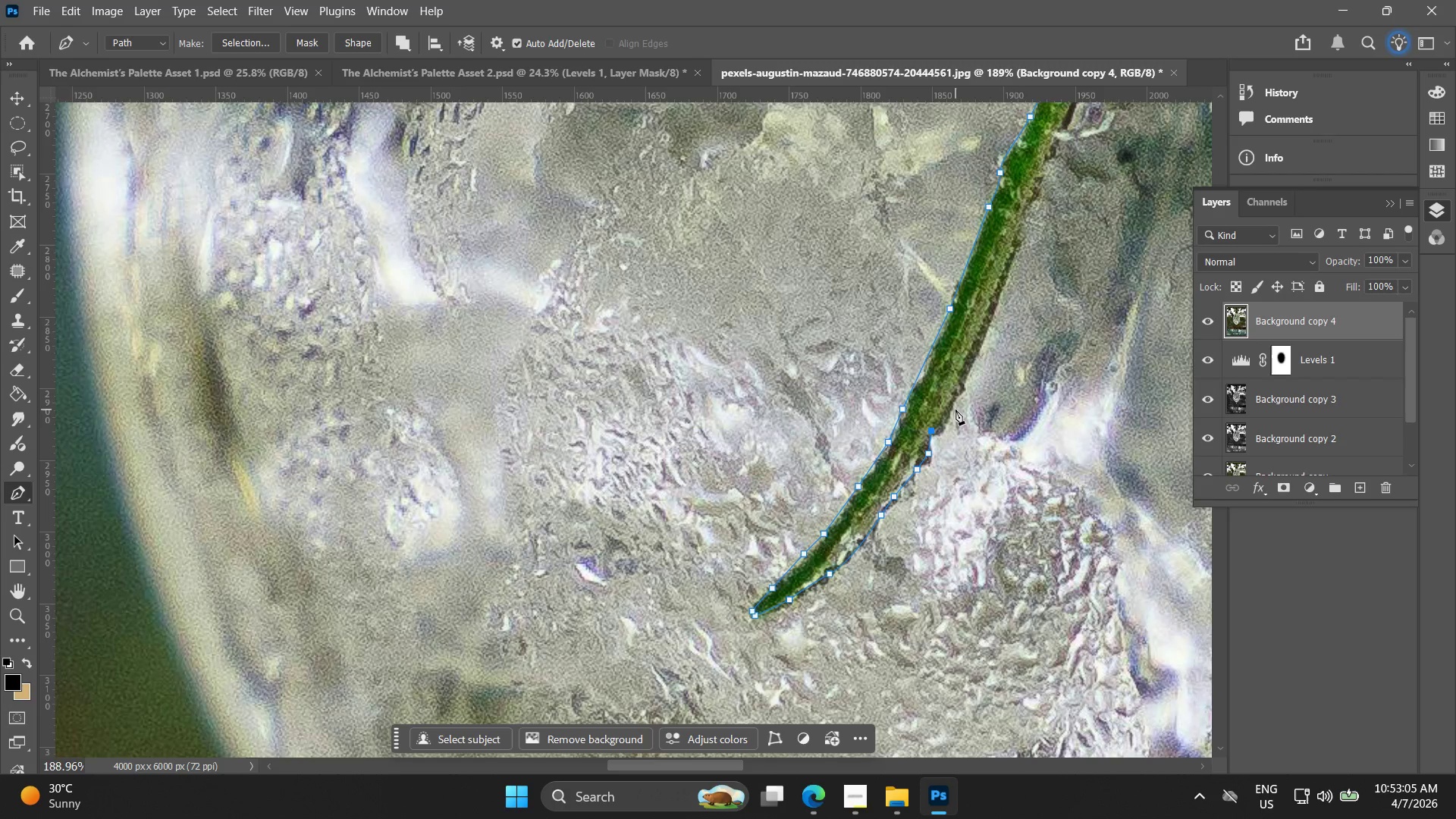 
key(Control+Z)
 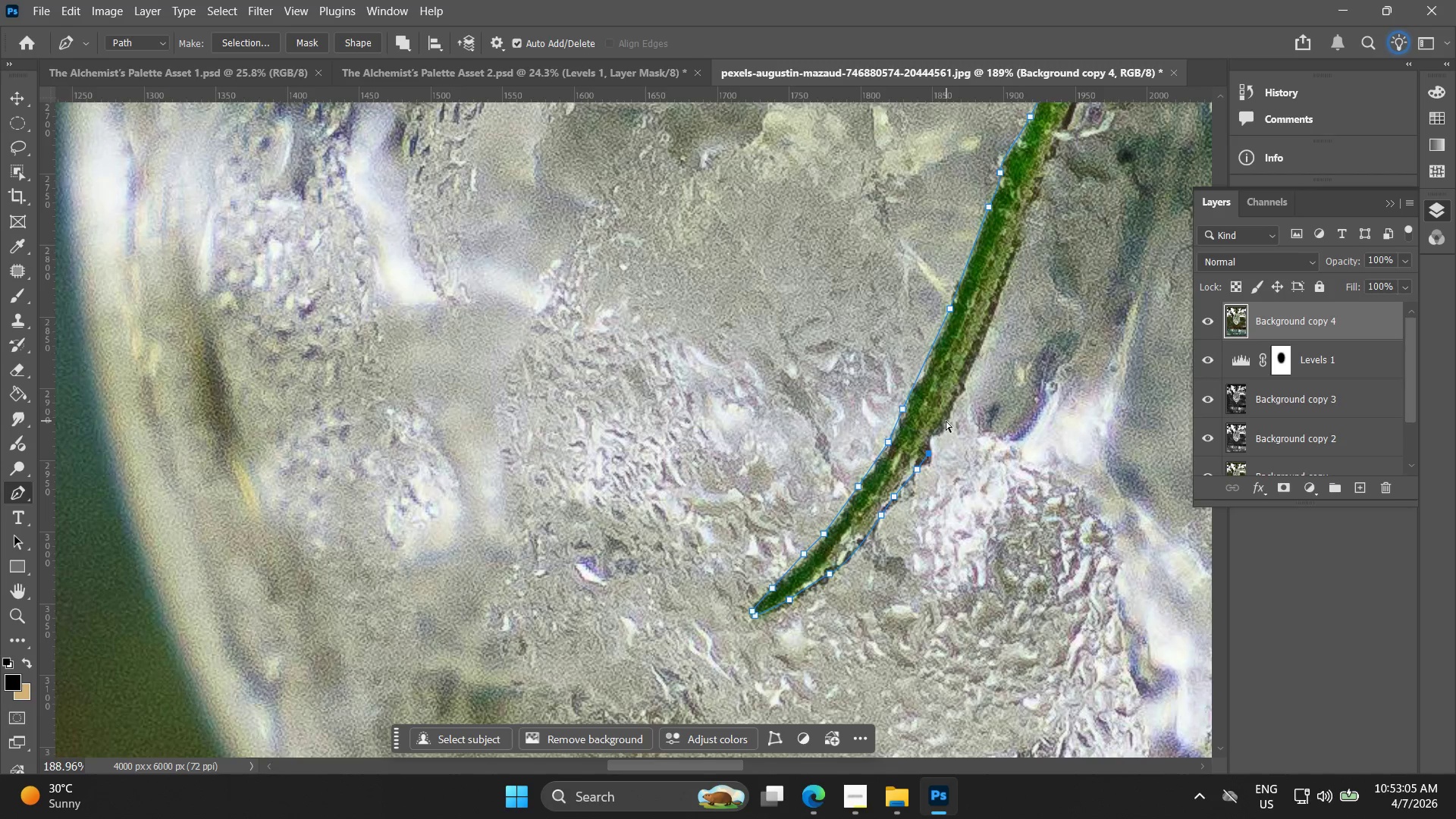 
key(Control+Z)
 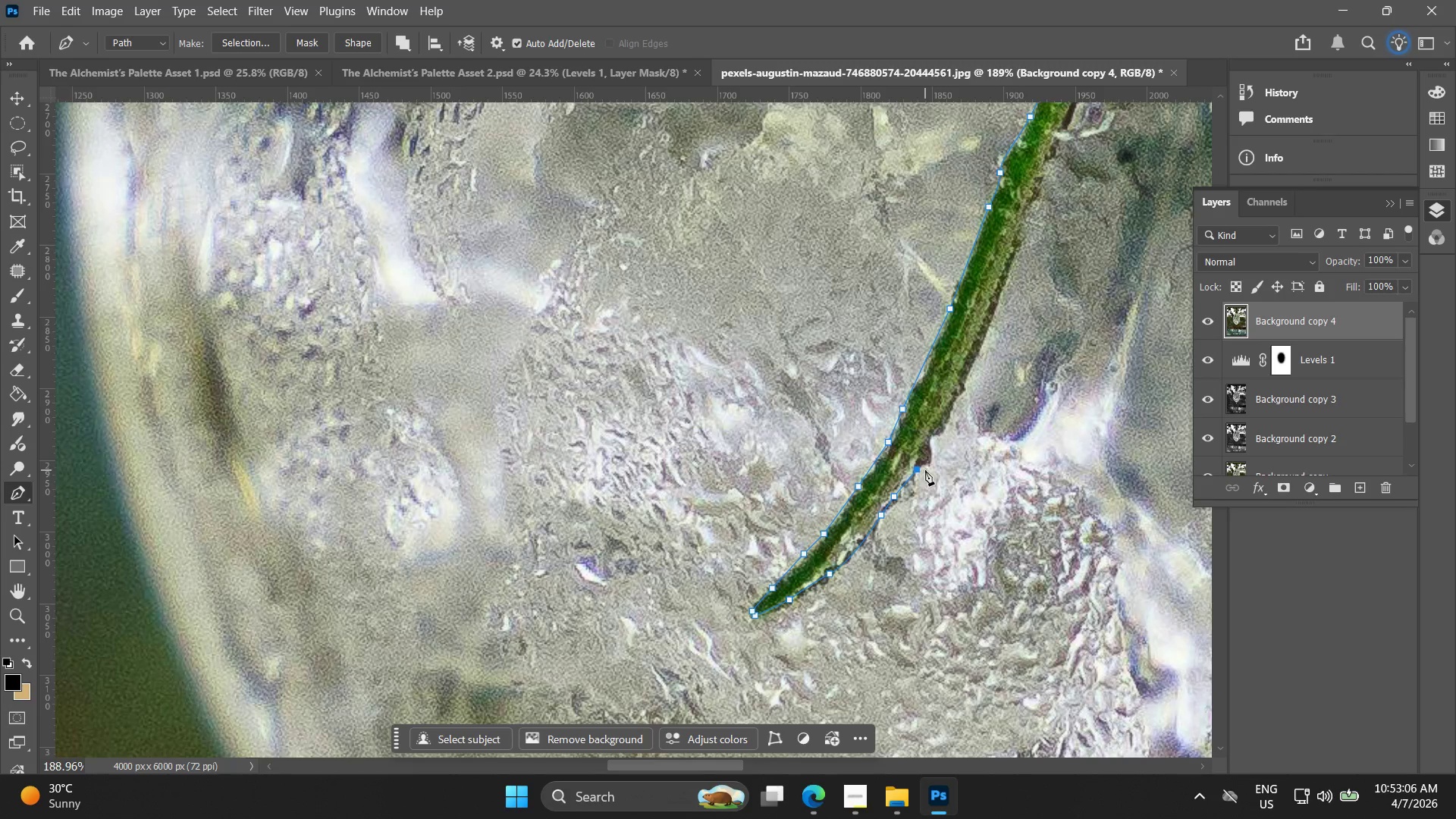 
left_click([928, 468])
 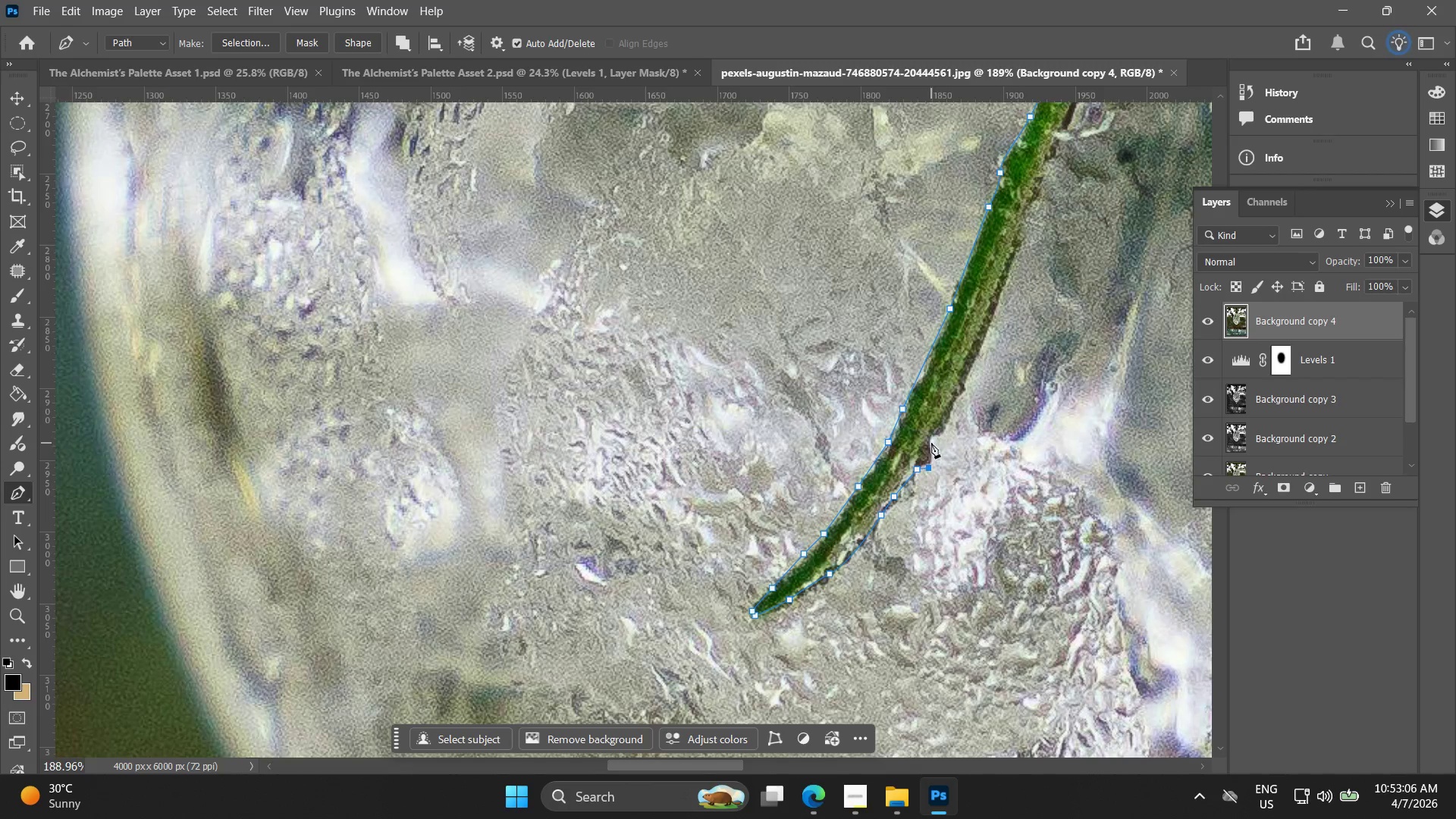 
left_click([929, 441])
 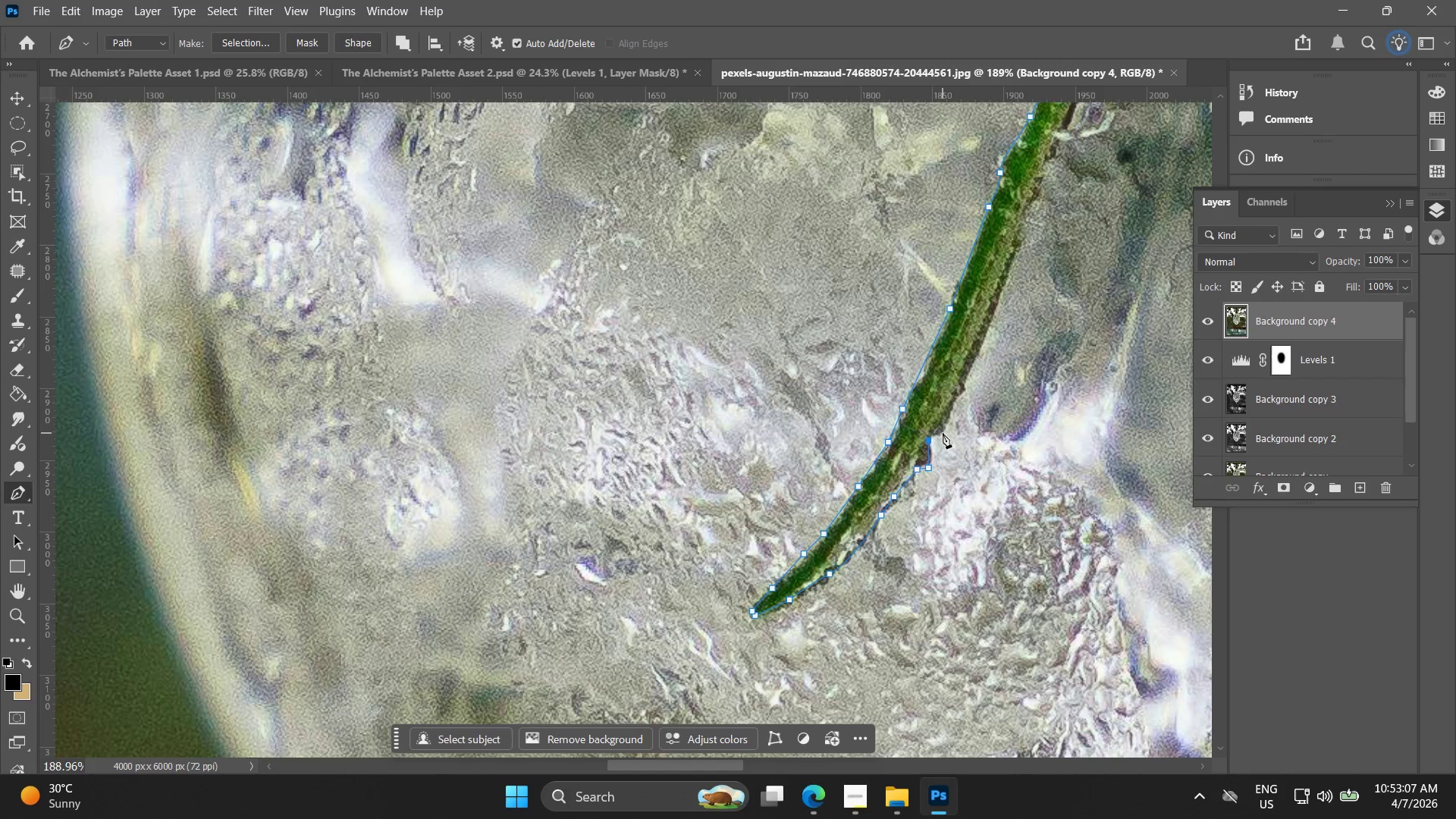 
left_click_drag(start_coordinate=[943, 432], to_coordinate=[948, 425])
 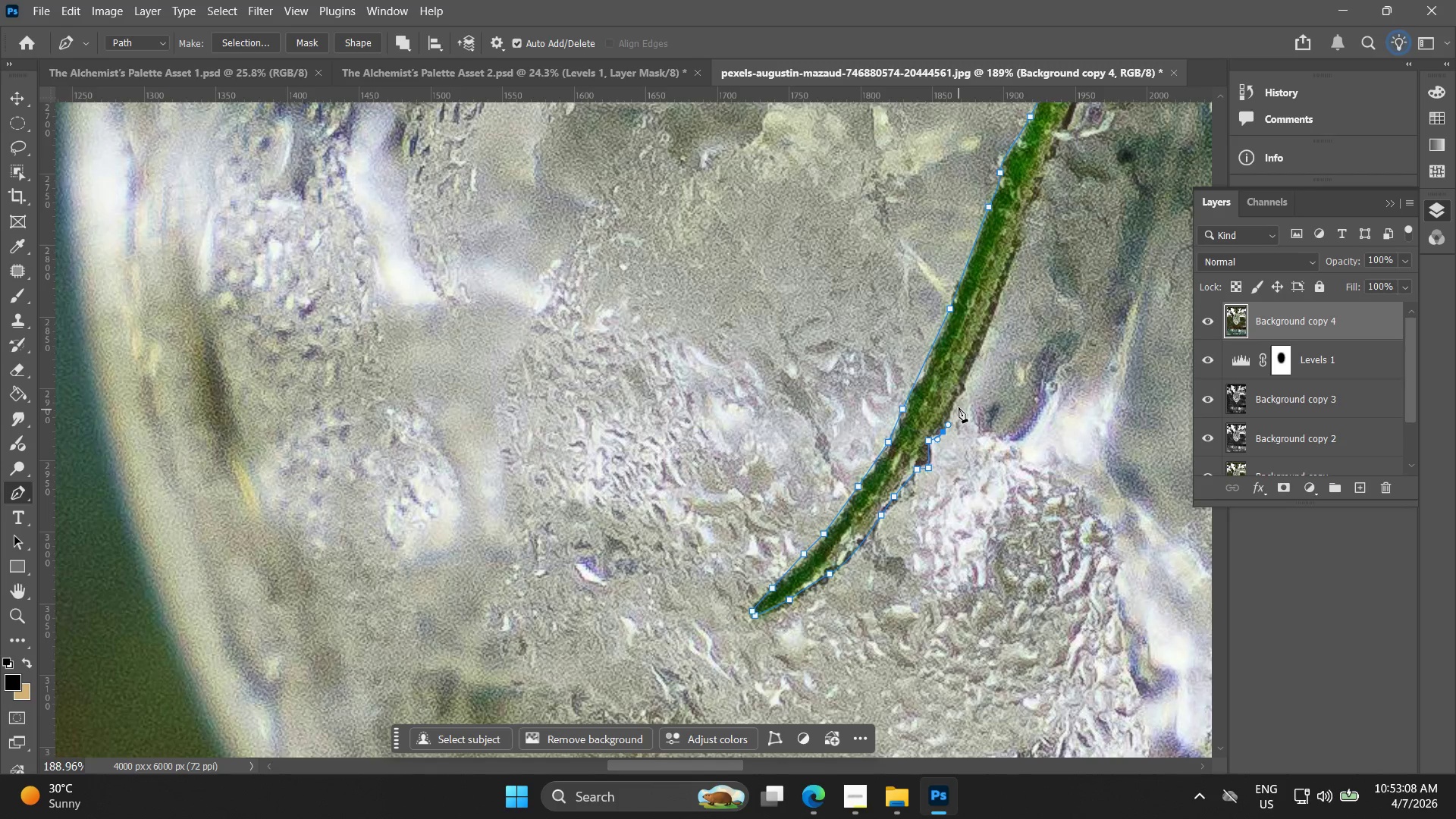 
left_click([956, 400])
 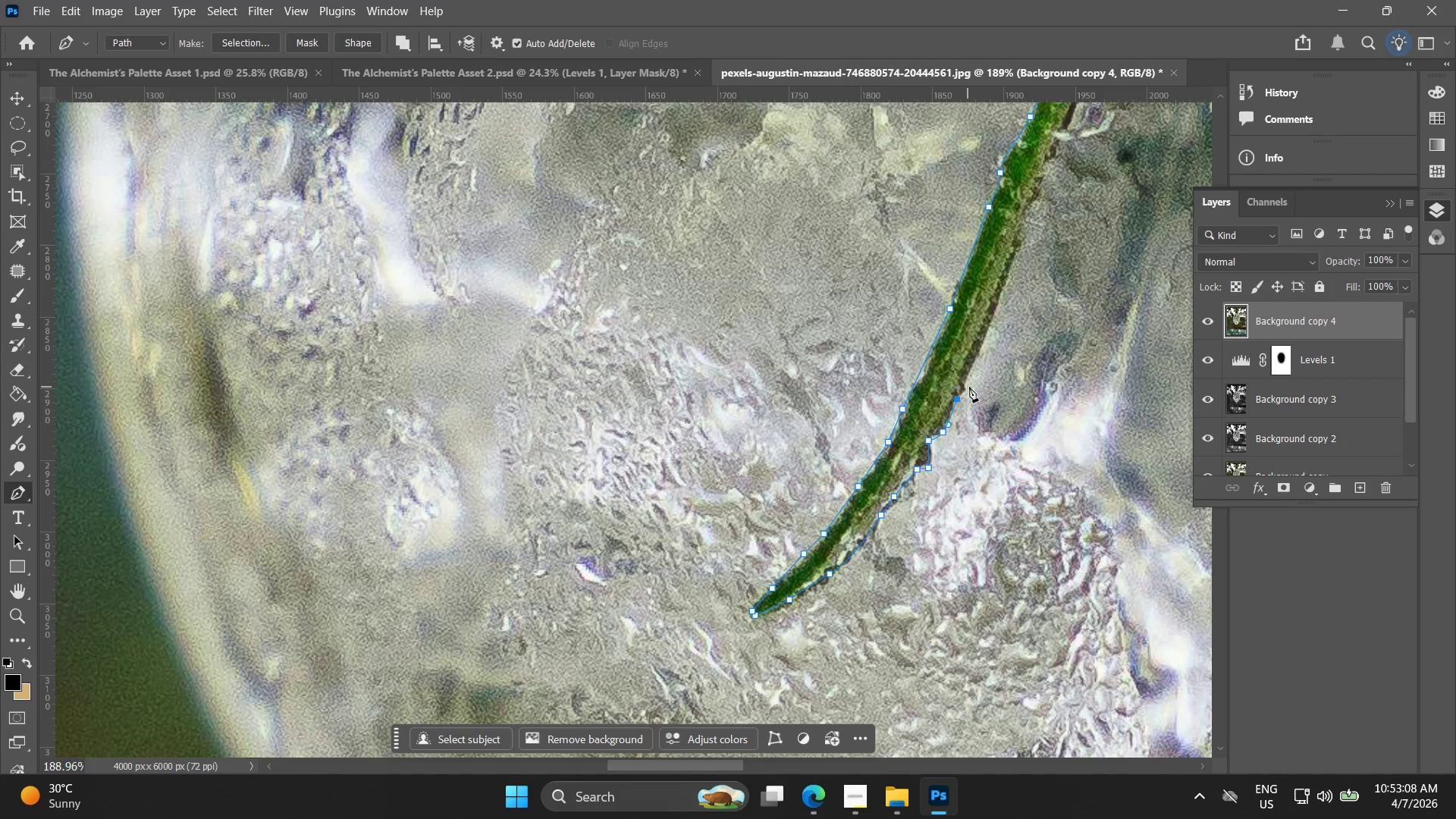 
hold_key(key=Space, duration=0.48)
 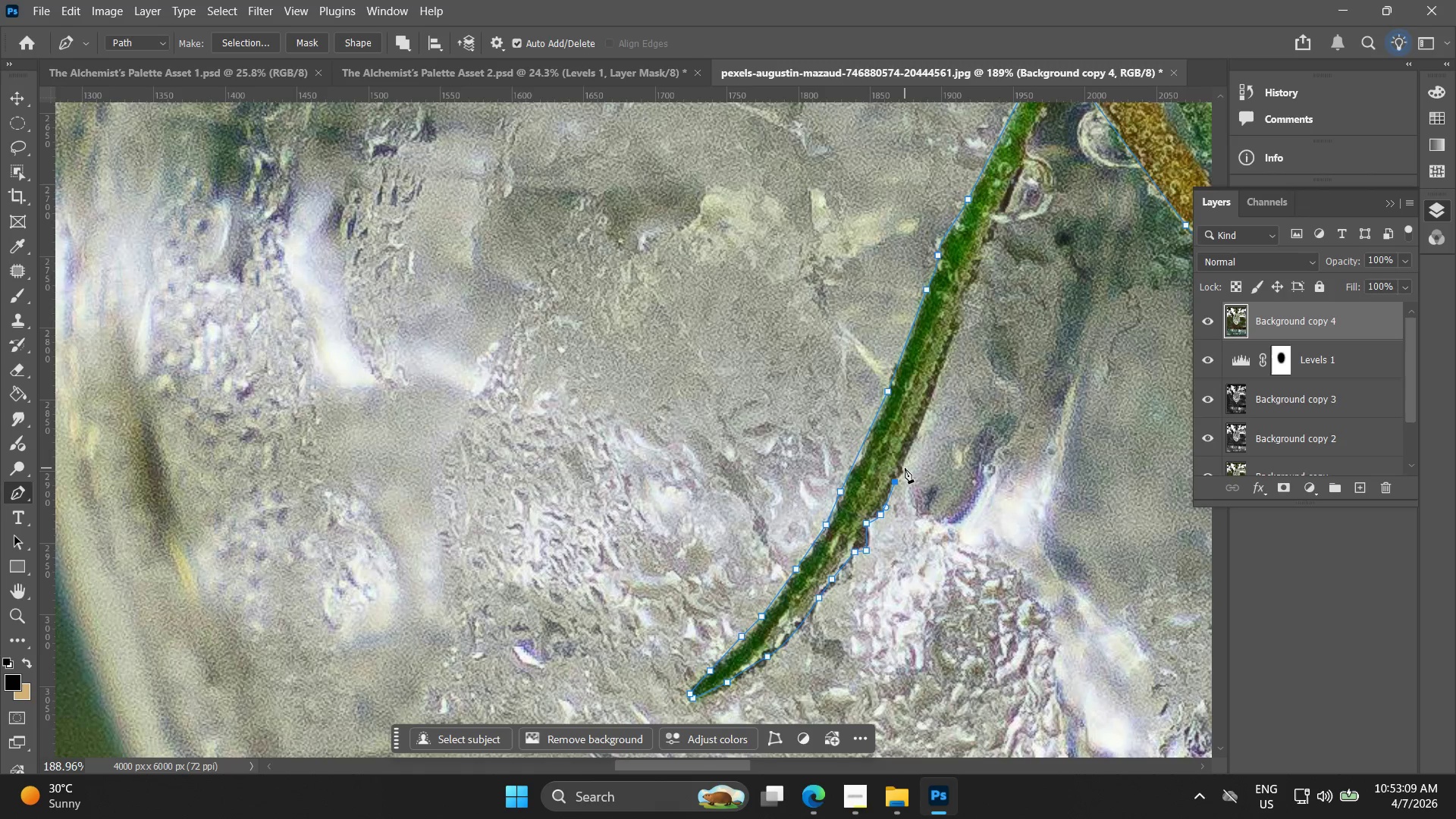 
left_click_drag(start_coordinate=[965, 393], to_coordinate=[902, 475])
 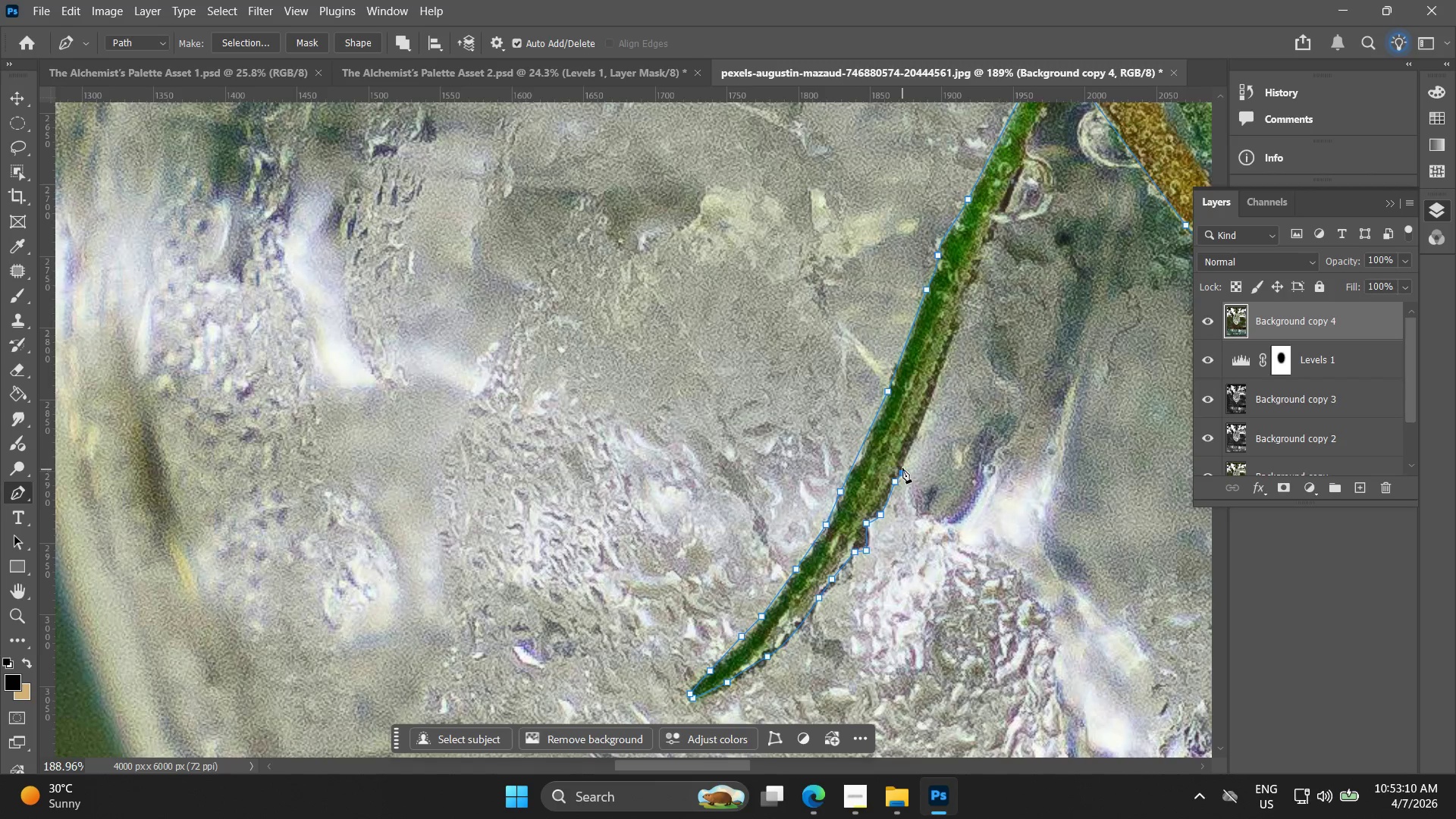 
double_click([902, 460])
 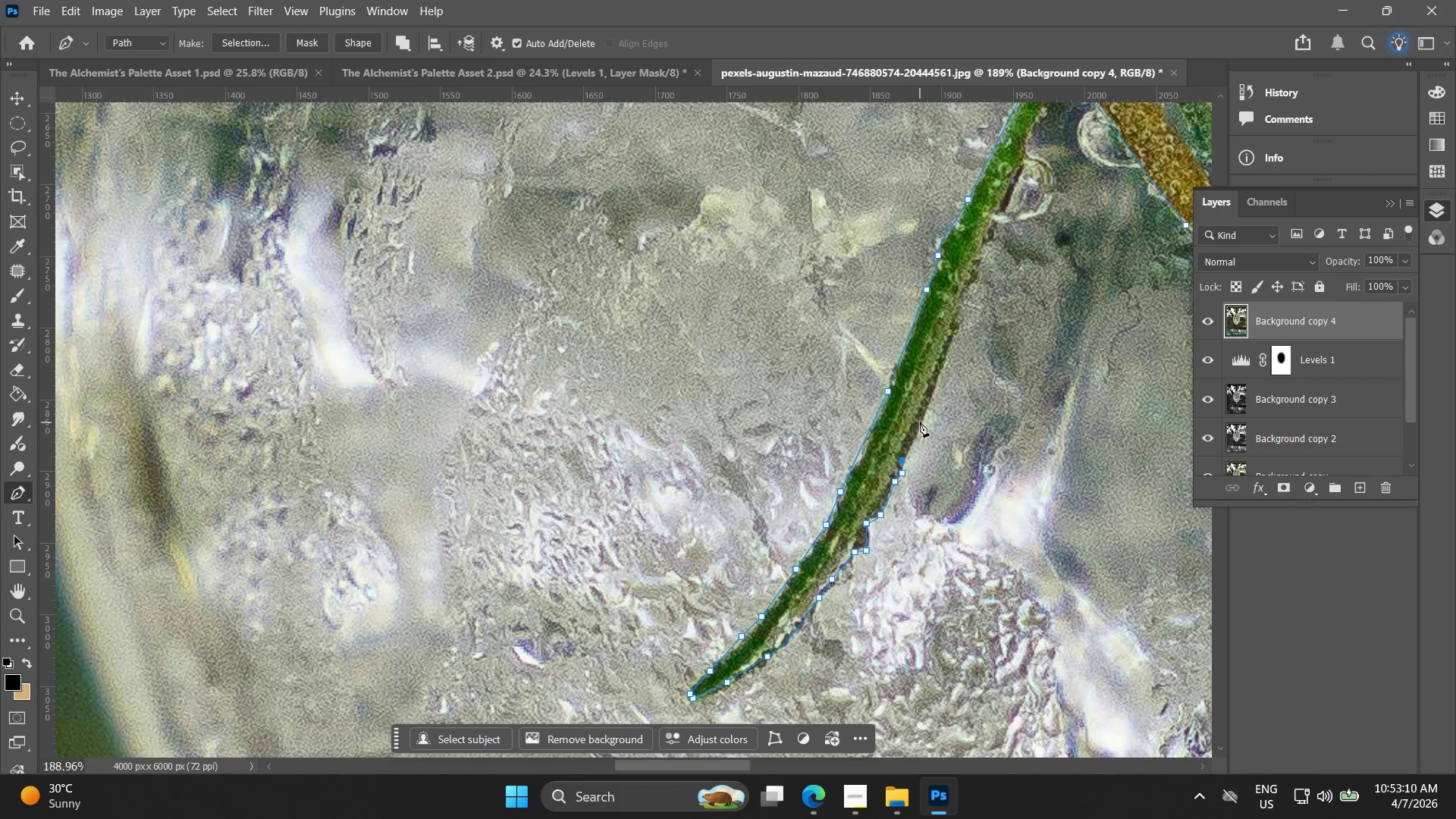 
key(Control+ControlLeft)
 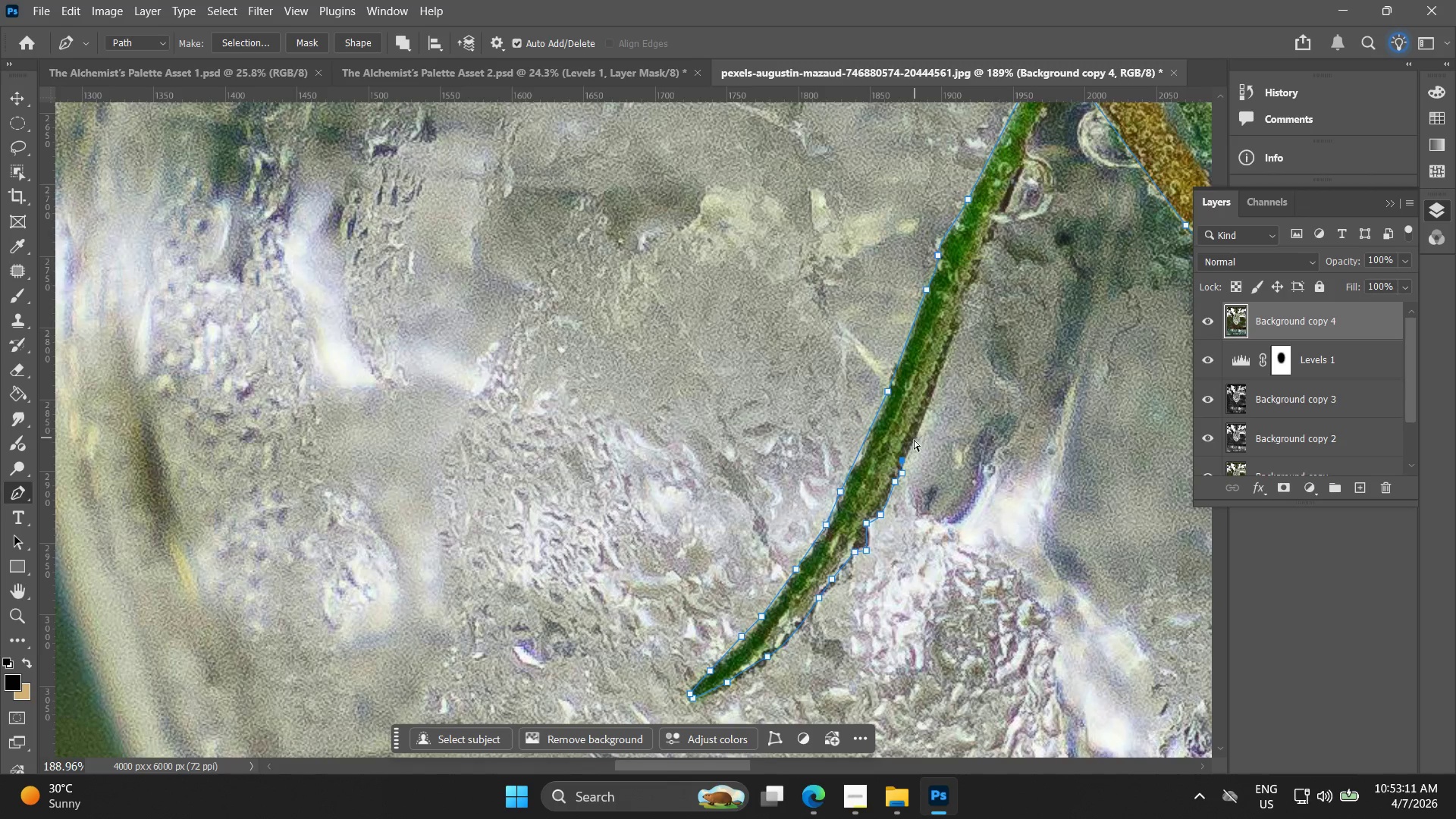 
key(Control+Z)
 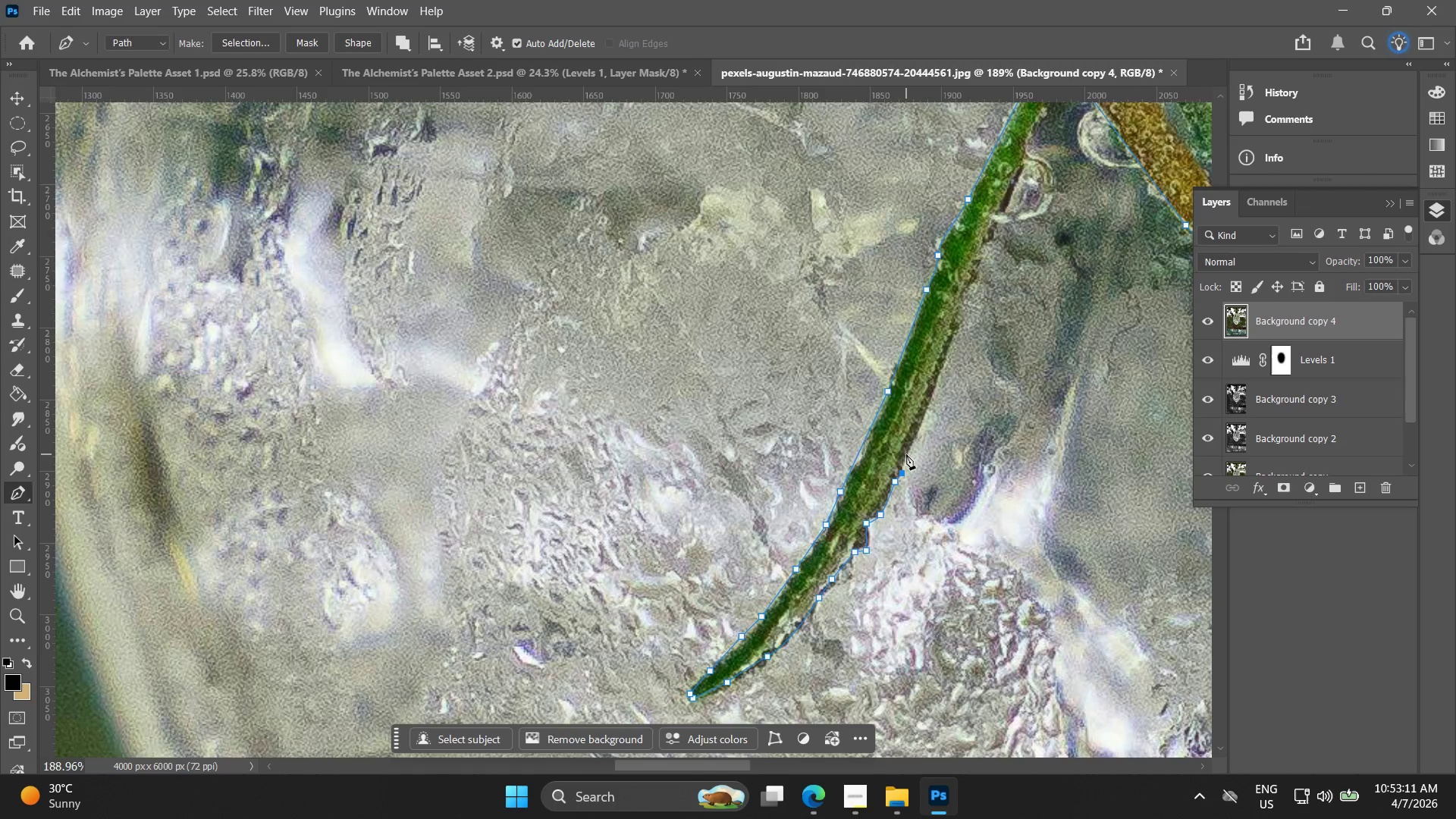 
left_click([906, 454])
 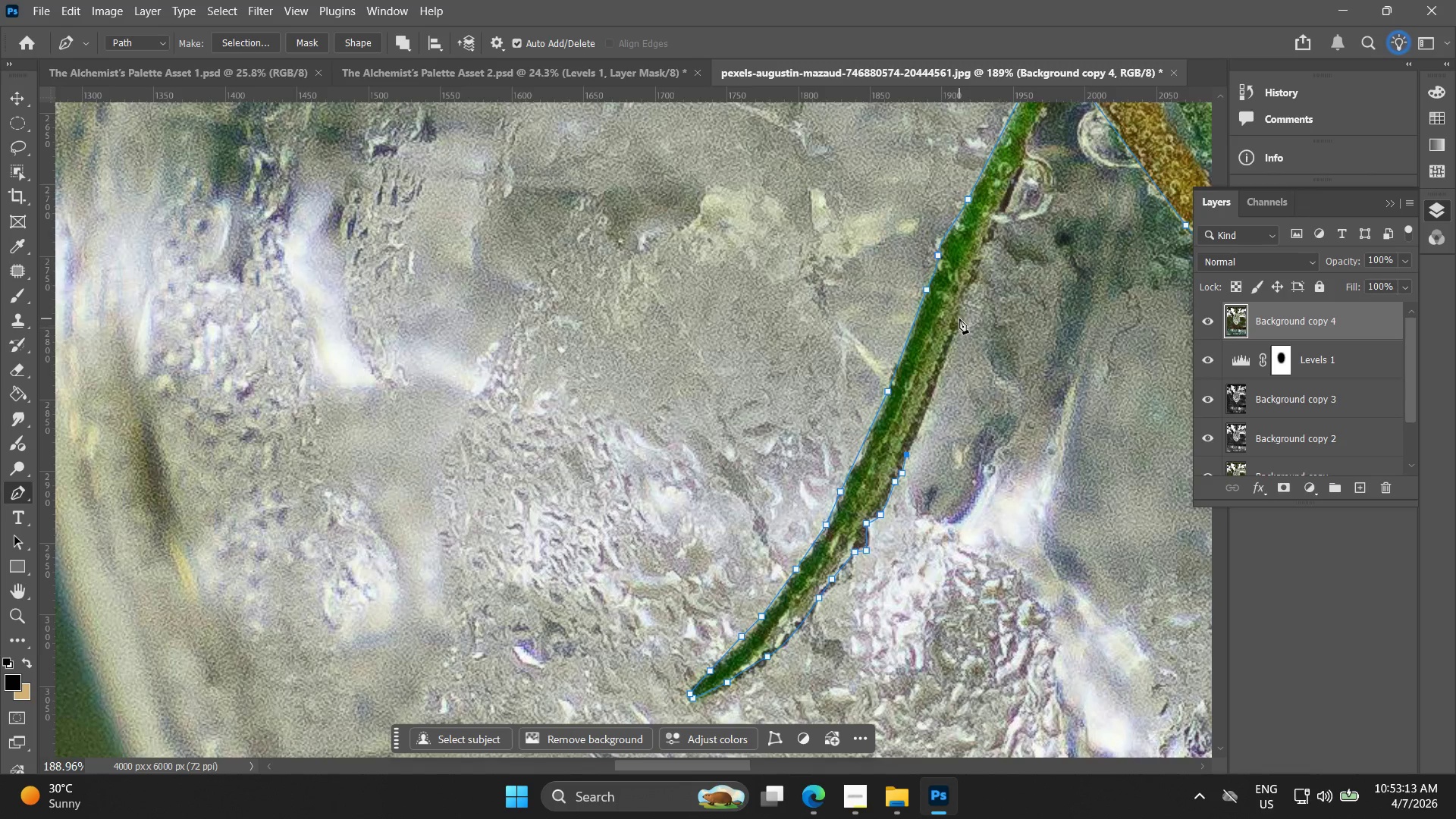 
left_click_drag(start_coordinate=[959, 320], to_coordinate=[958, 308])
 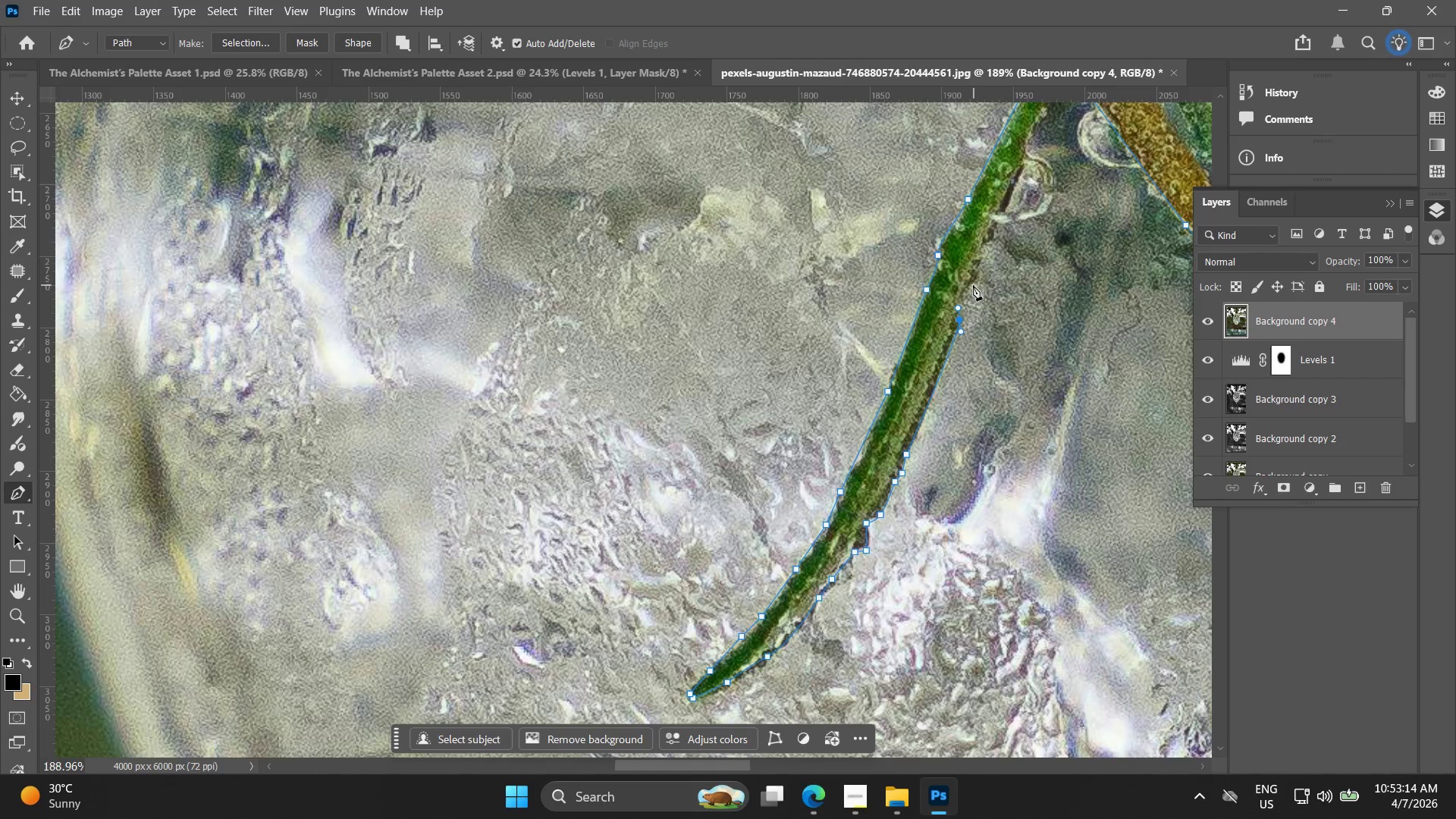 
left_click([973, 285])
 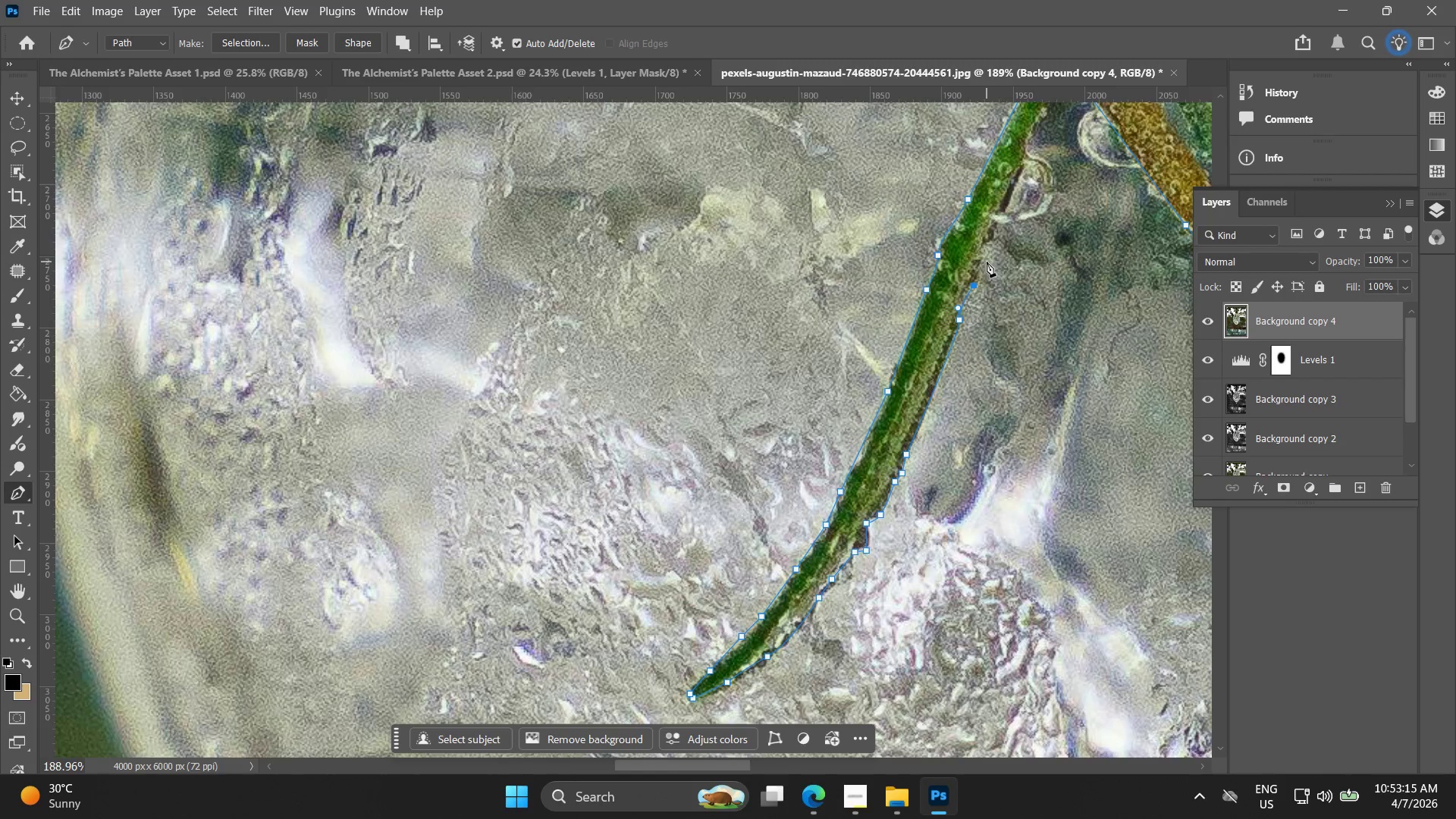 
left_click([987, 259])
 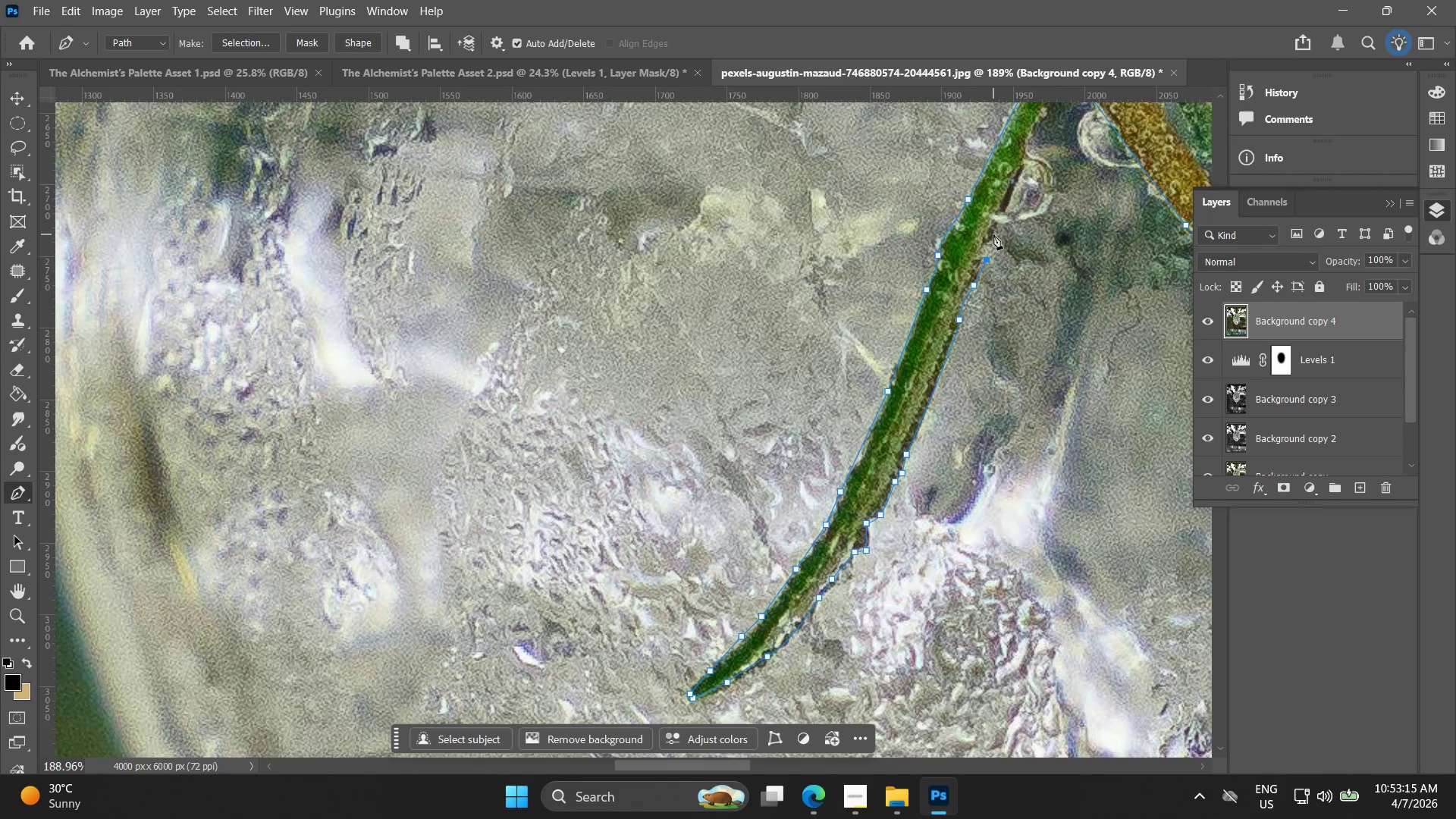 
left_click([993, 231])
 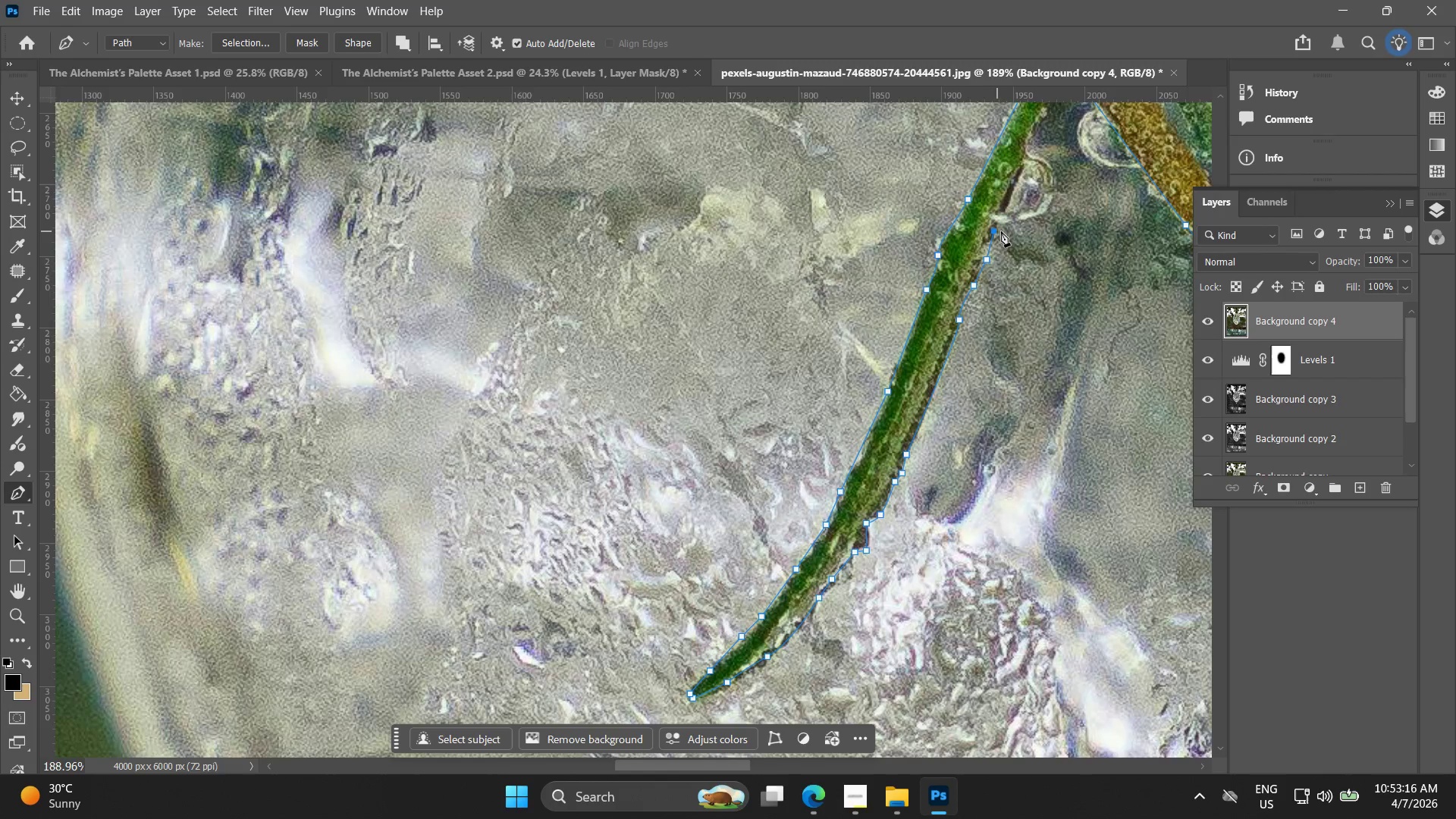 
hold_key(key=Space, duration=0.55)
 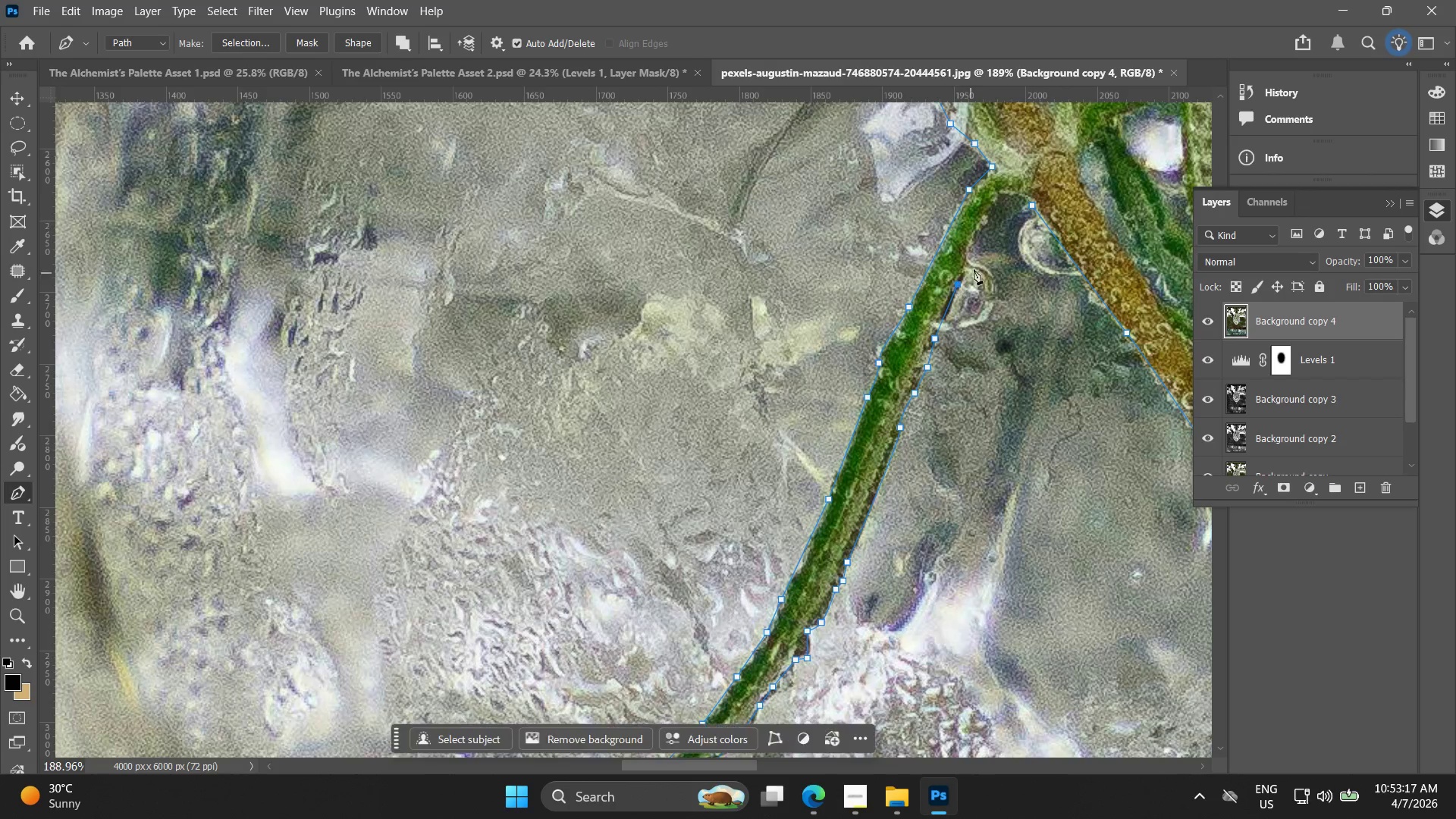 
left_click_drag(start_coordinate=[1006, 224], to_coordinate=[946, 331])
 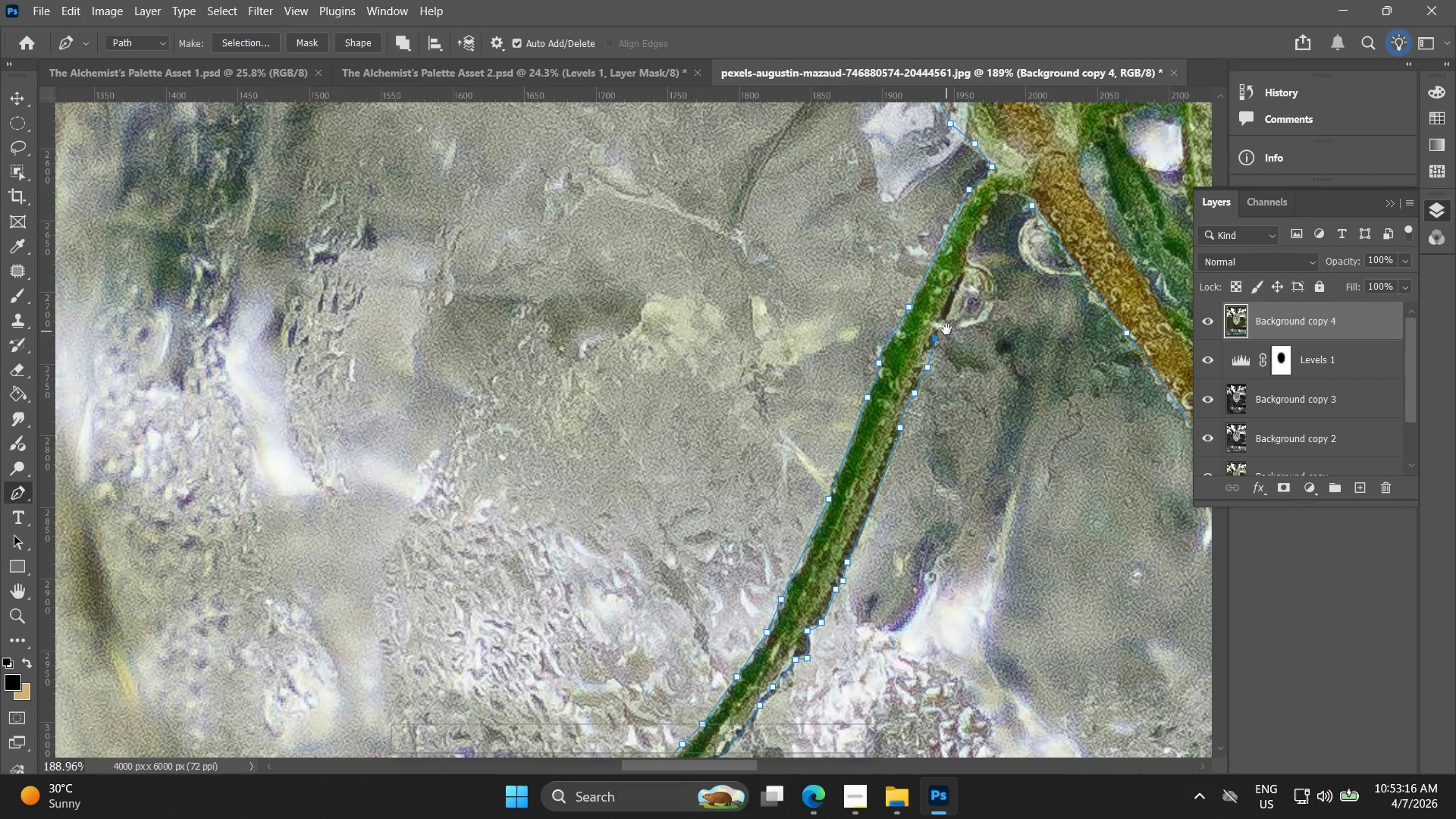 
hold_key(key=Space, duration=9.09)
 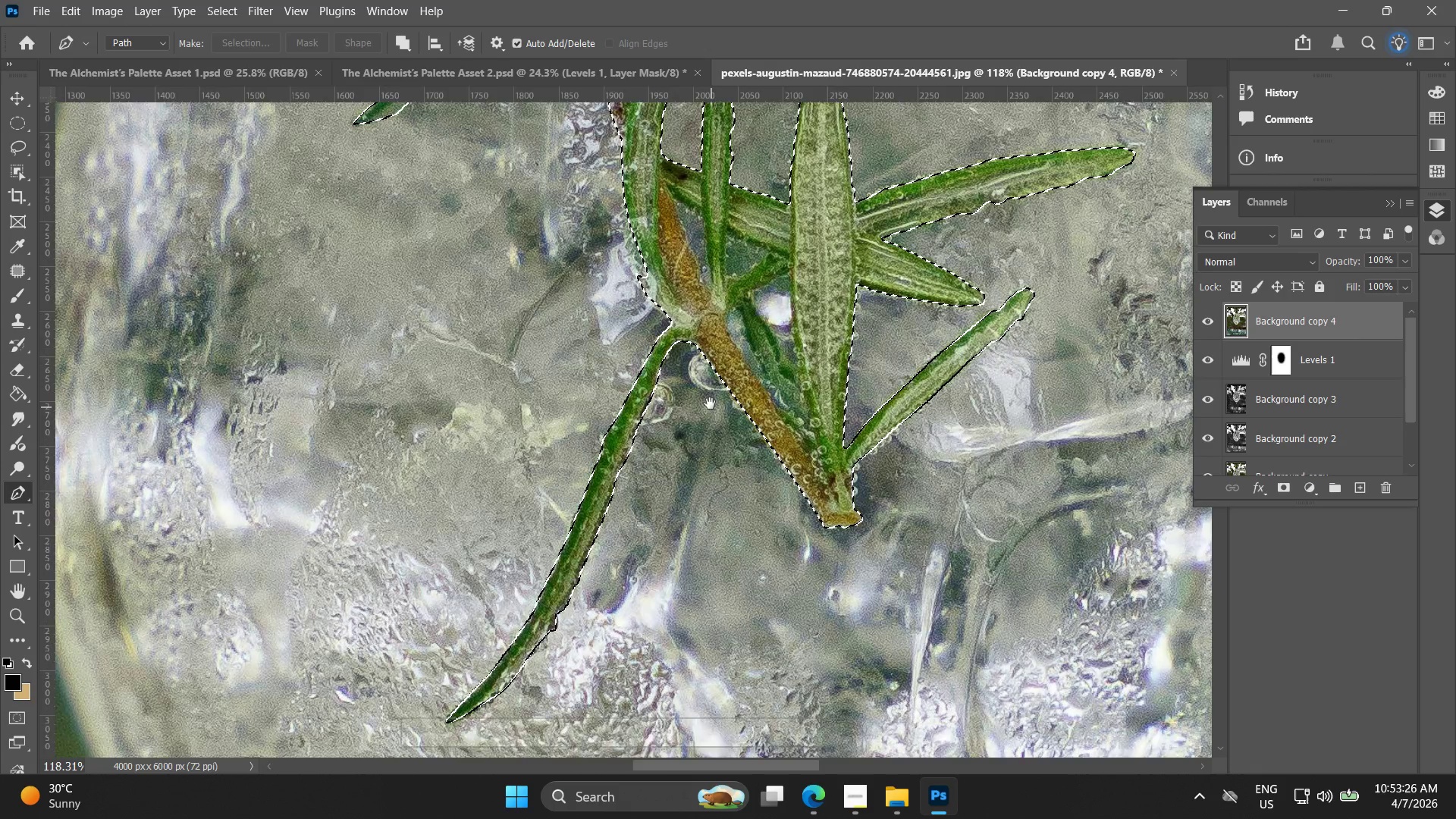 
left_click([958, 284])
 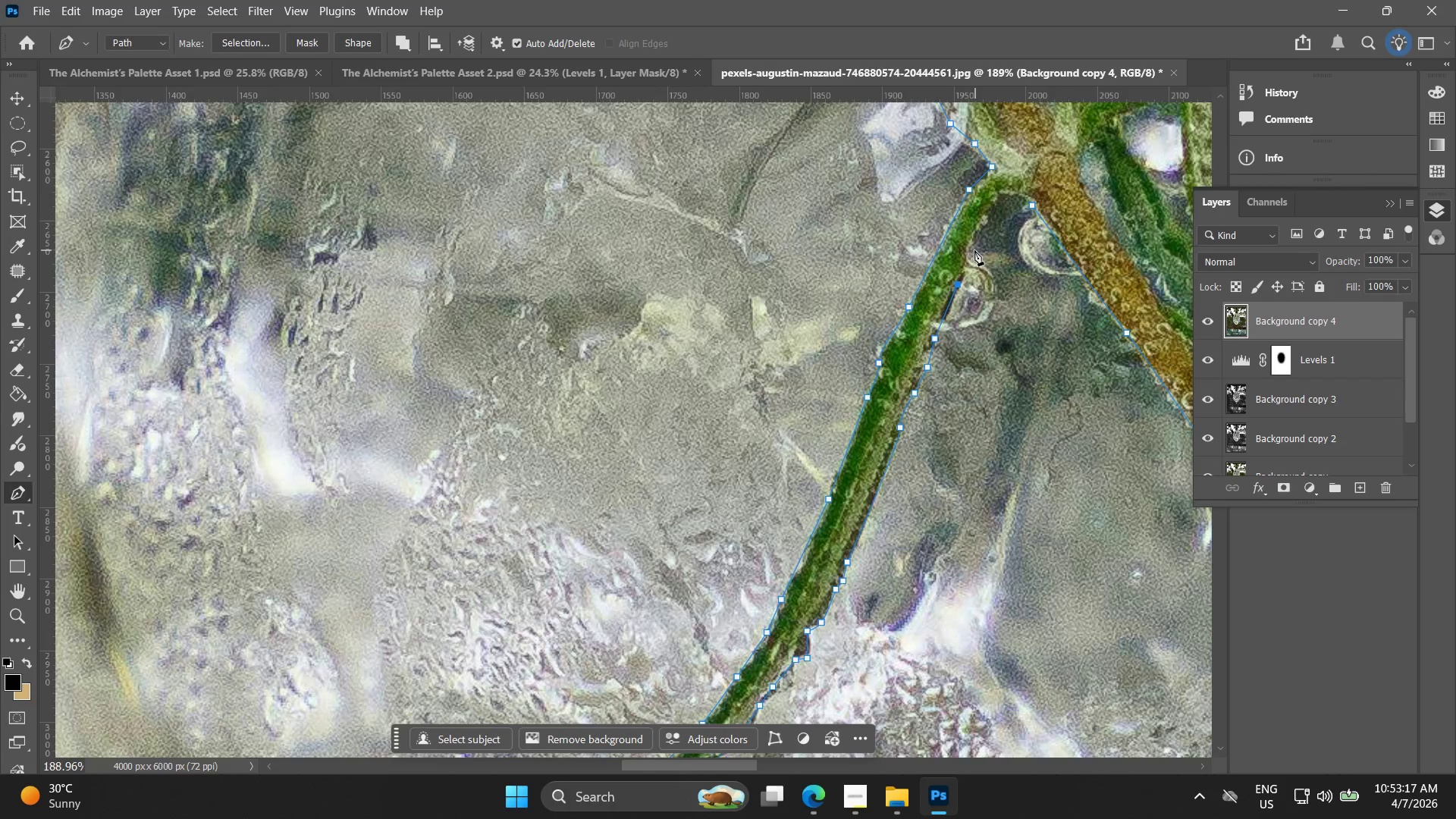 
key(Control+ControlLeft)
 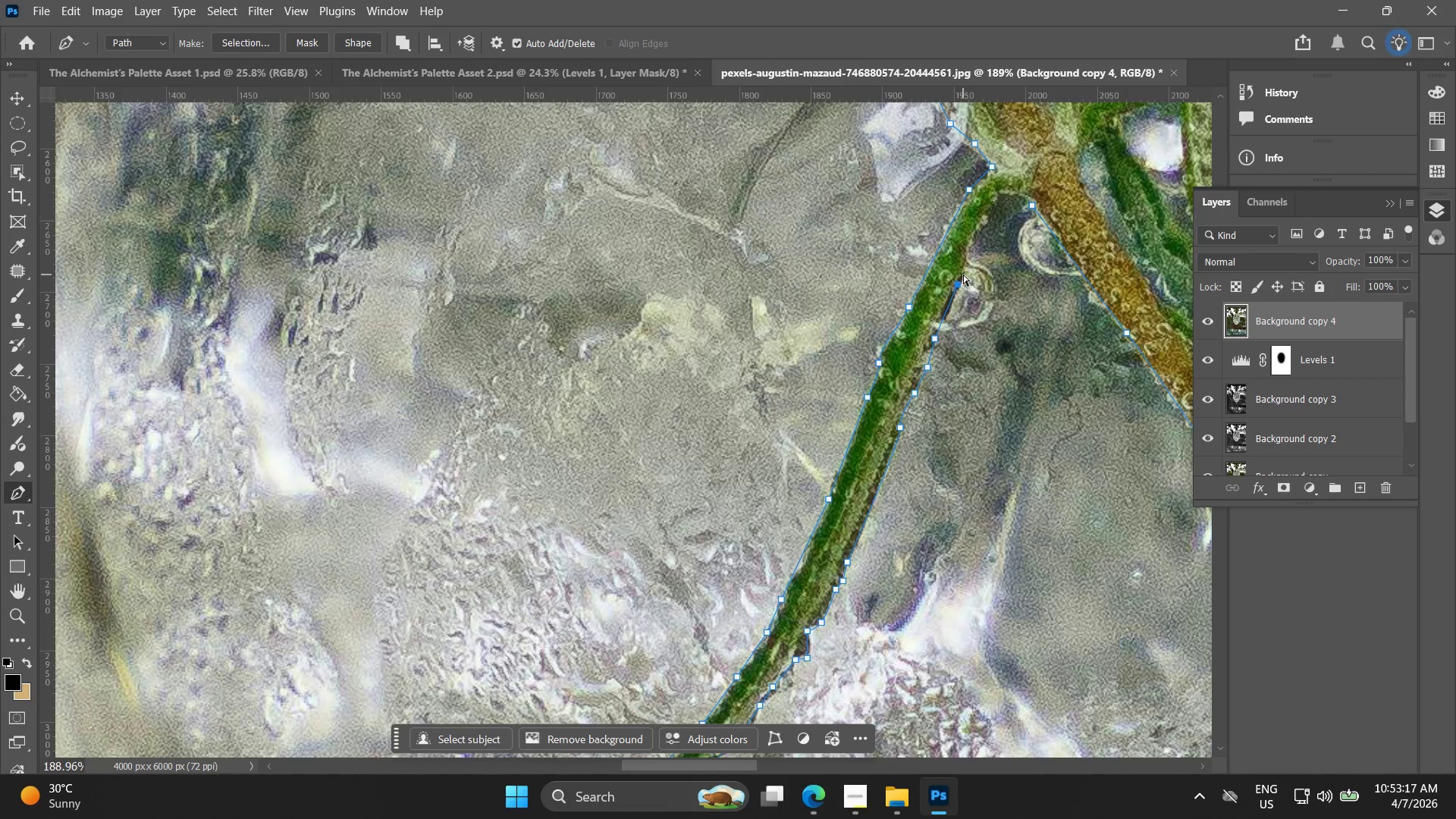 
key(Control+Z)
 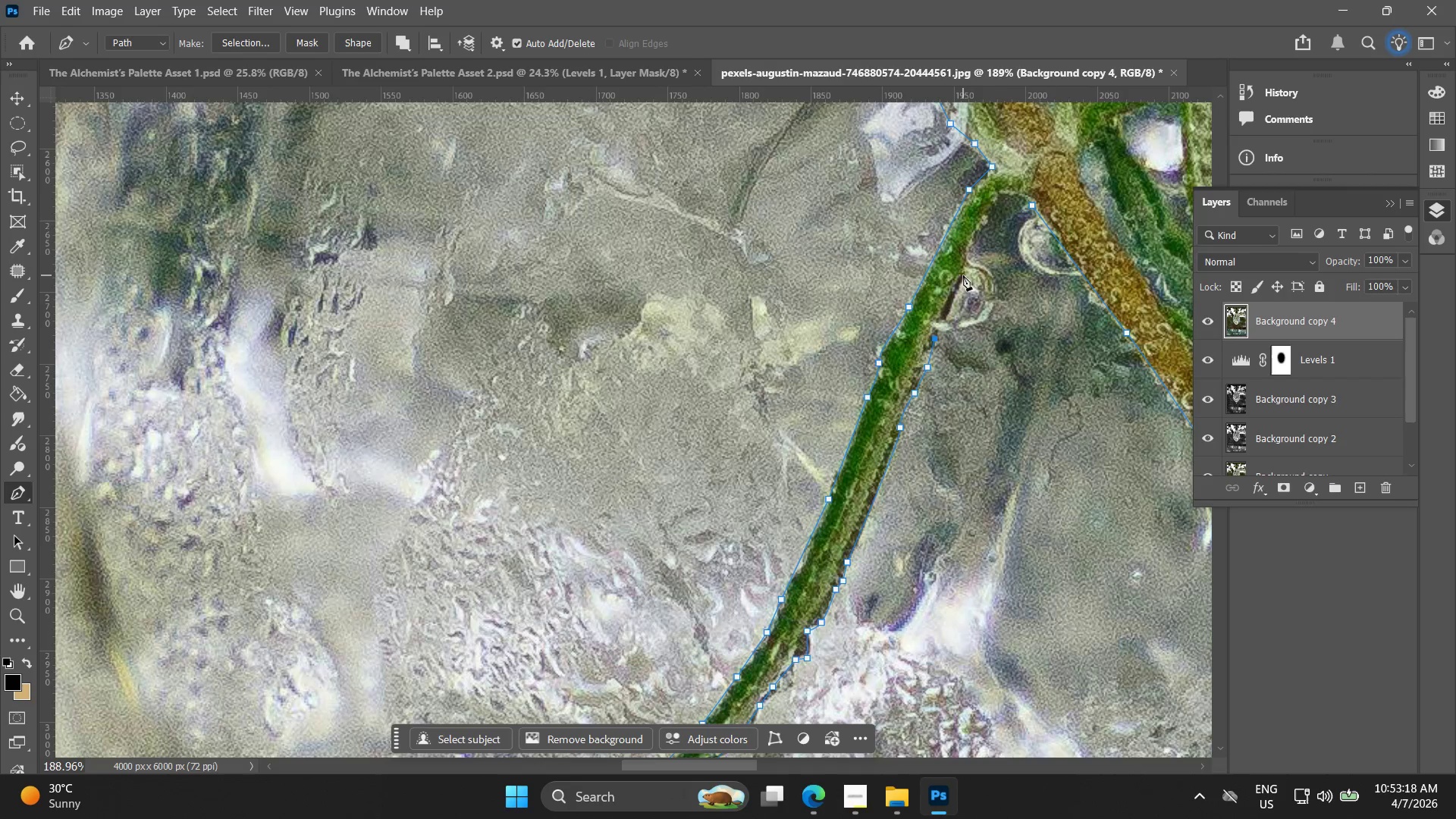 
left_click([963, 275])
 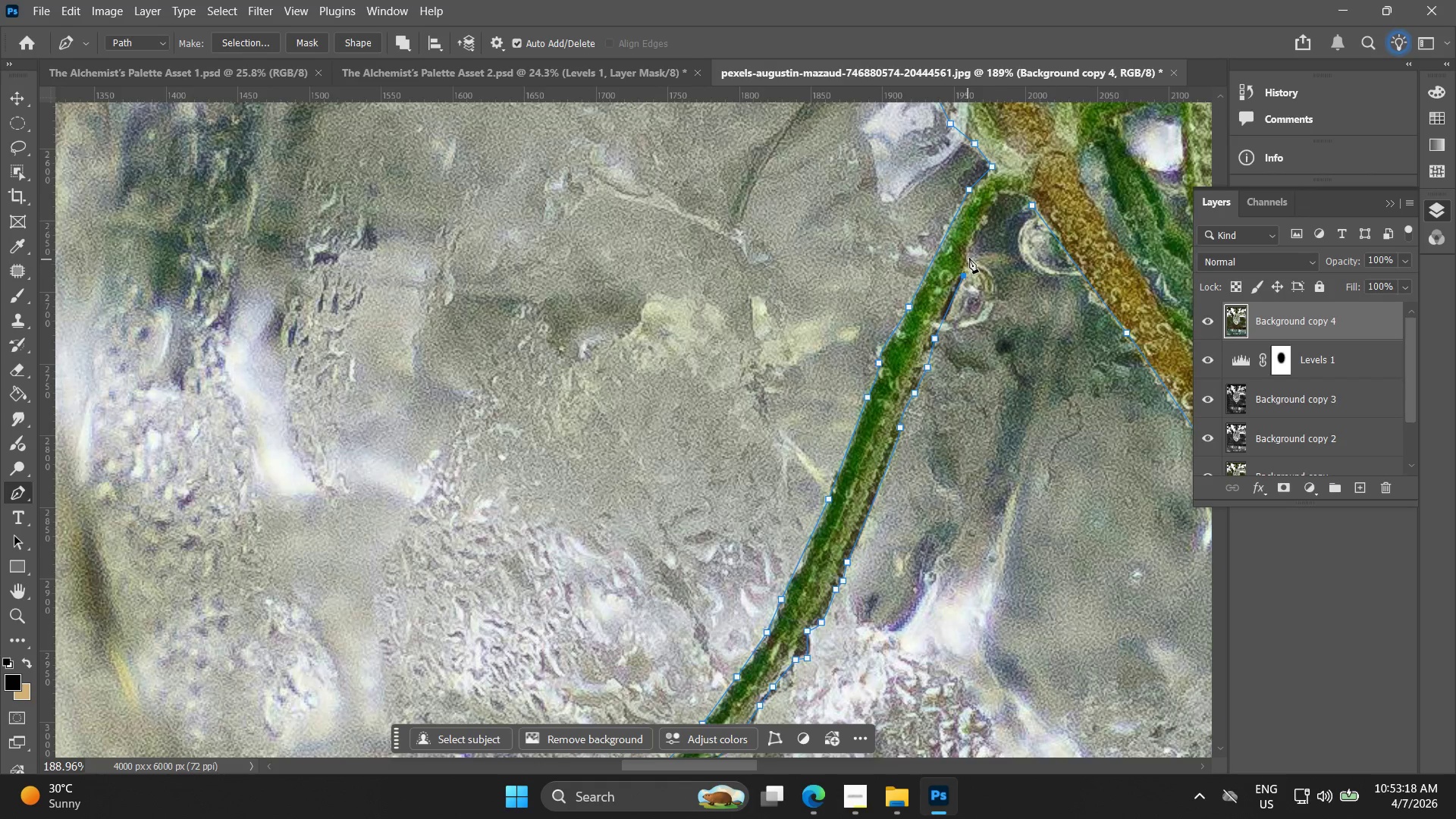 
left_click([969, 258])
 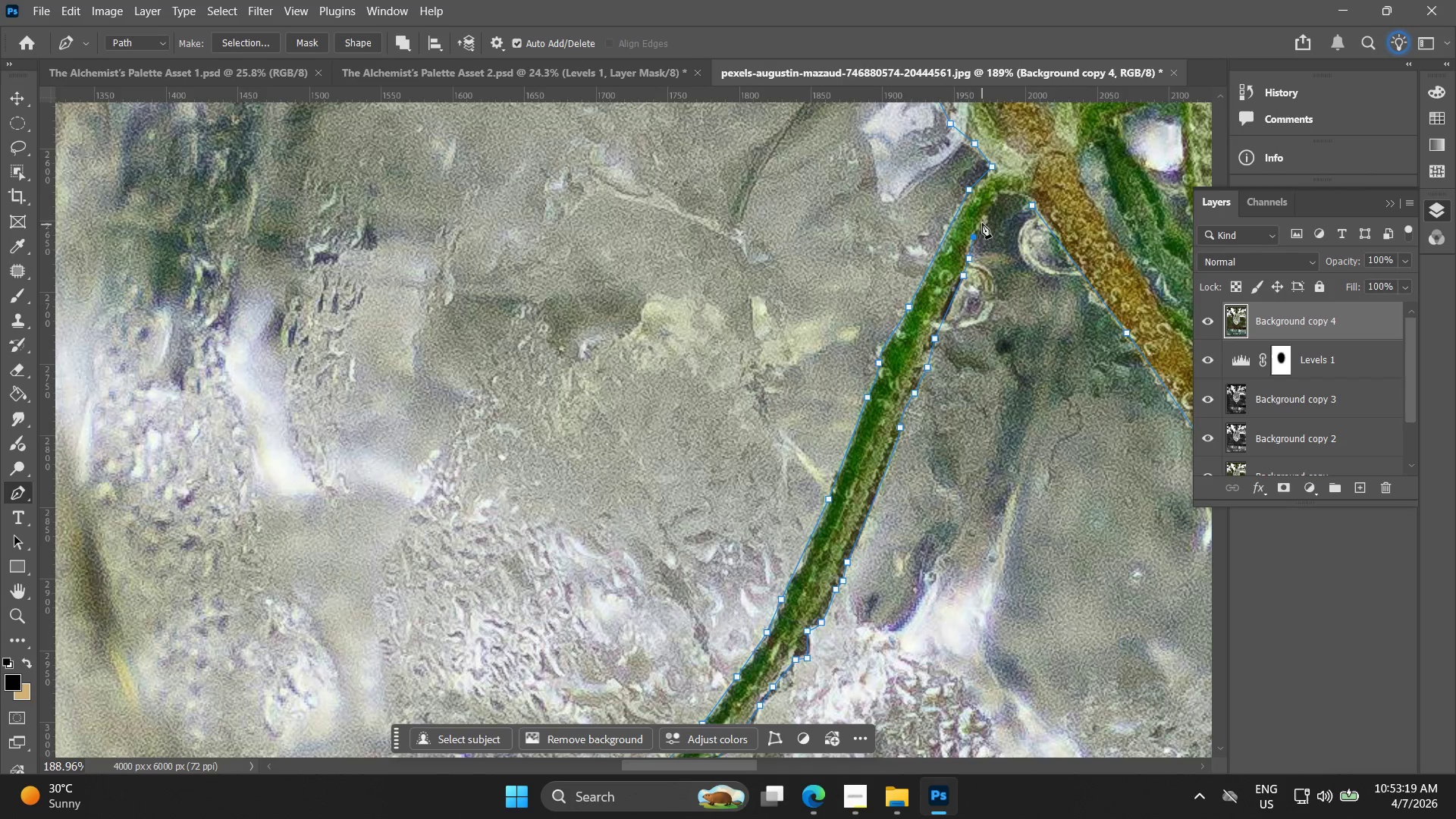 
double_click([984, 217])
 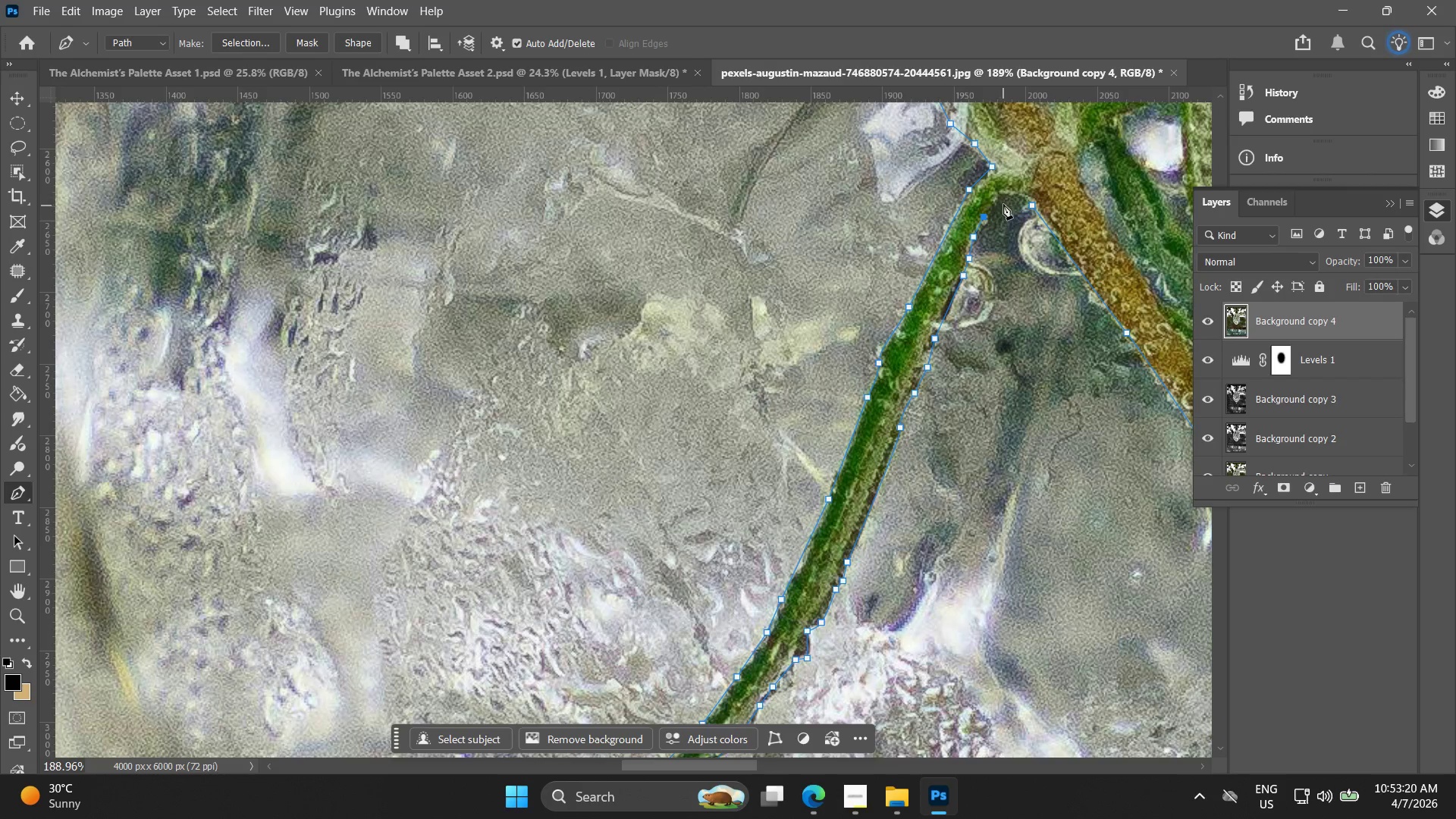 
left_click_drag(start_coordinate=[1004, 196], to_coordinate=[1016, 198])
 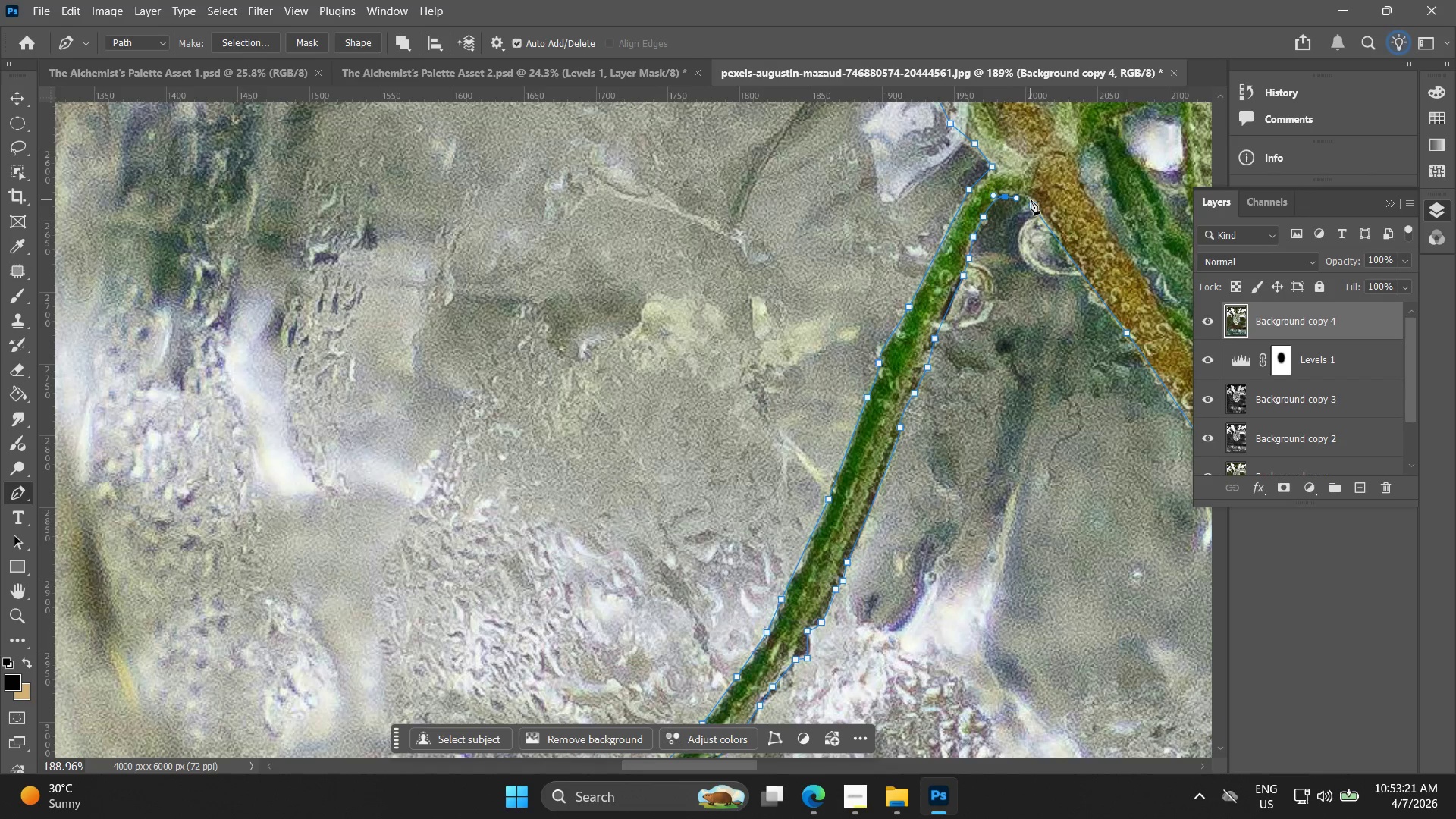 
left_click_drag(start_coordinate=[1031, 201], to_coordinate=[1031, 207])
 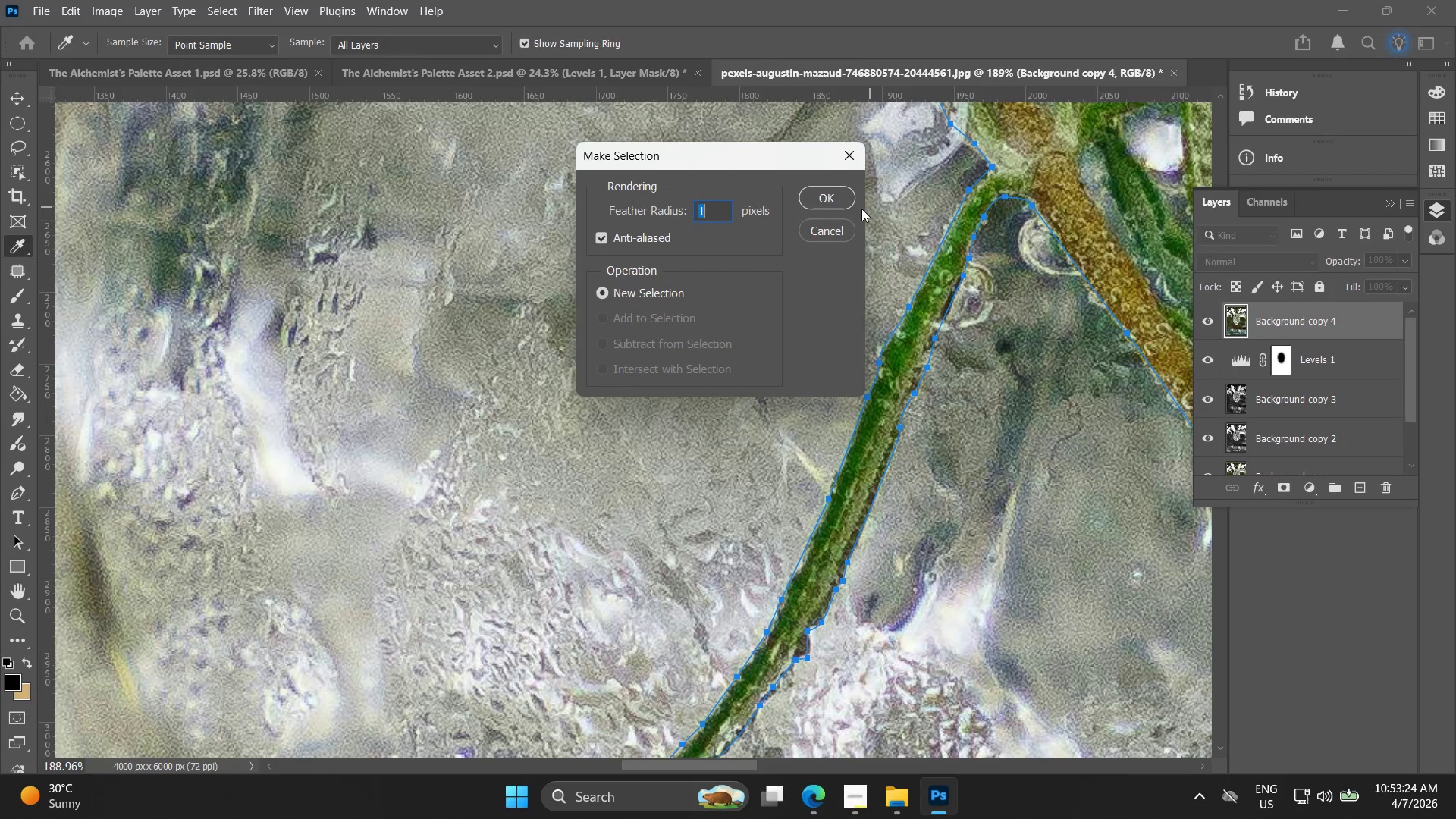 
key(Alt+AltLeft)
 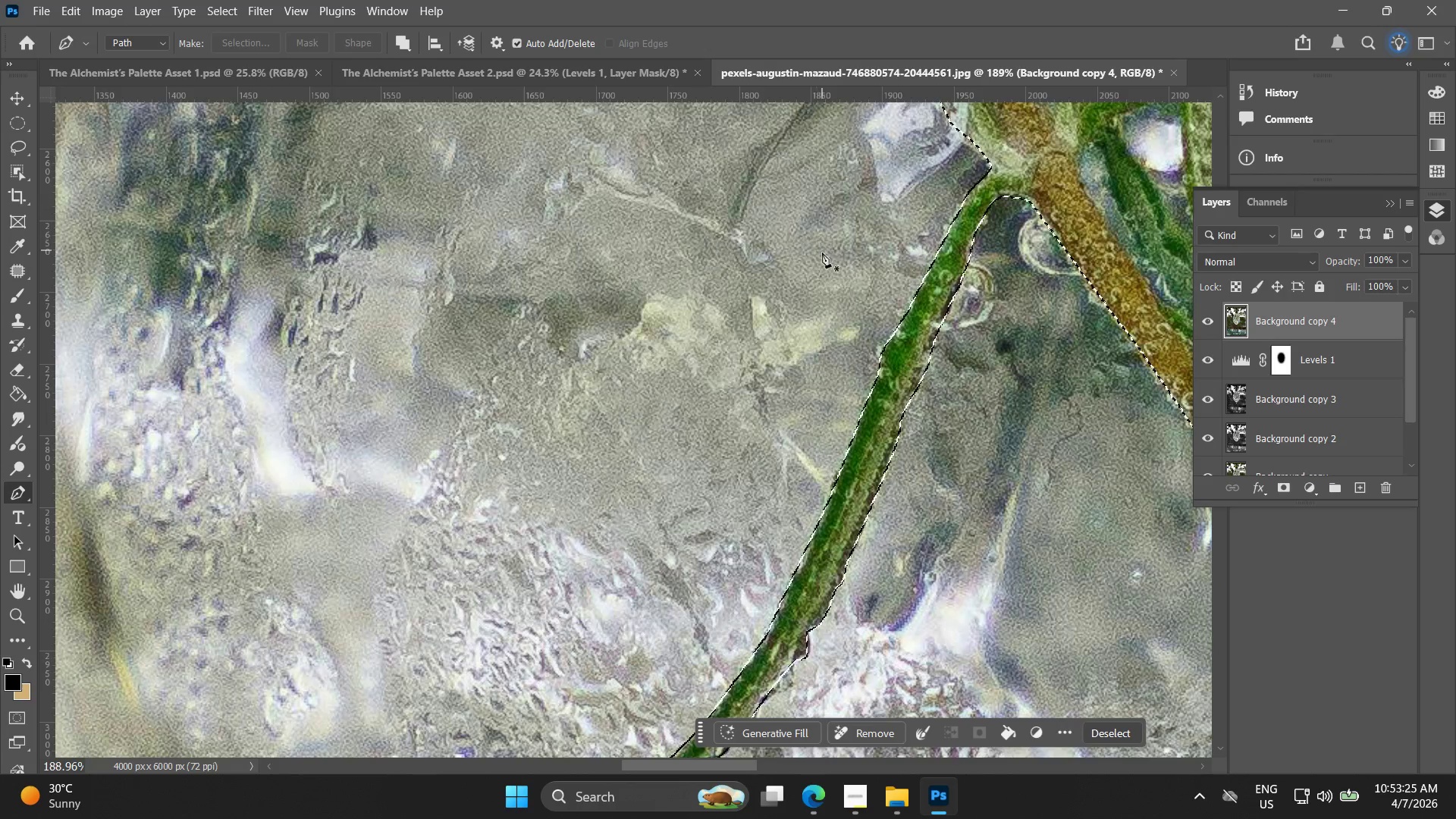 
hold_key(key=Space, duration=0.5)
 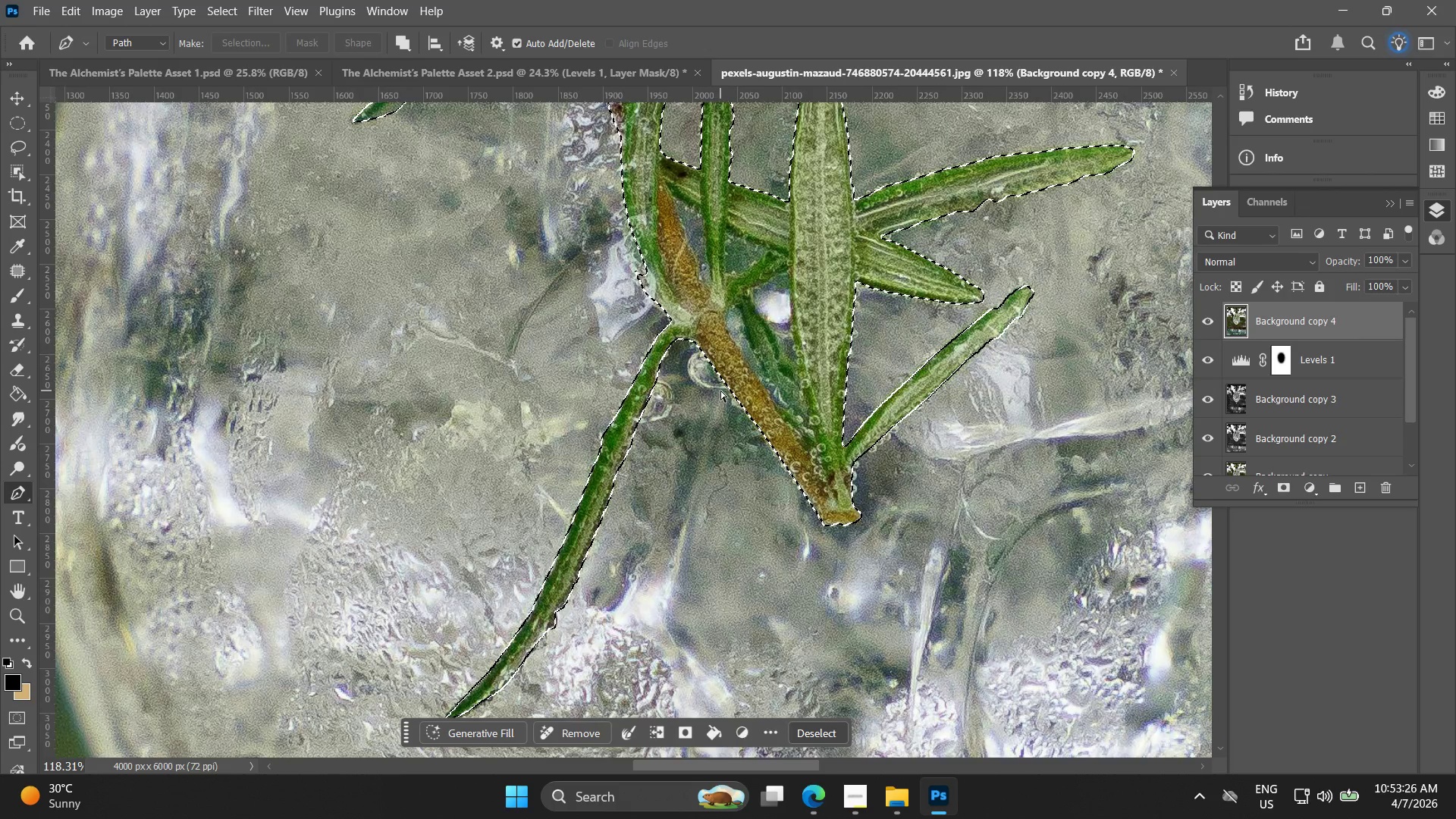 
left_click_drag(start_coordinate=[964, 294], to_coordinate=[711, 406])
 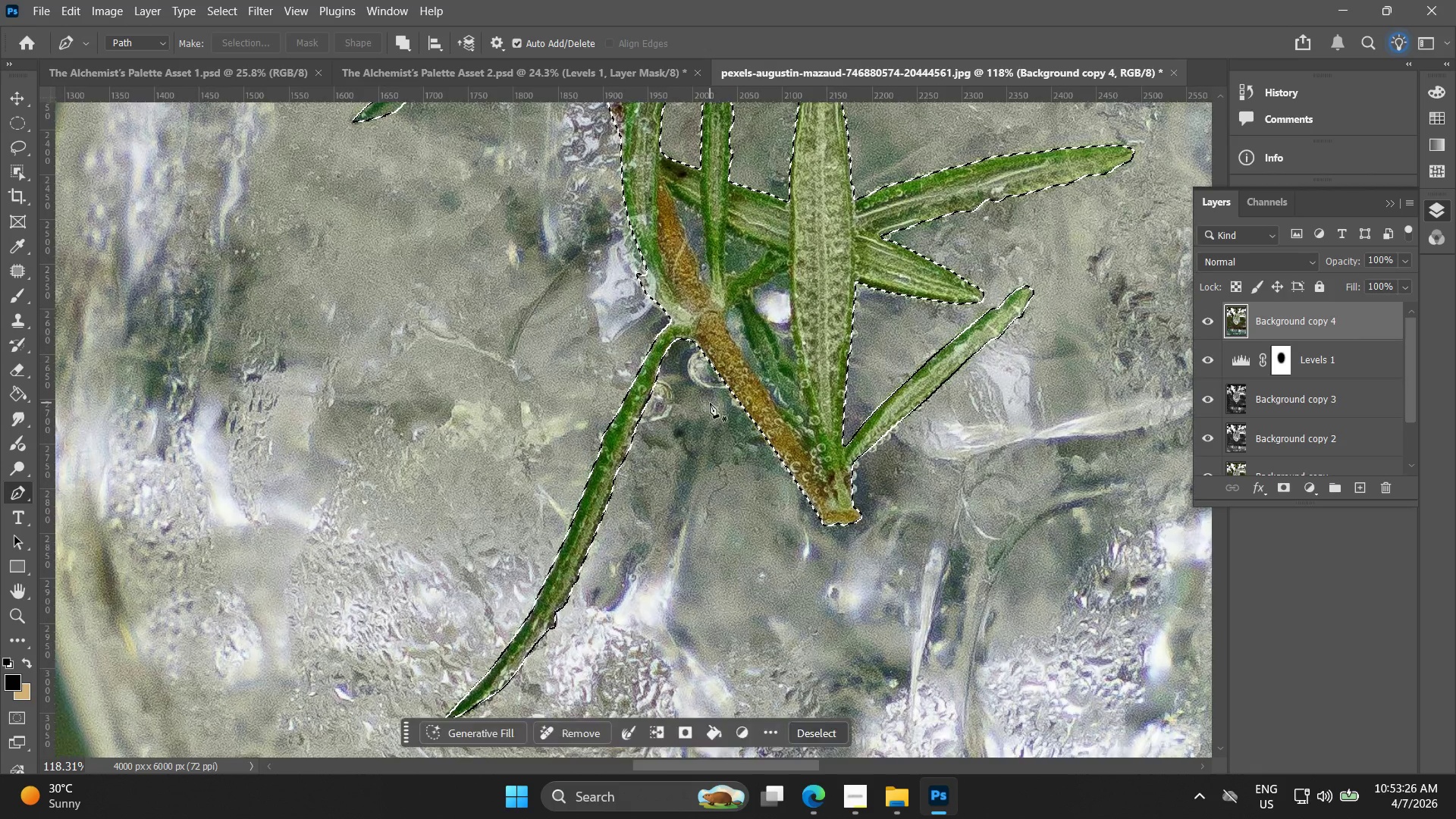 
scroll: coordinate [812, 279], scroll_direction: down, amount: 5.0
 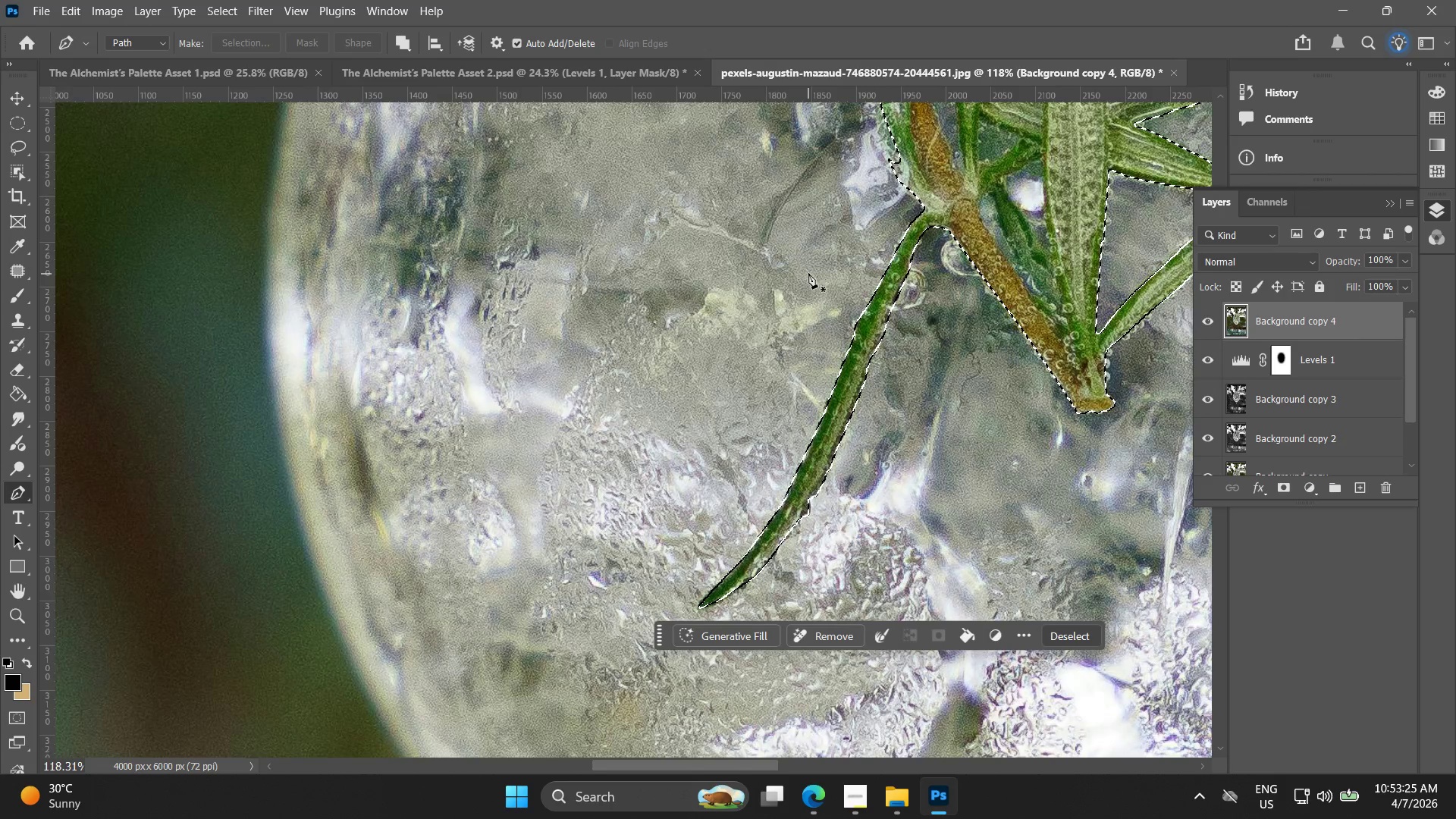 
key(Control+J)
 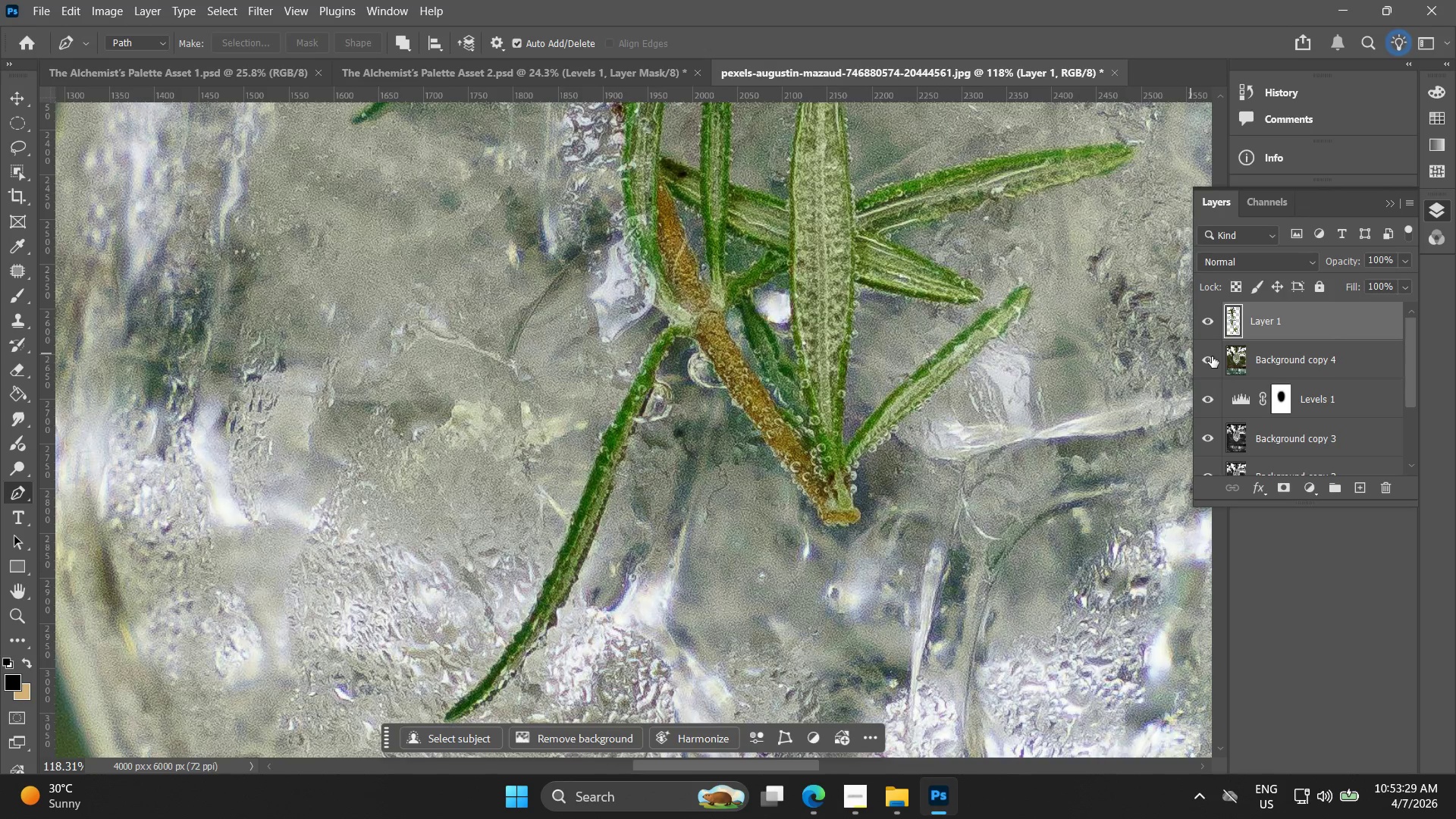 
key(Control+Z)
 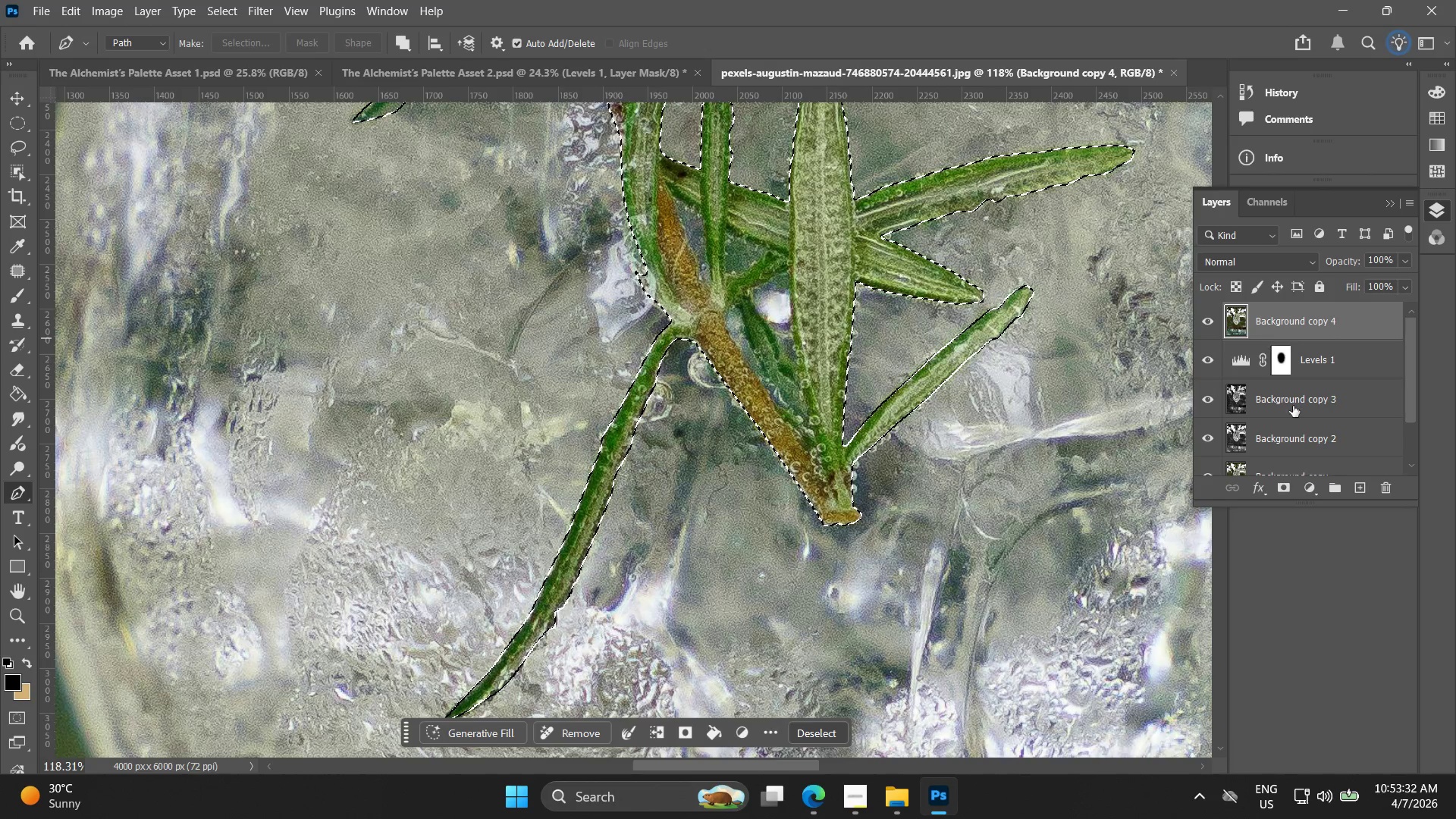 
hold_key(key=AltLeft, duration=0.89)
left_click([1281, 493])
 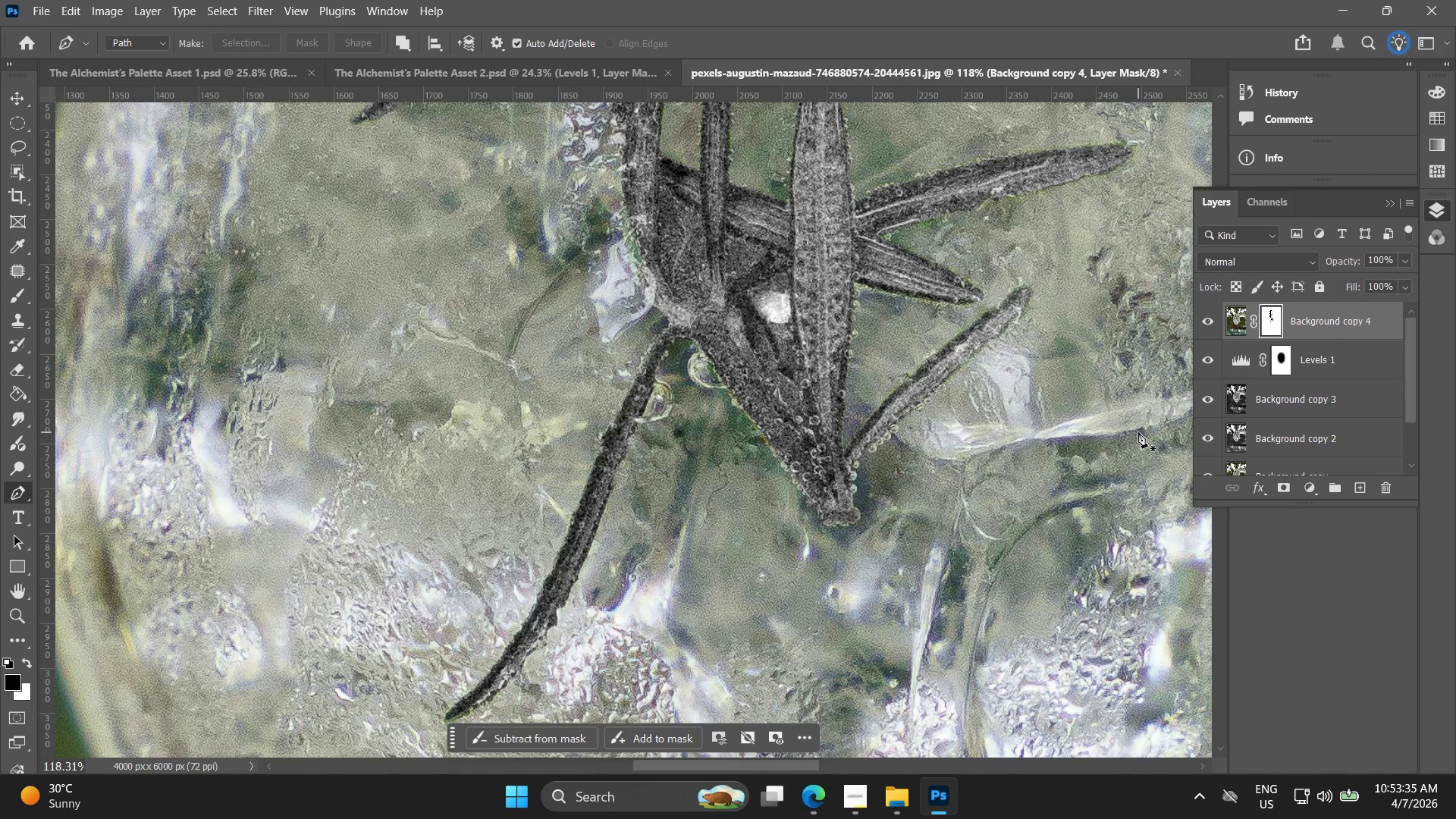 
hold_key(key=ControlLeft, duration=0.55)
 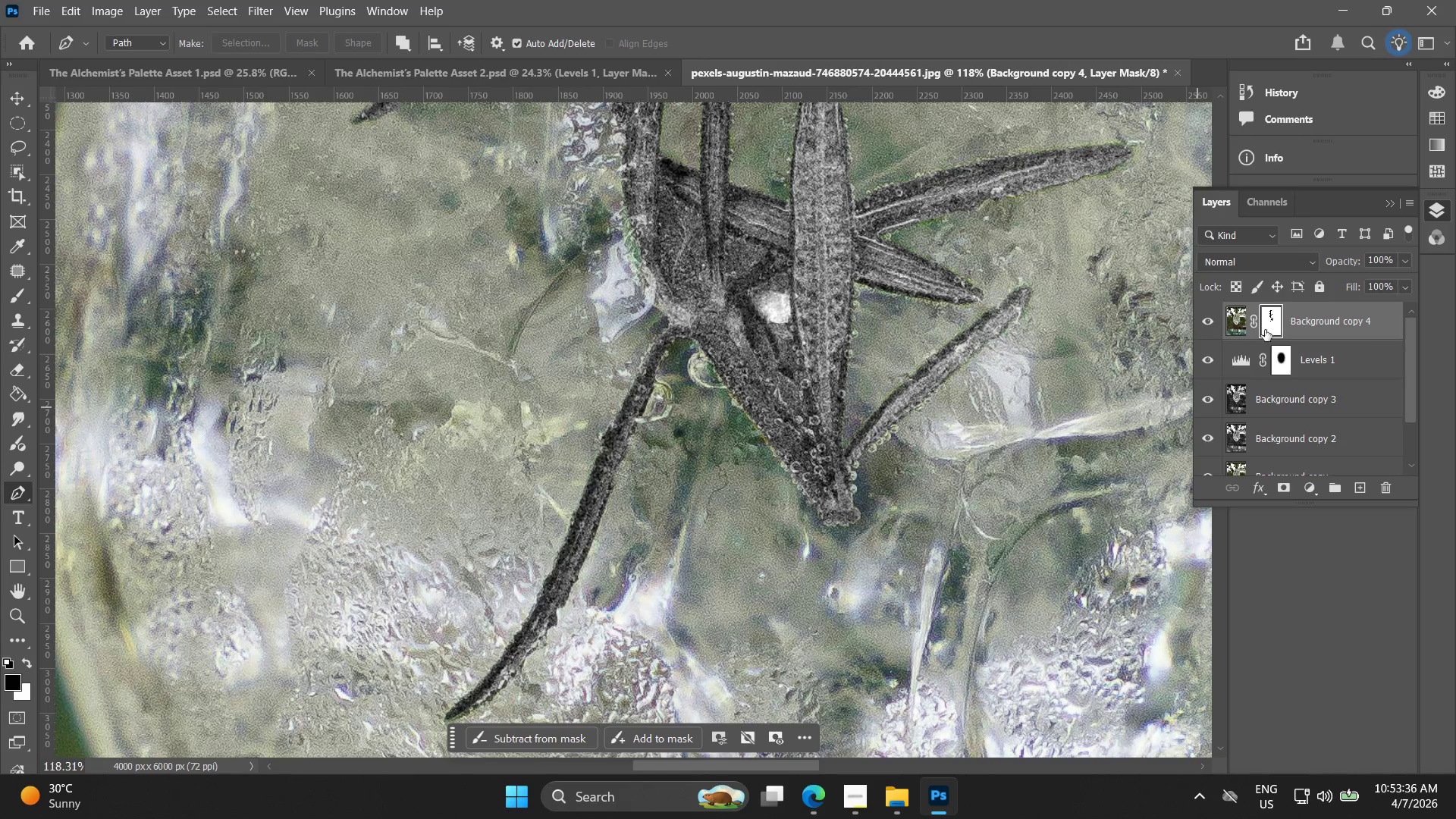 
key(Control+ControlLeft)
 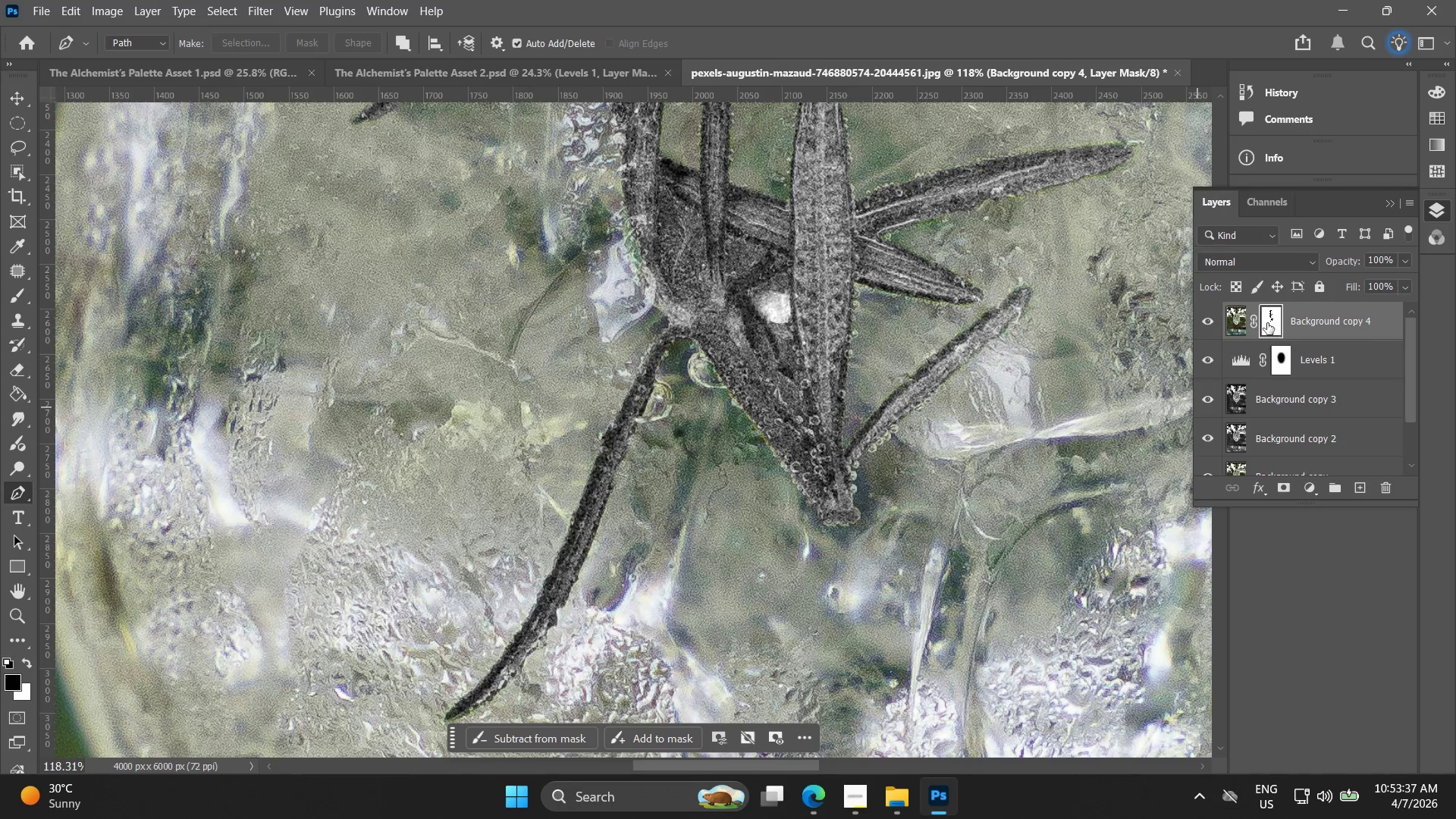 
left_click([1267, 324])
 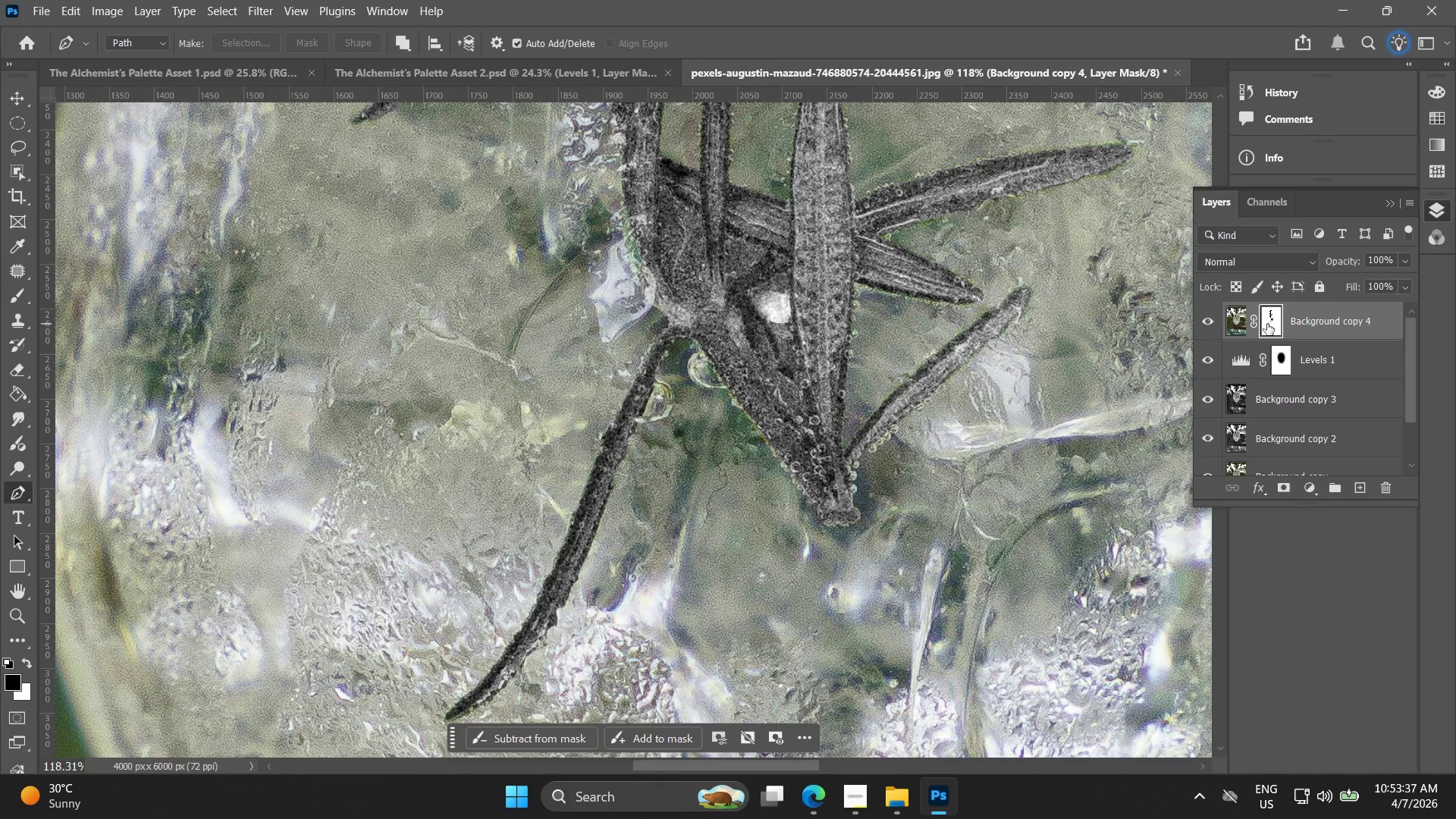 
key(Control+I)
 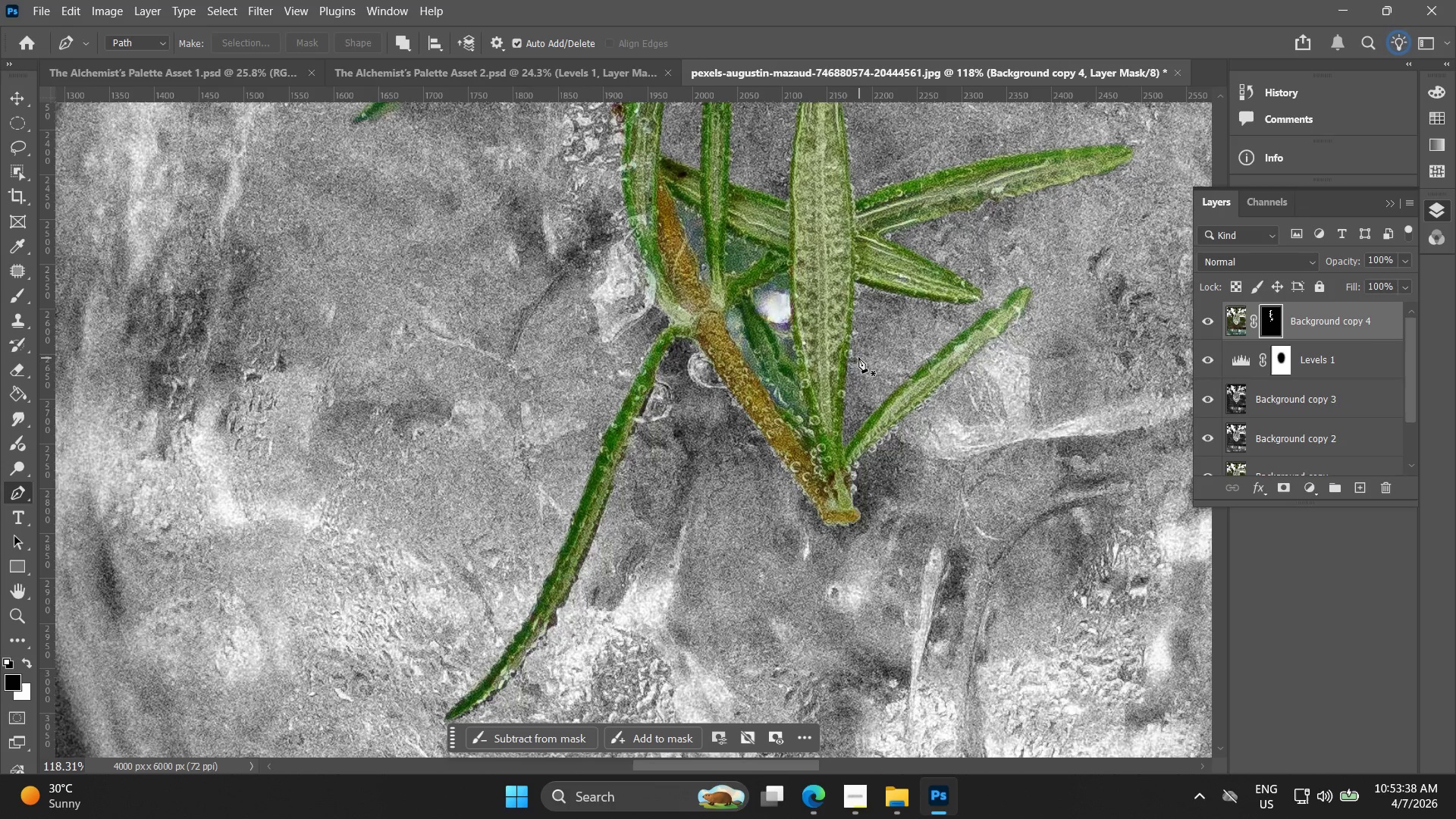 
hold_key(key=AltLeft, duration=1.28)
 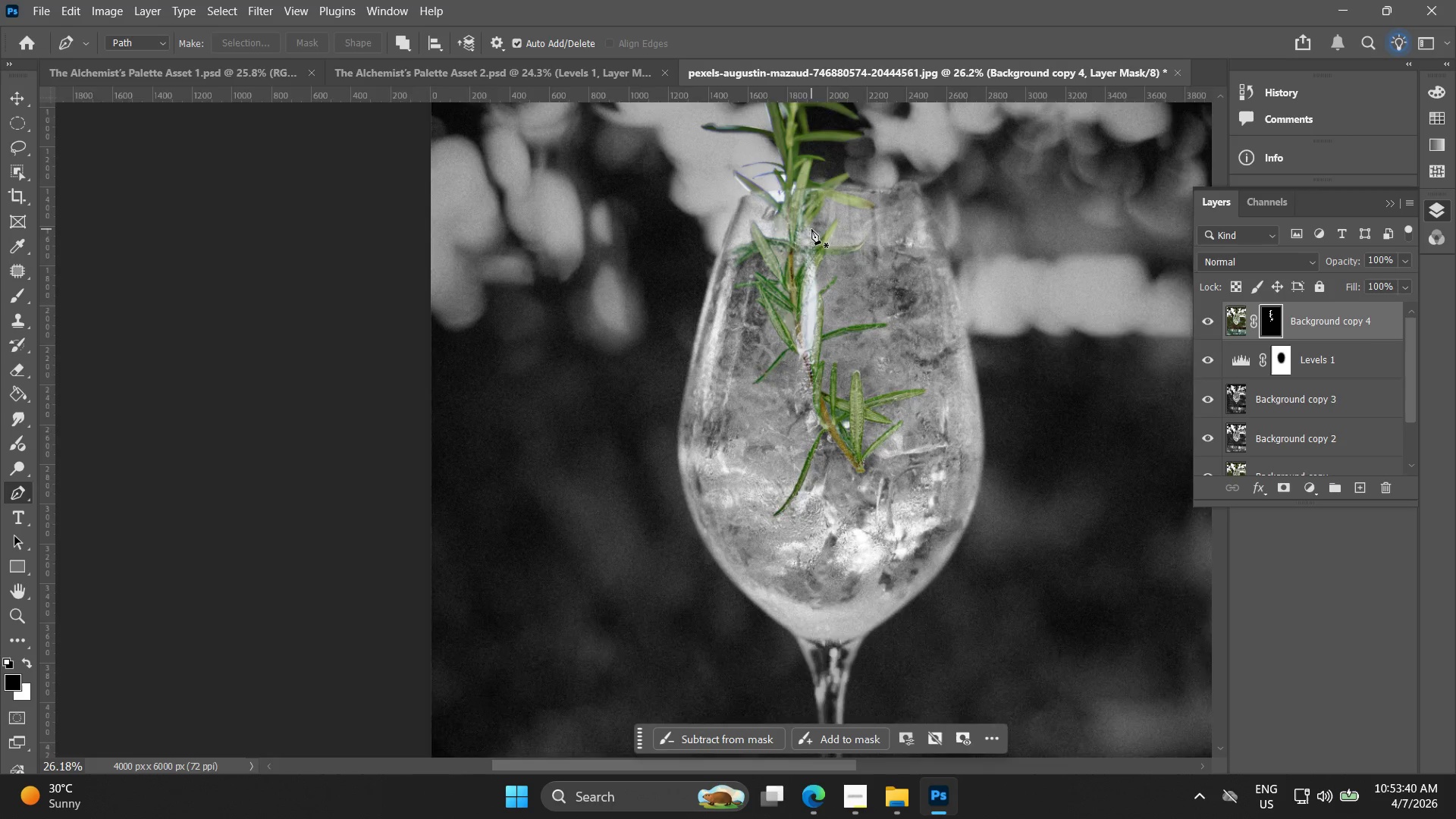 
hold_key(key=AltLeft, duration=1.53)
 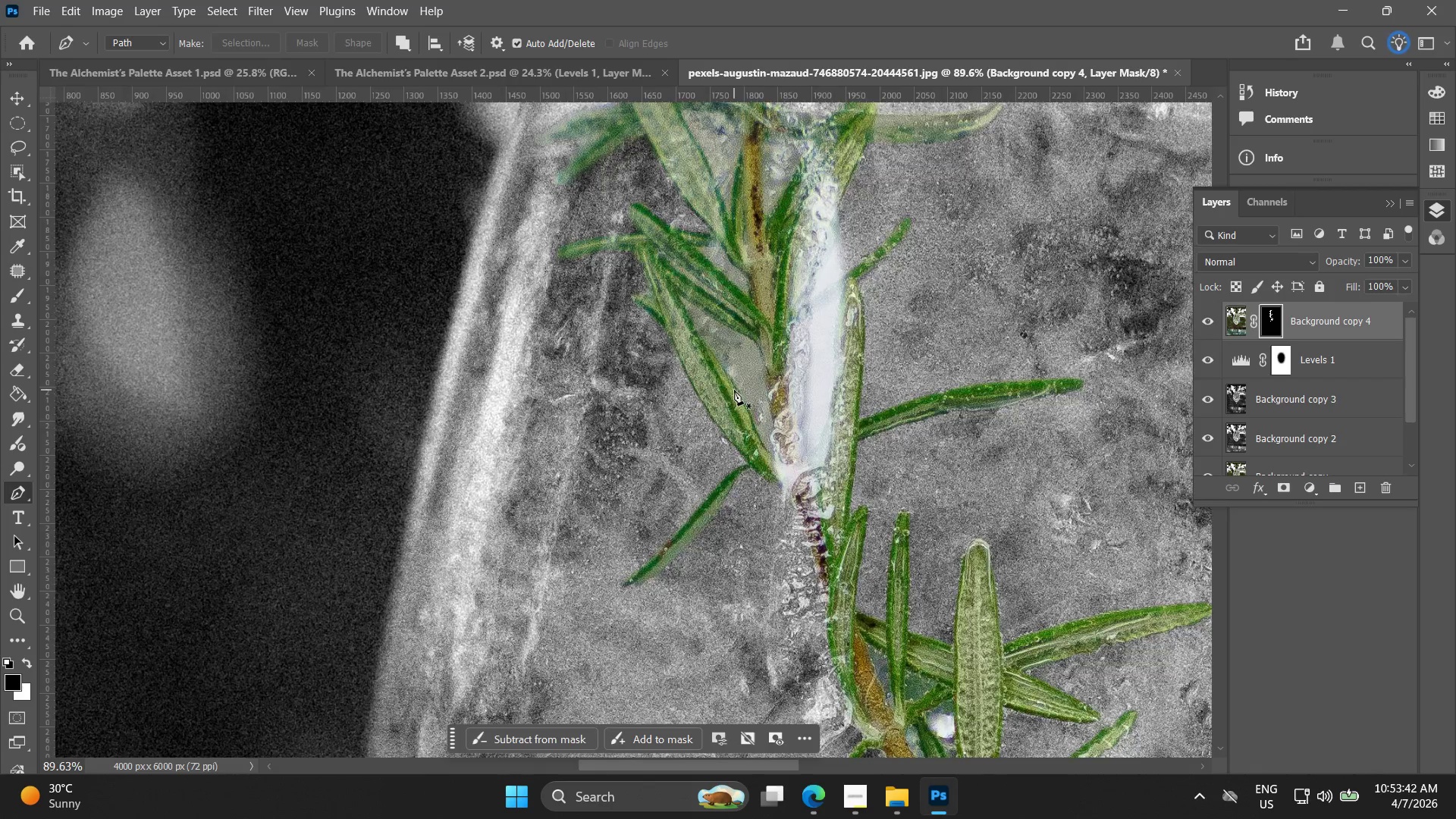 
scroll: coordinate [839, 362], scroll_direction: down, amount: 21.0
 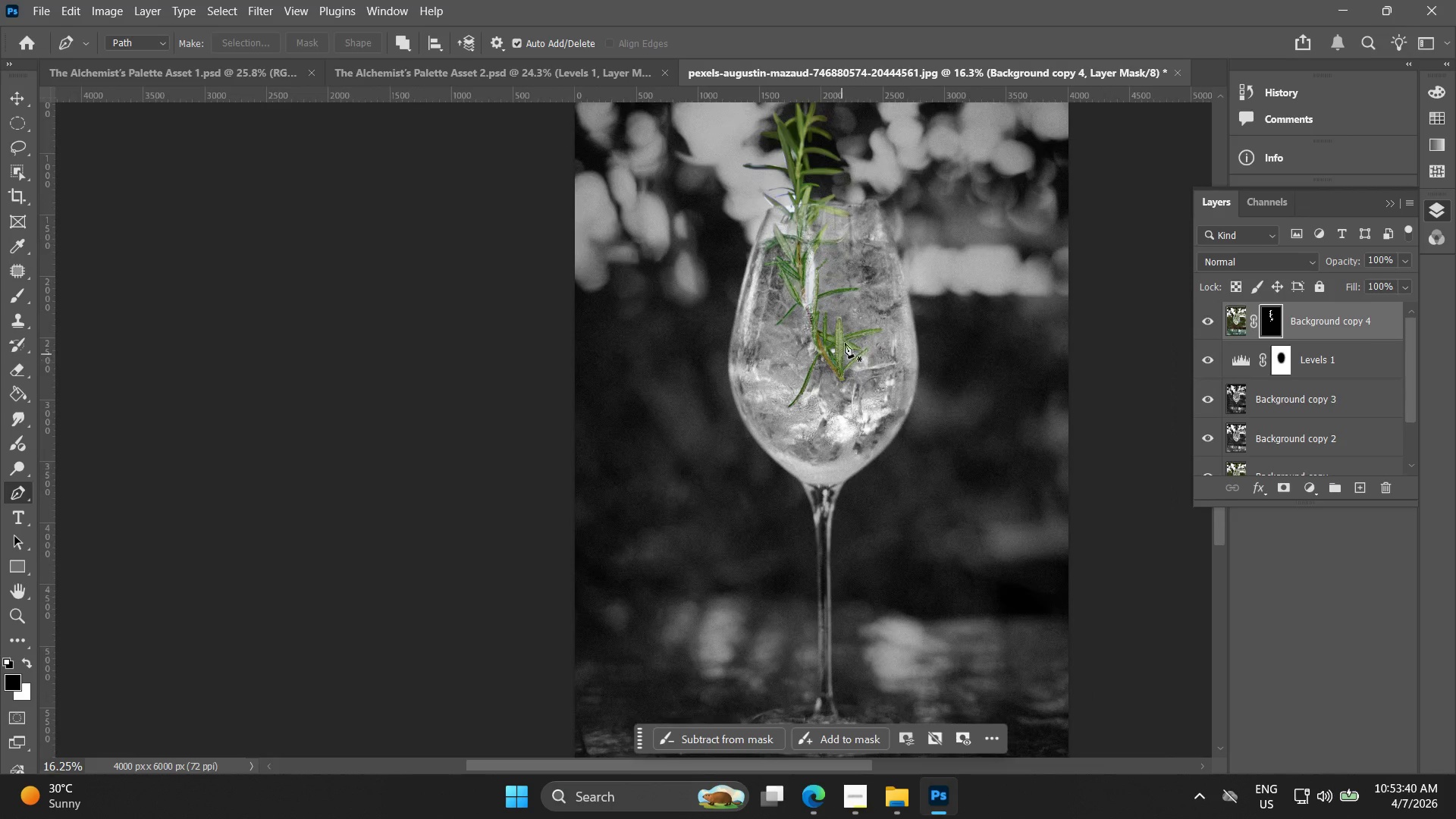 
scroll: coordinate [792, 373], scroll_direction: up, amount: 18.0
 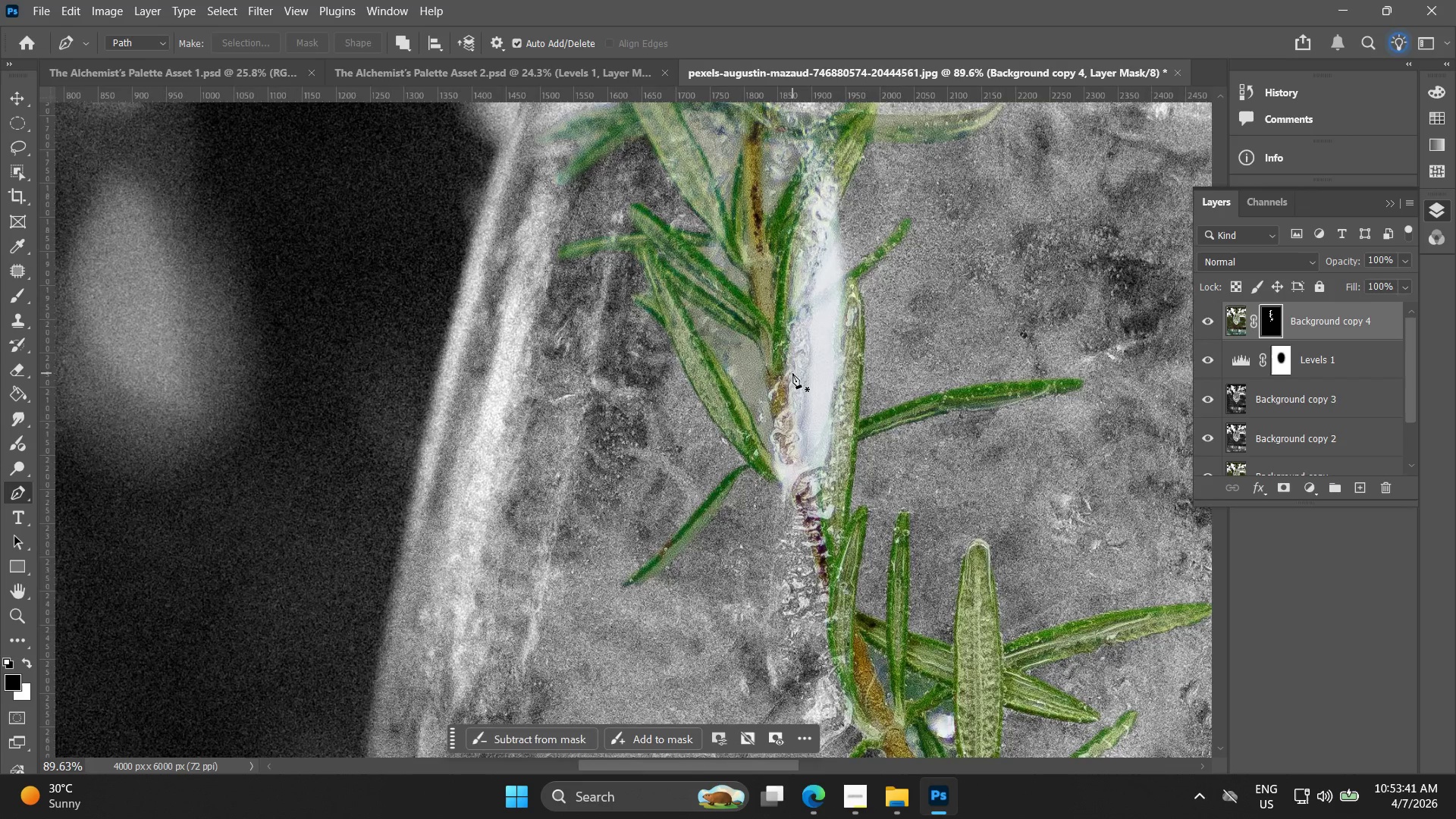 
hold_key(key=AltLeft, duration=0.98)
scroll: coordinate [738, 383], scroll_direction: up, amount: 9.0
 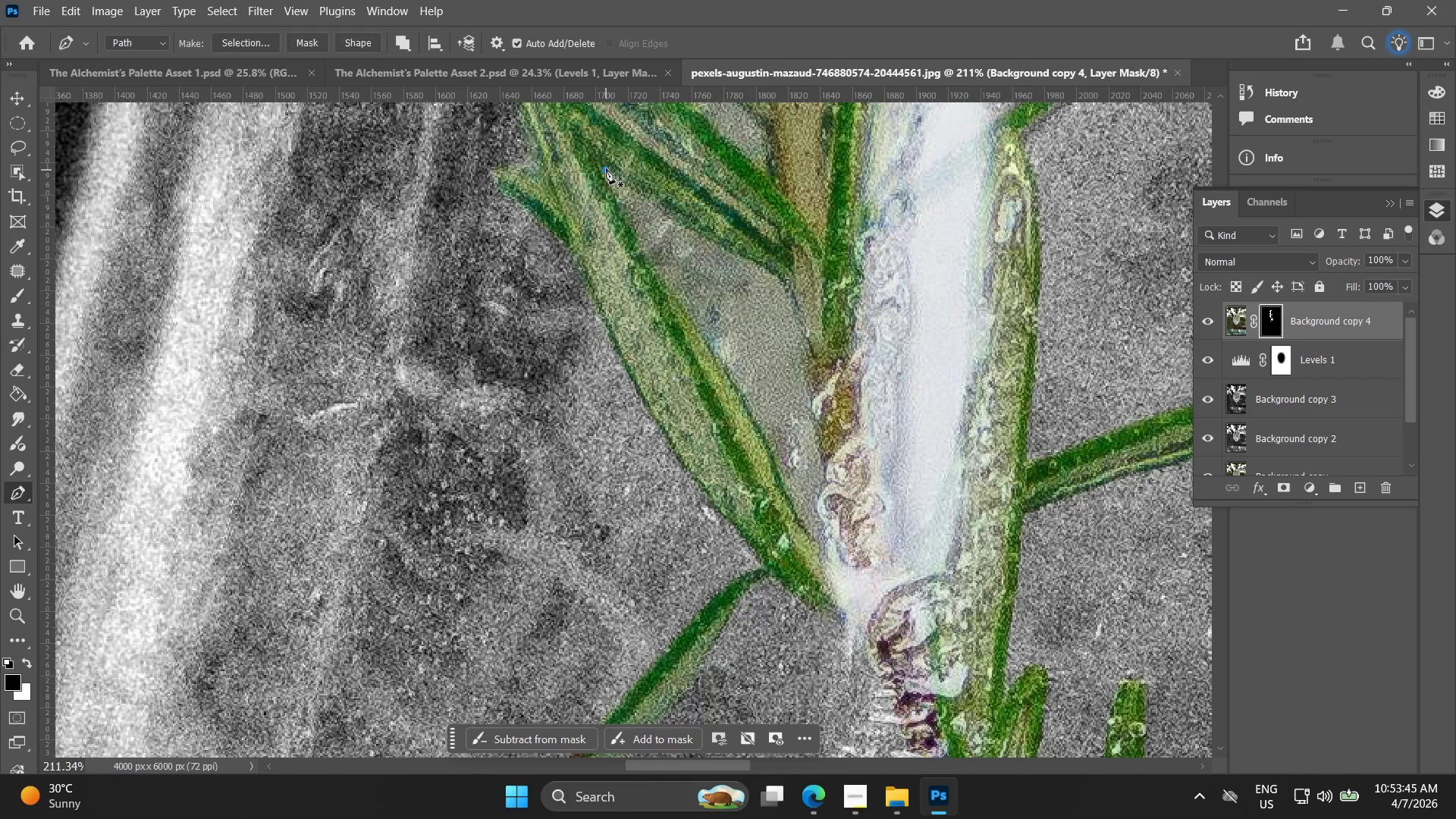 
left_click_drag(start_coordinate=[657, 277], to_coordinate=[667, 290])
 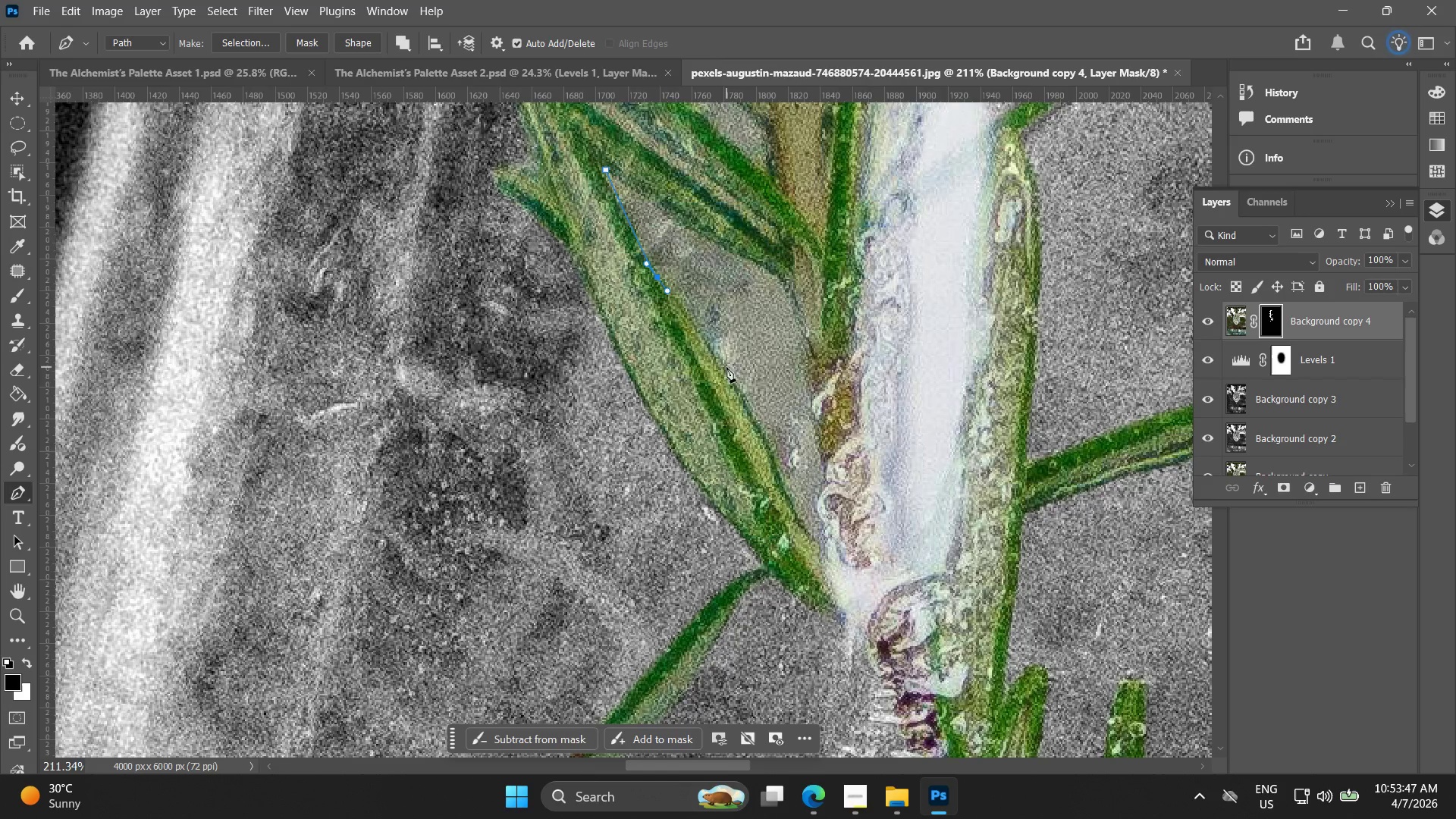 
left_click_drag(start_coordinate=[731, 378], to_coordinate=[742, 396])
 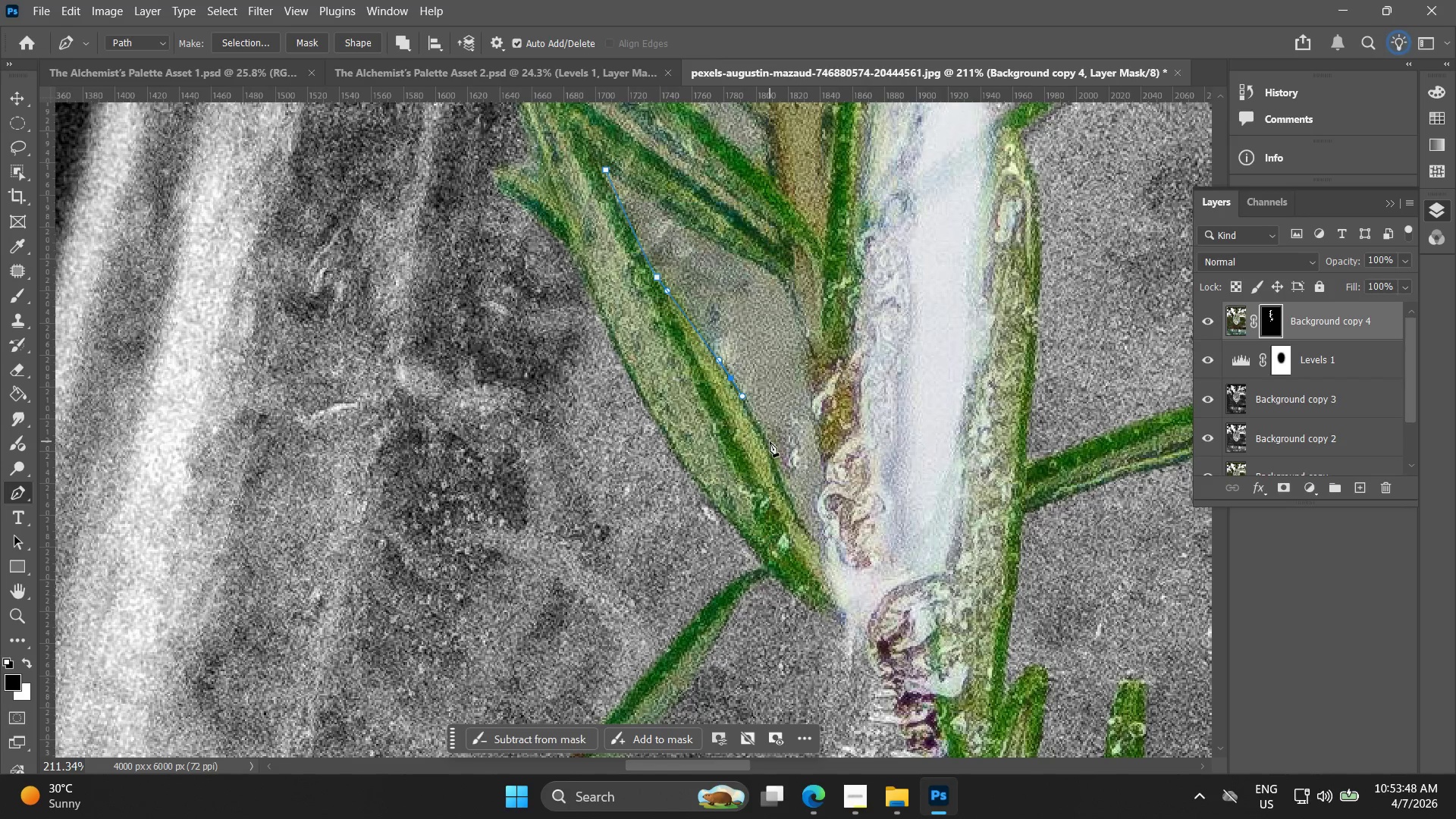 
left_click_drag(start_coordinate=[770, 445], to_coordinate=[774, 466])
 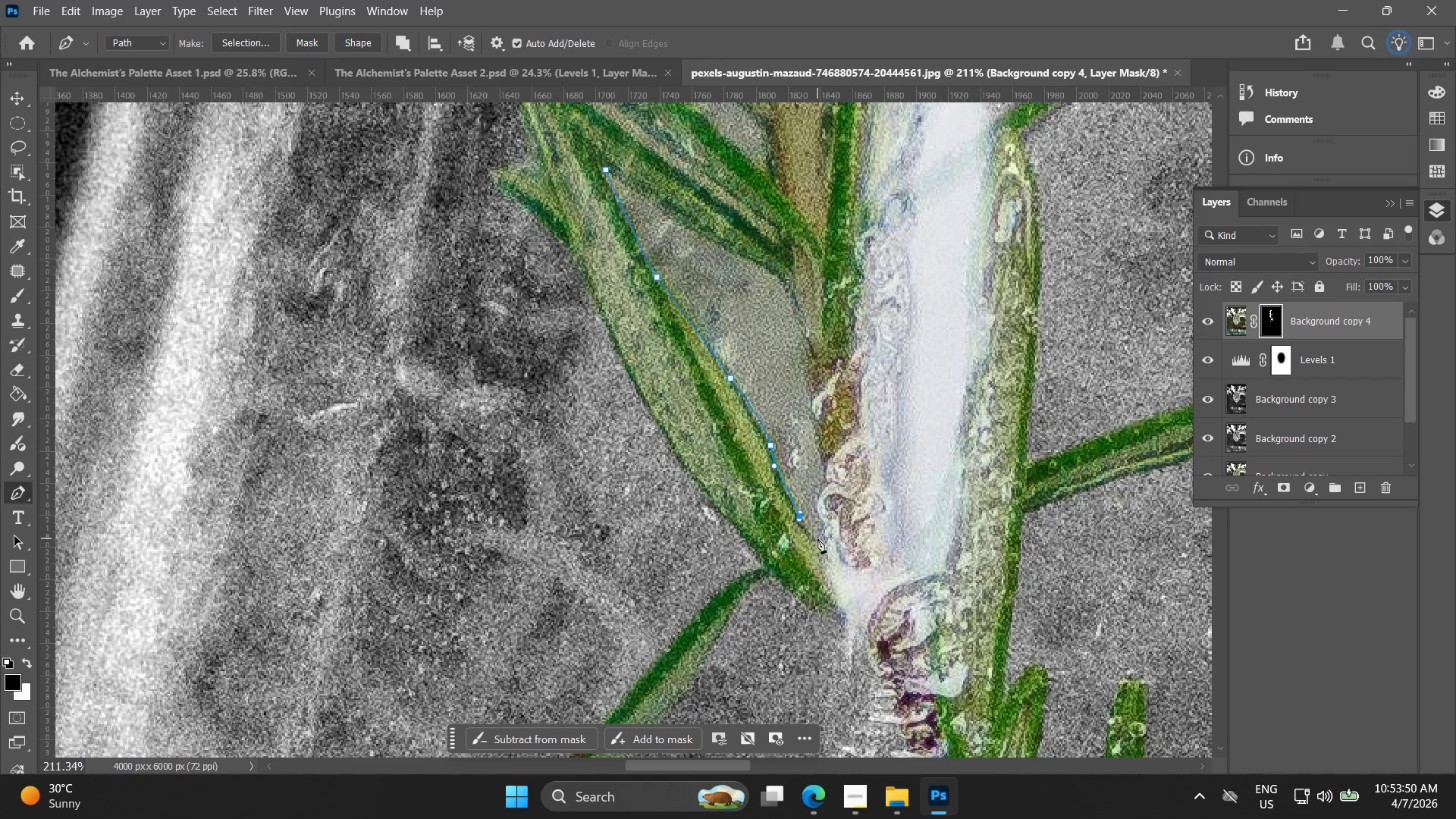 
left_click([818, 538])
 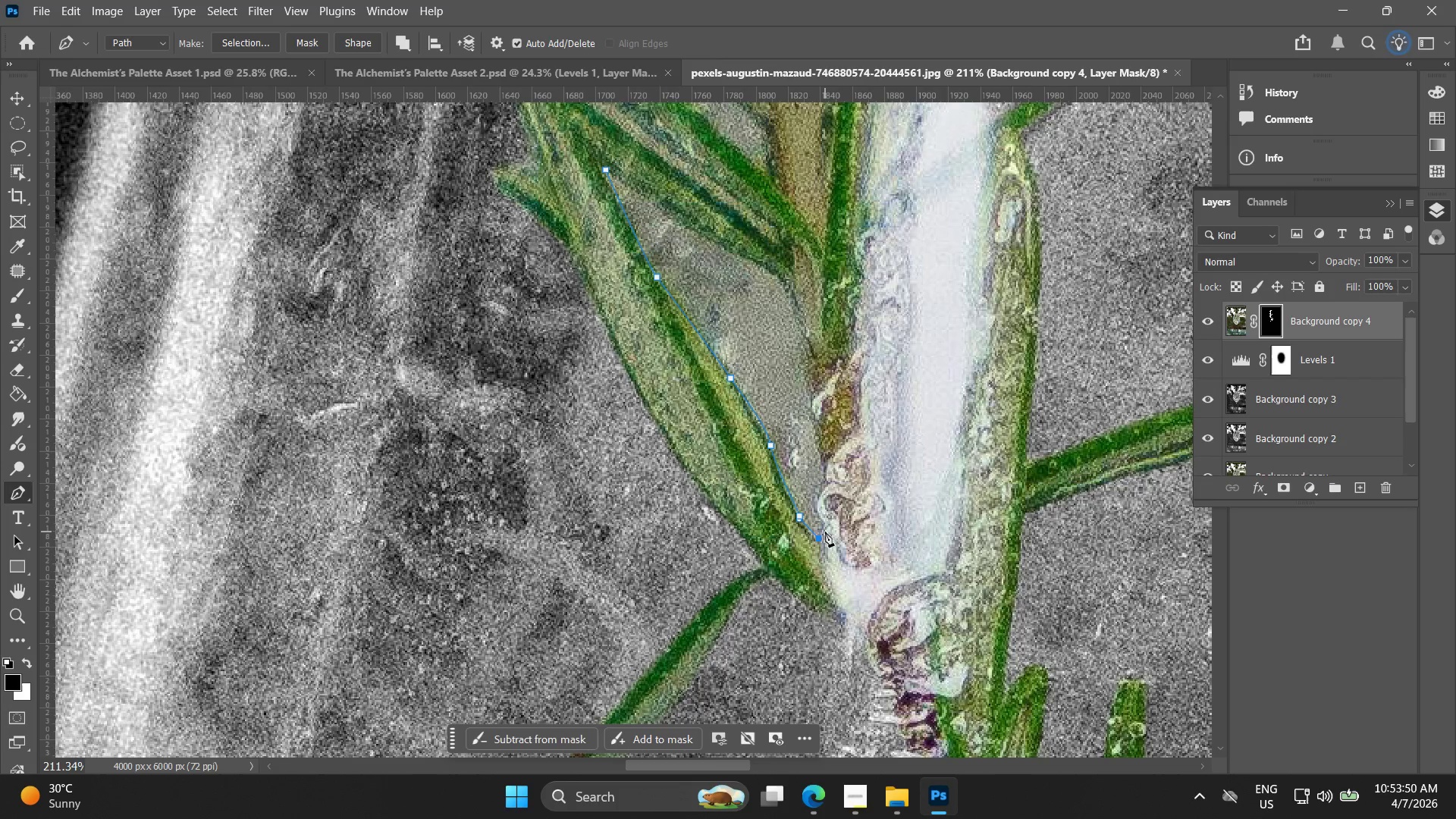 
left_click_drag(start_coordinate=[825, 530], to_coordinate=[821, 529])
 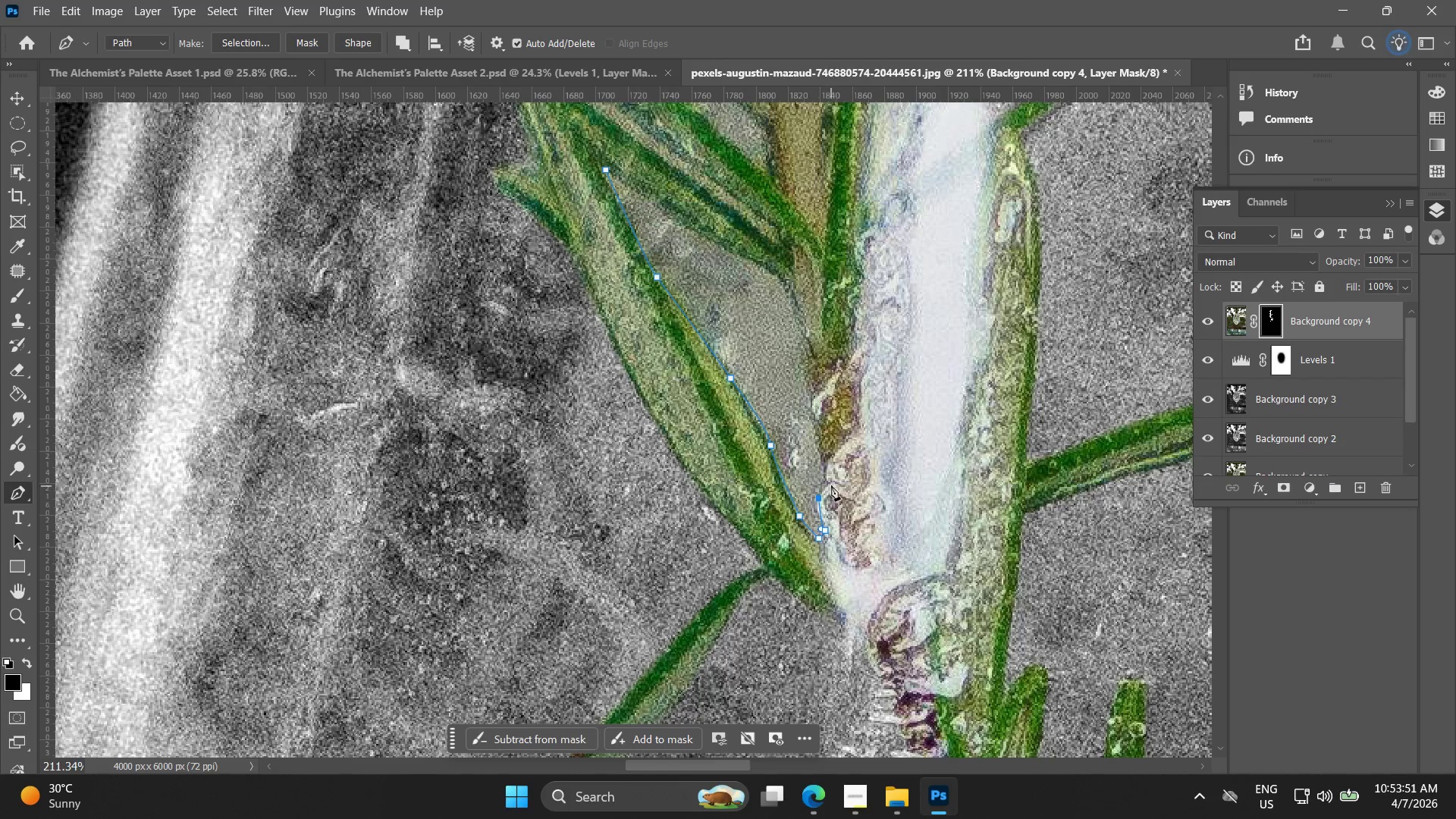 
triple_click([831, 485])
 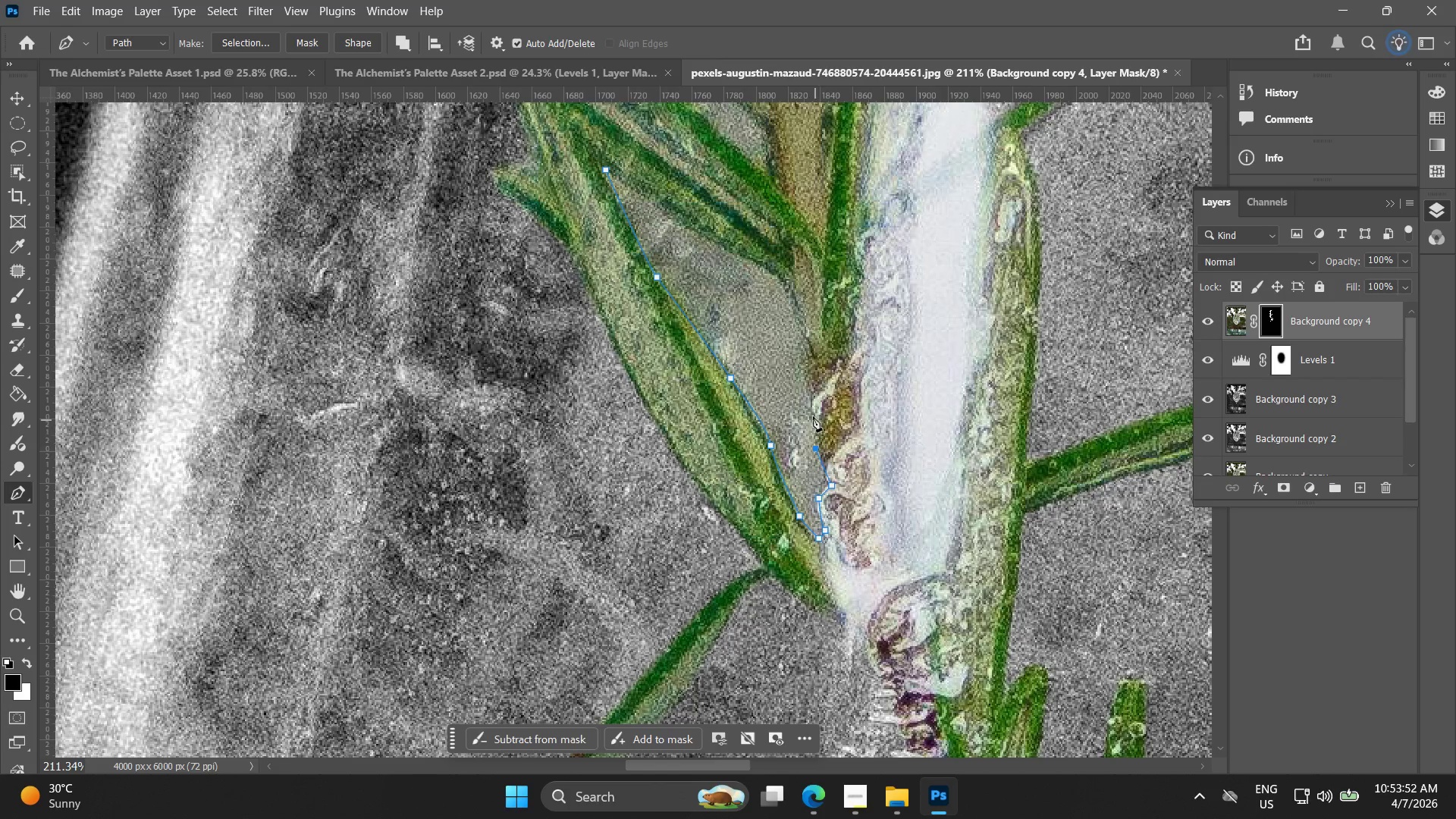 
left_click([810, 410])
 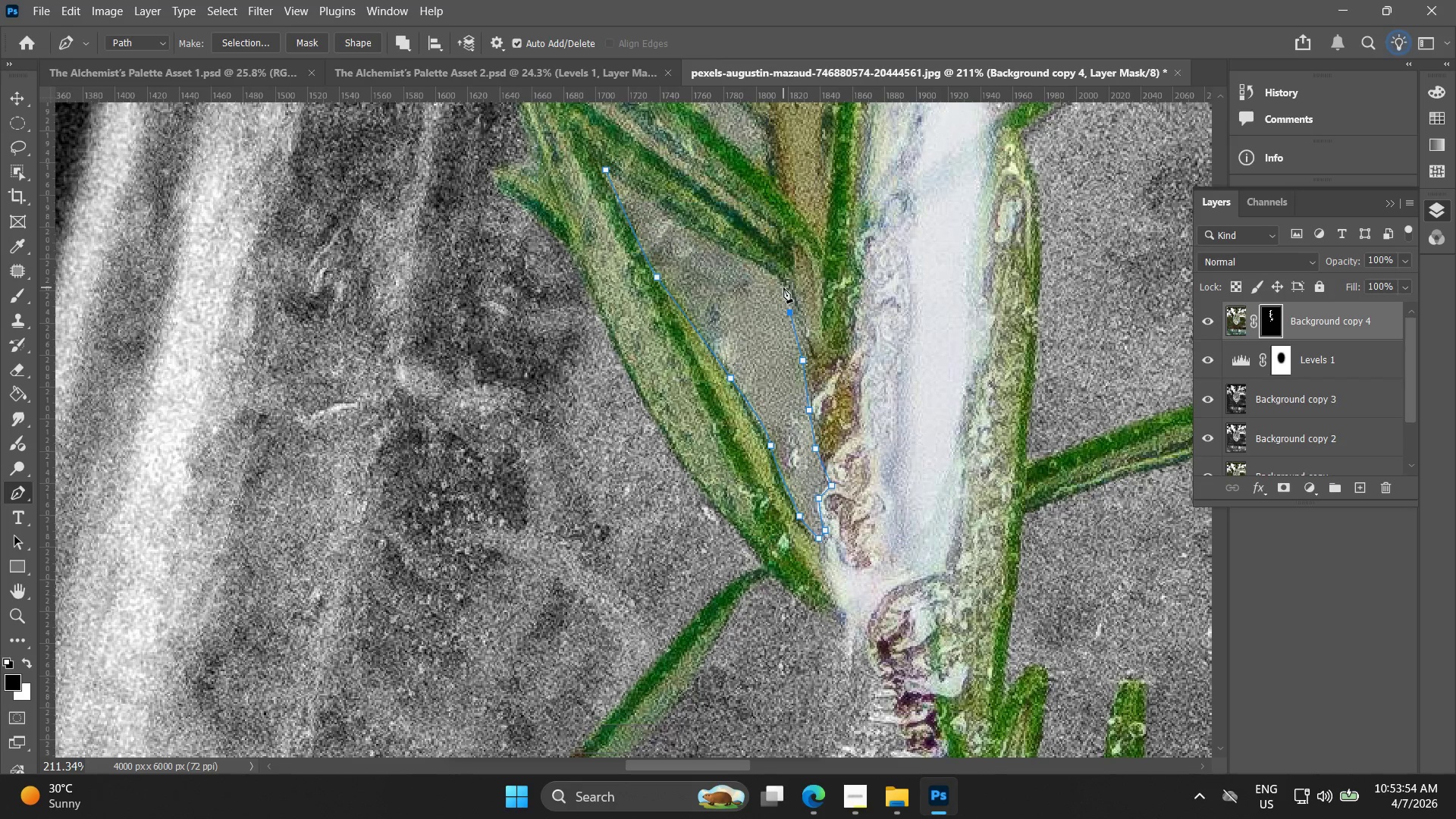 
left_click([768, 274])
 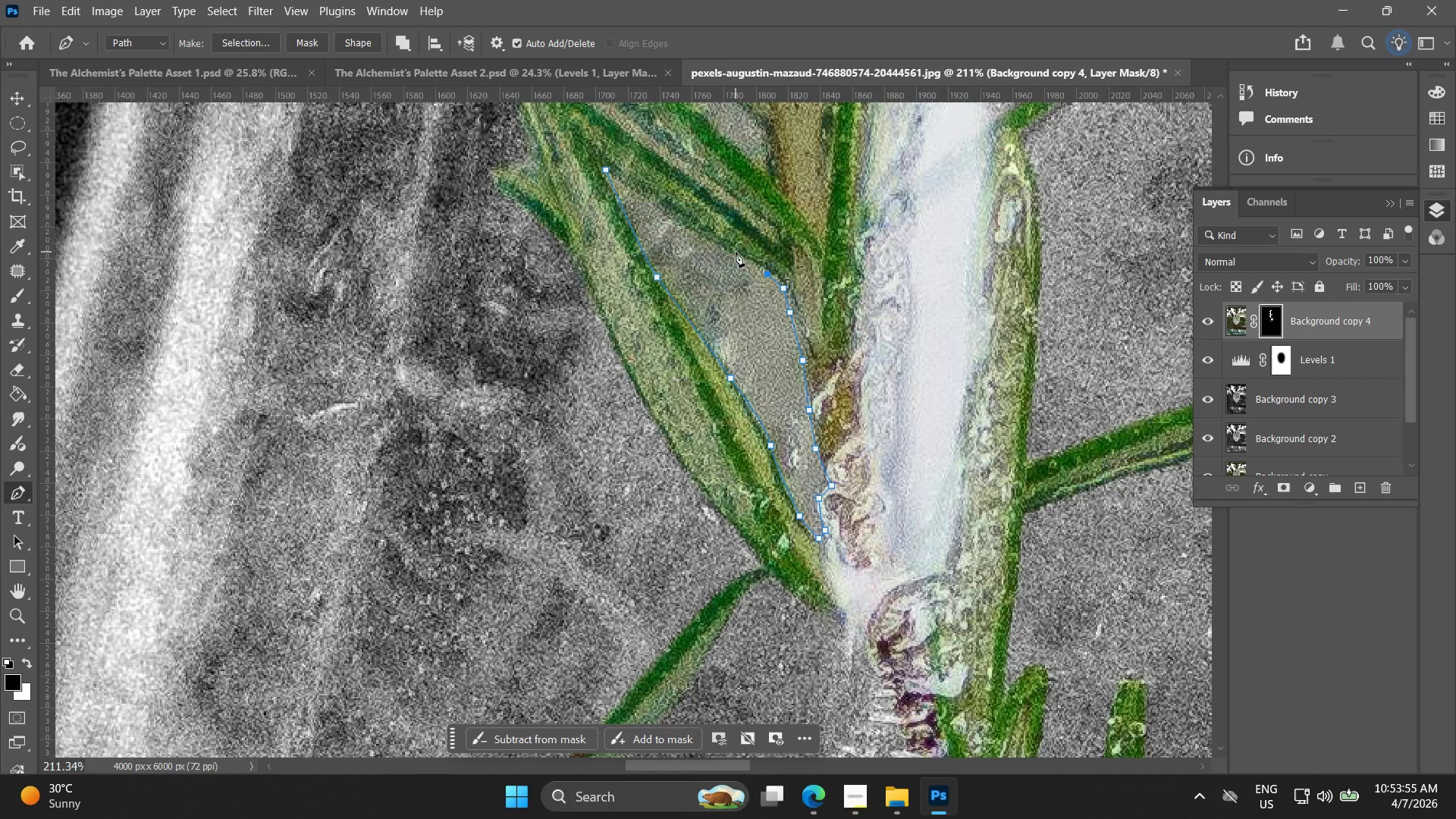 
left_click_drag(start_coordinate=[728, 252], to_coordinate=[703, 240])
 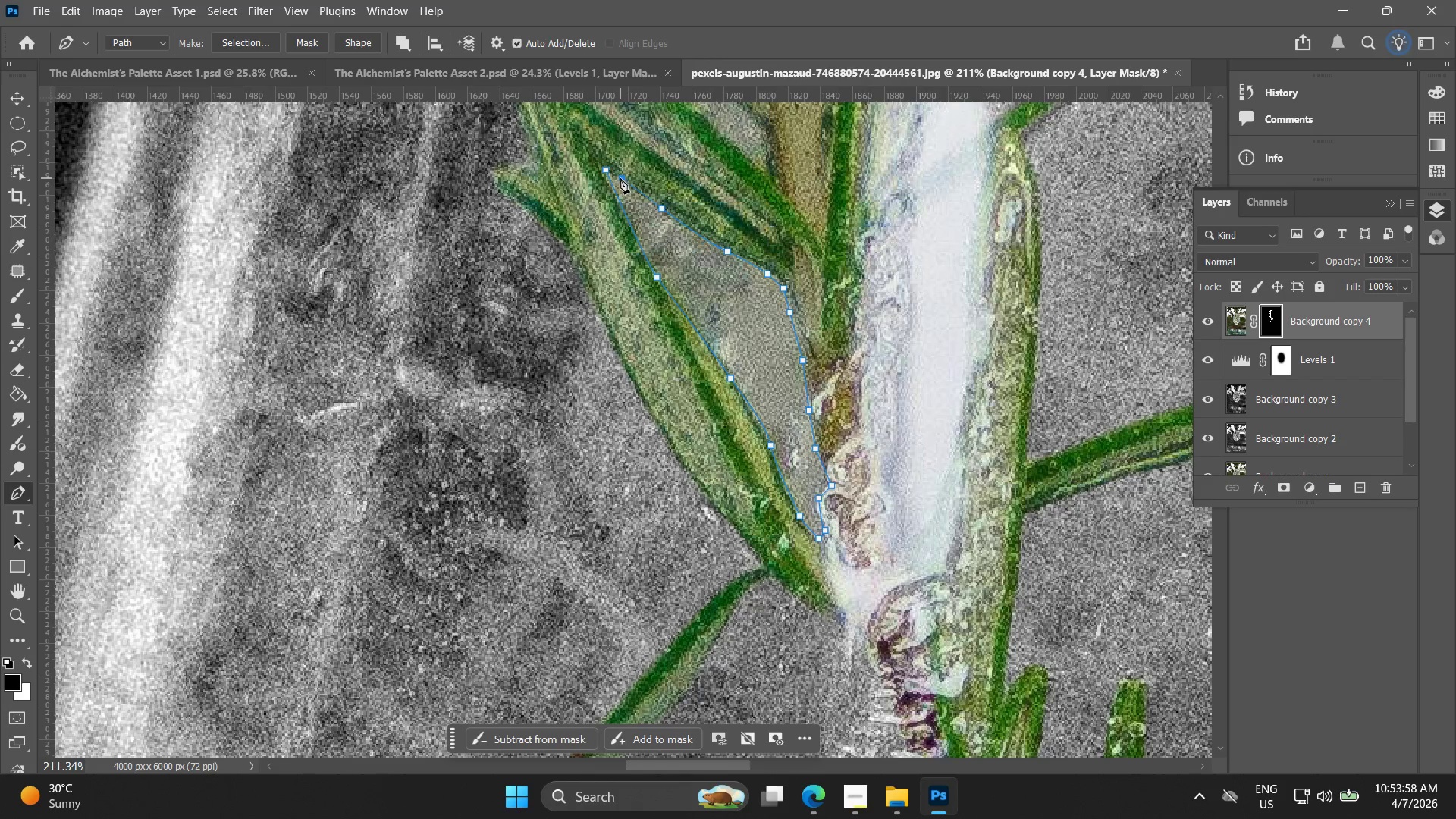 
left_click([605, 170])
 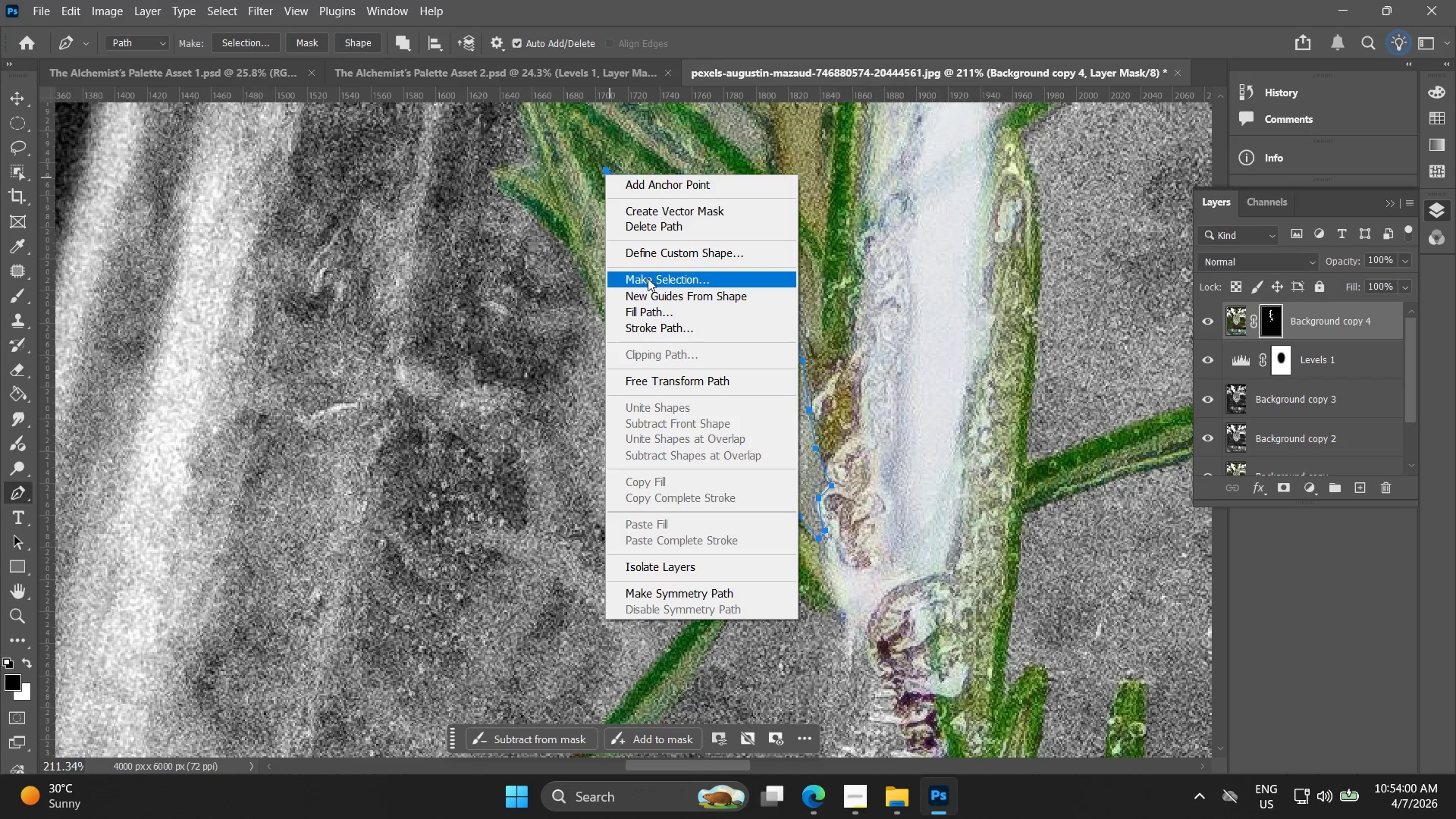 
left_click([825, 200])
 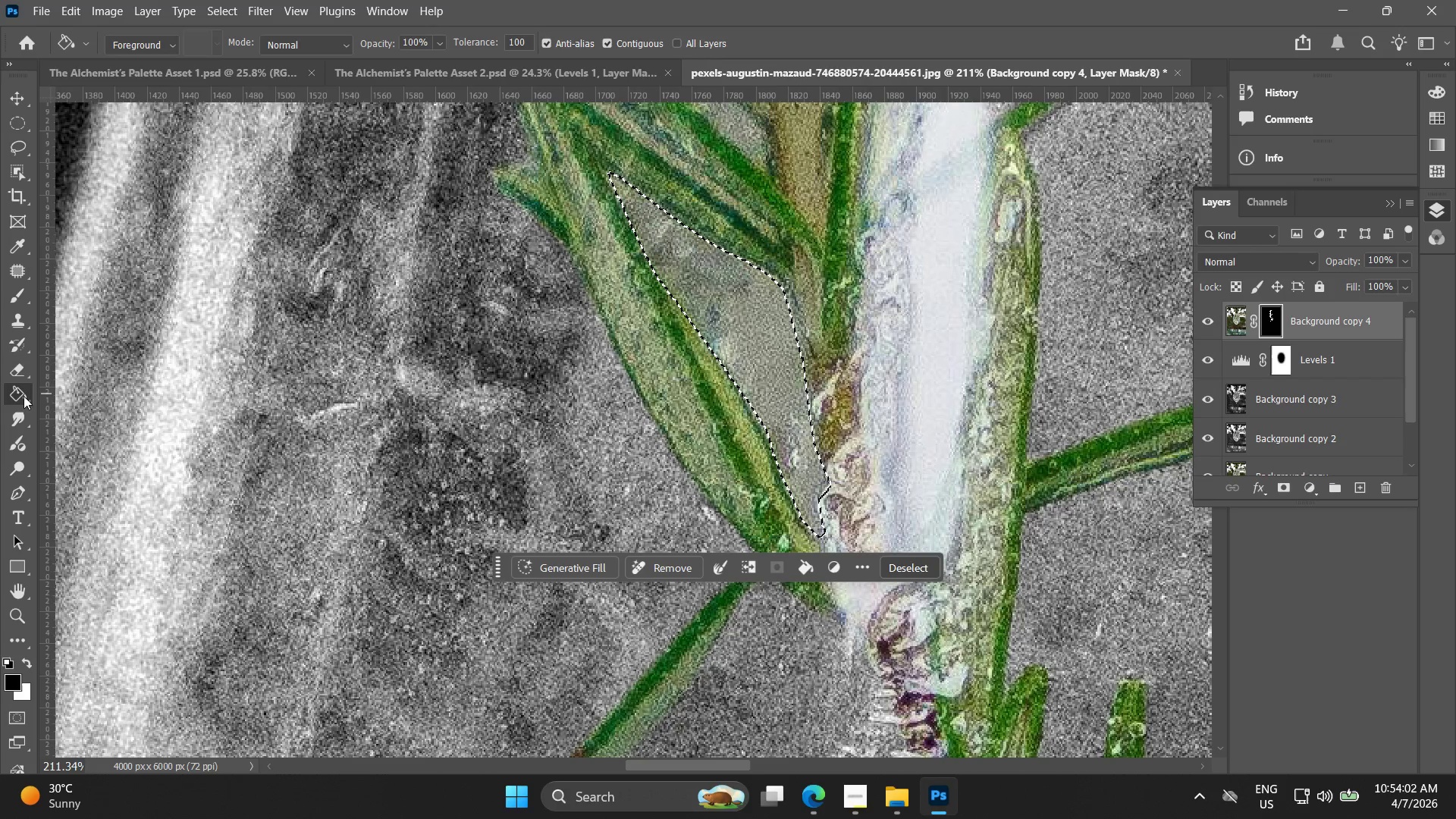 
left_click([720, 319])
 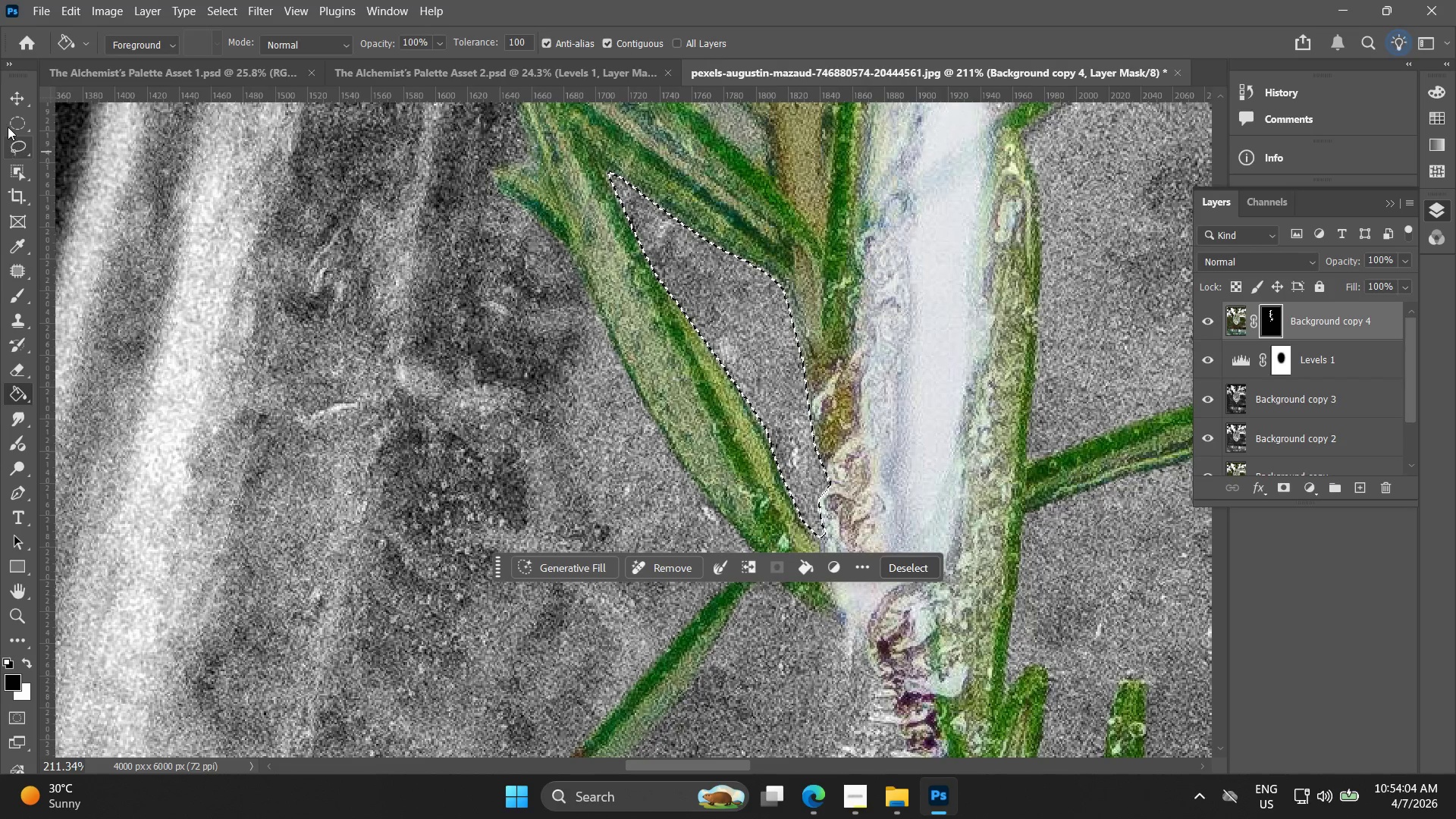 
double_click([271, 246])
 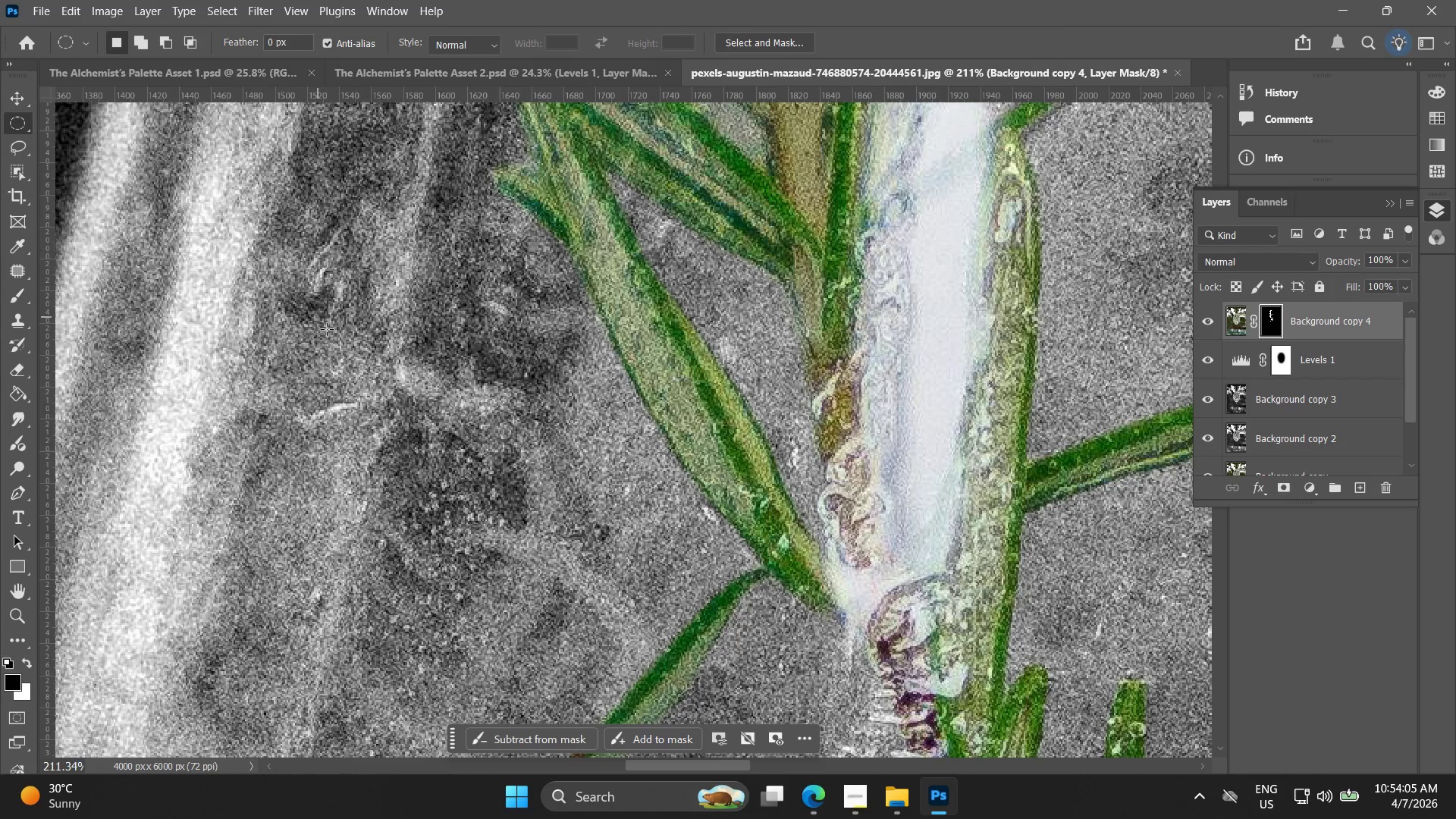 
hold_key(key=AltLeft, duration=1.5)
hold_key(key=AltLeft, duration=0.84)
scroll: coordinate [440, 320], scroll_direction: up, amount: 7.0
 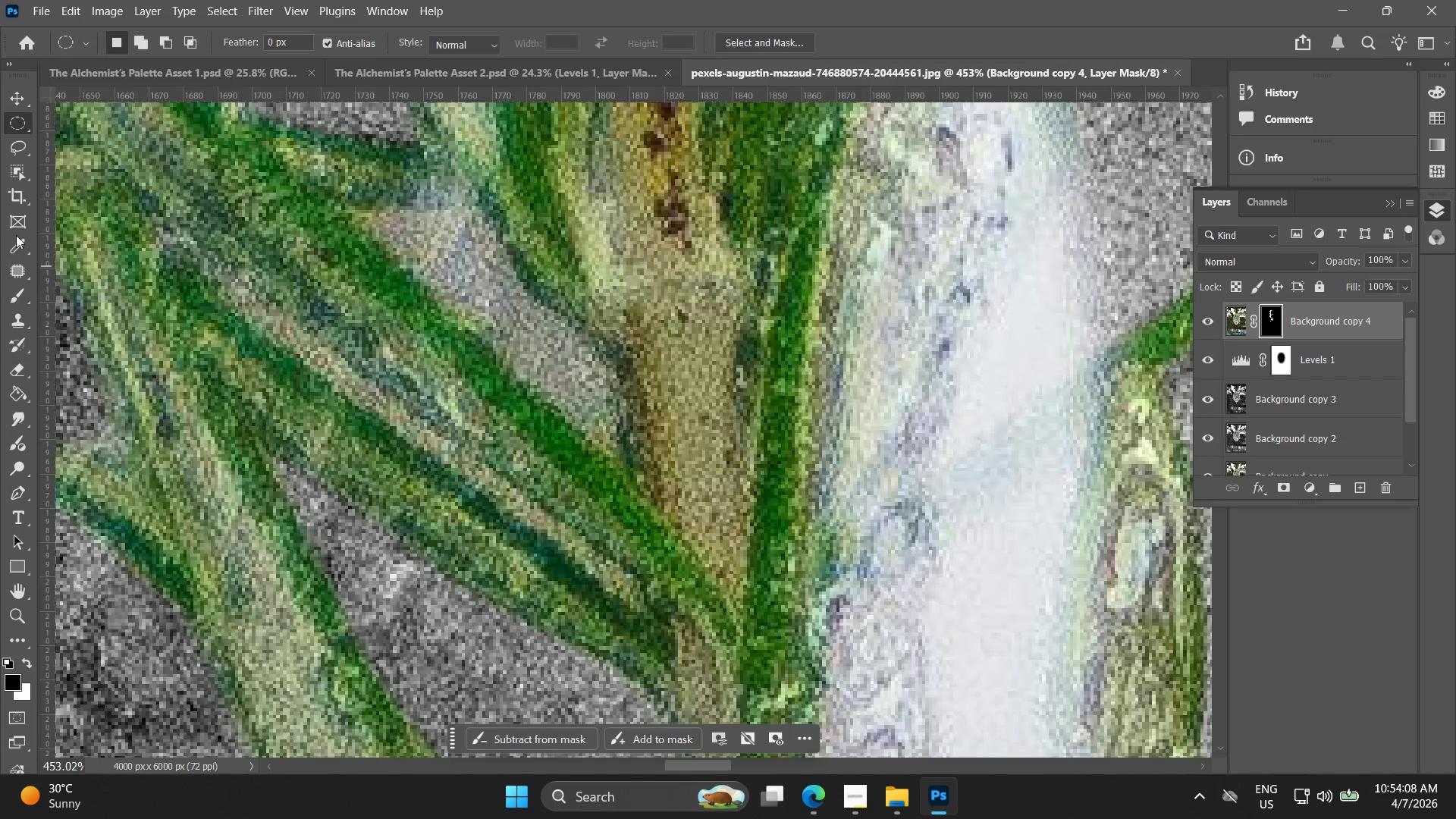 
left_click([359, 210])
 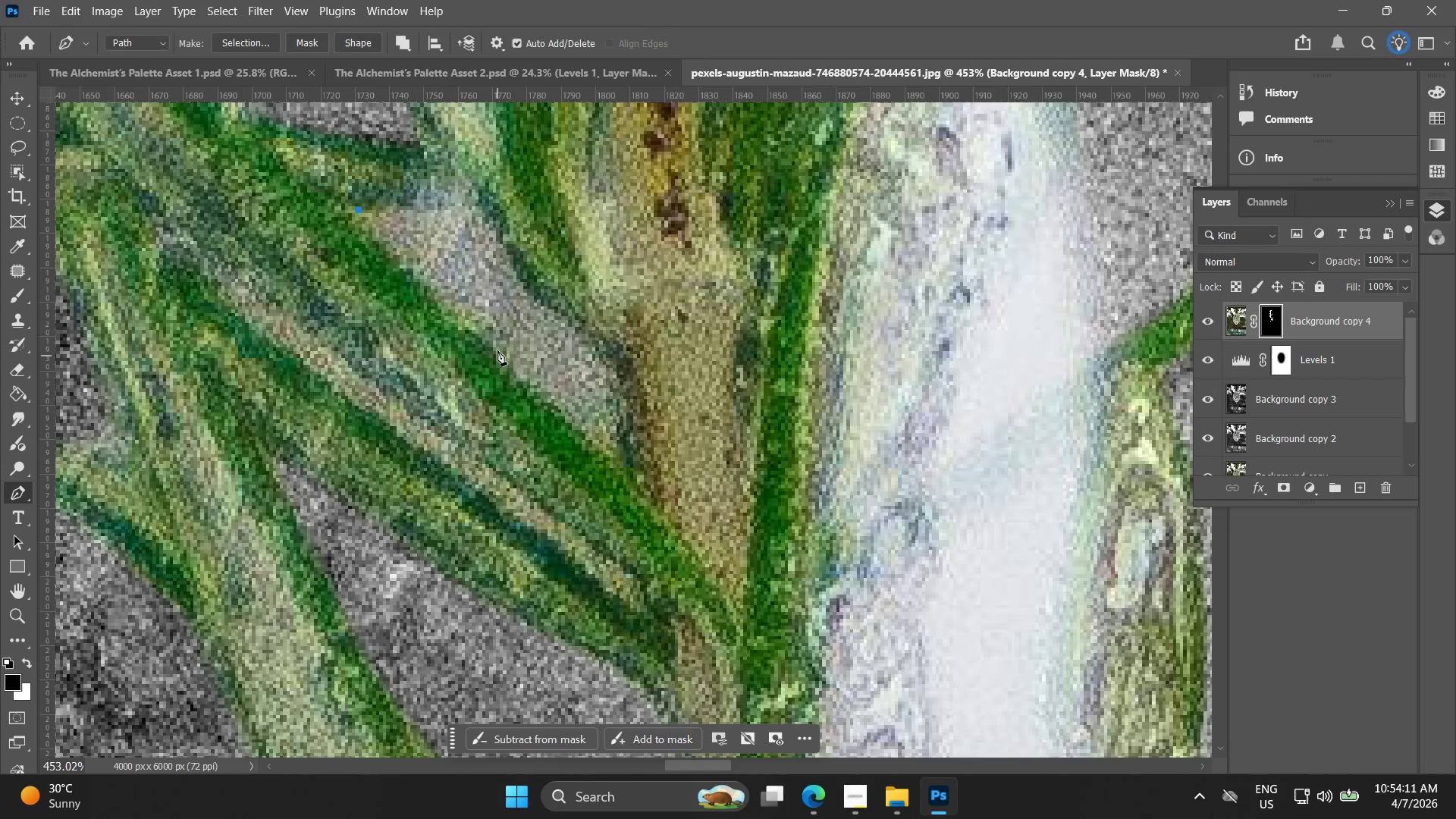 
left_click_drag(start_coordinate=[503, 353], to_coordinate=[547, 401])
 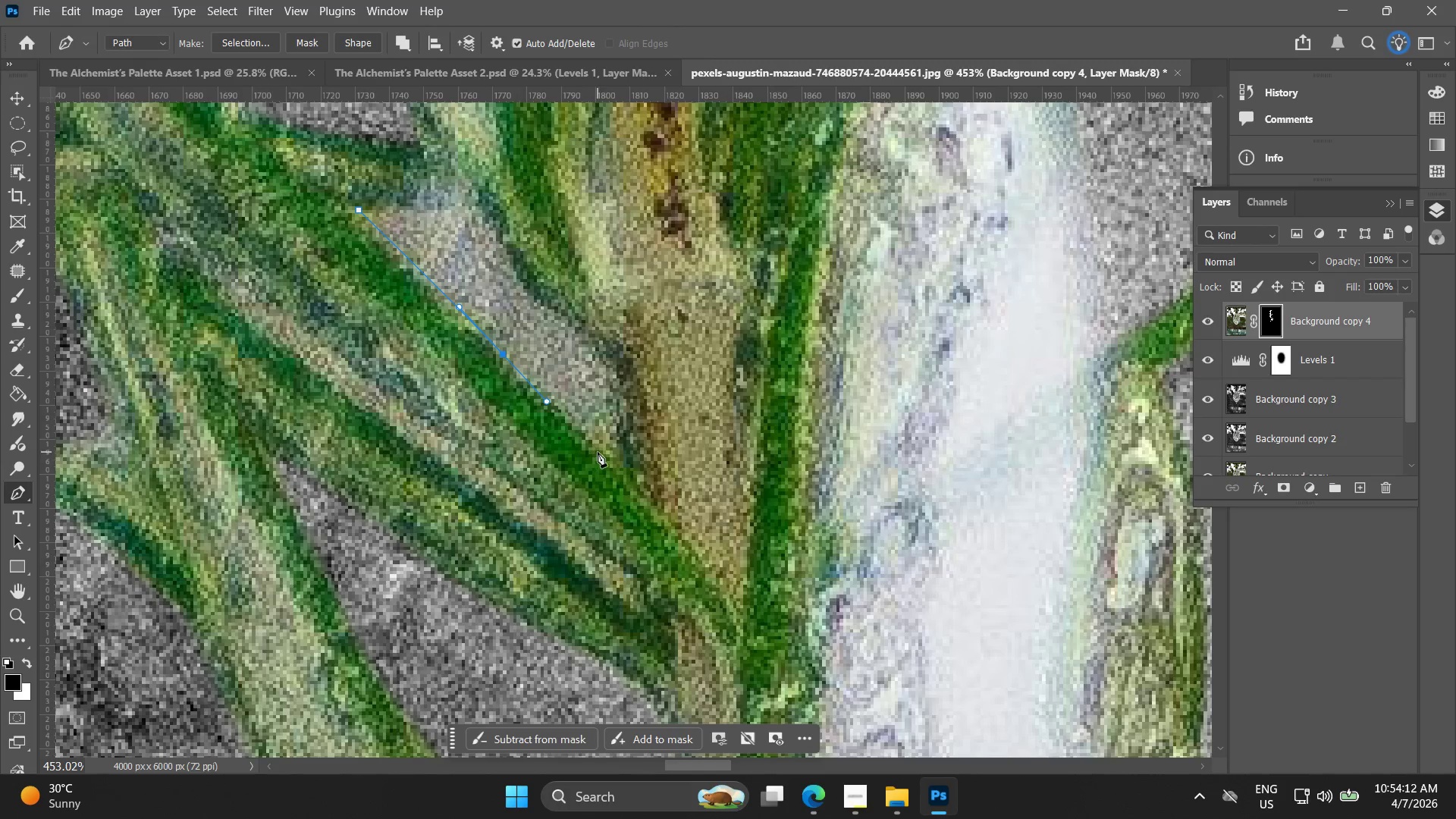 
left_click([601, 452])
 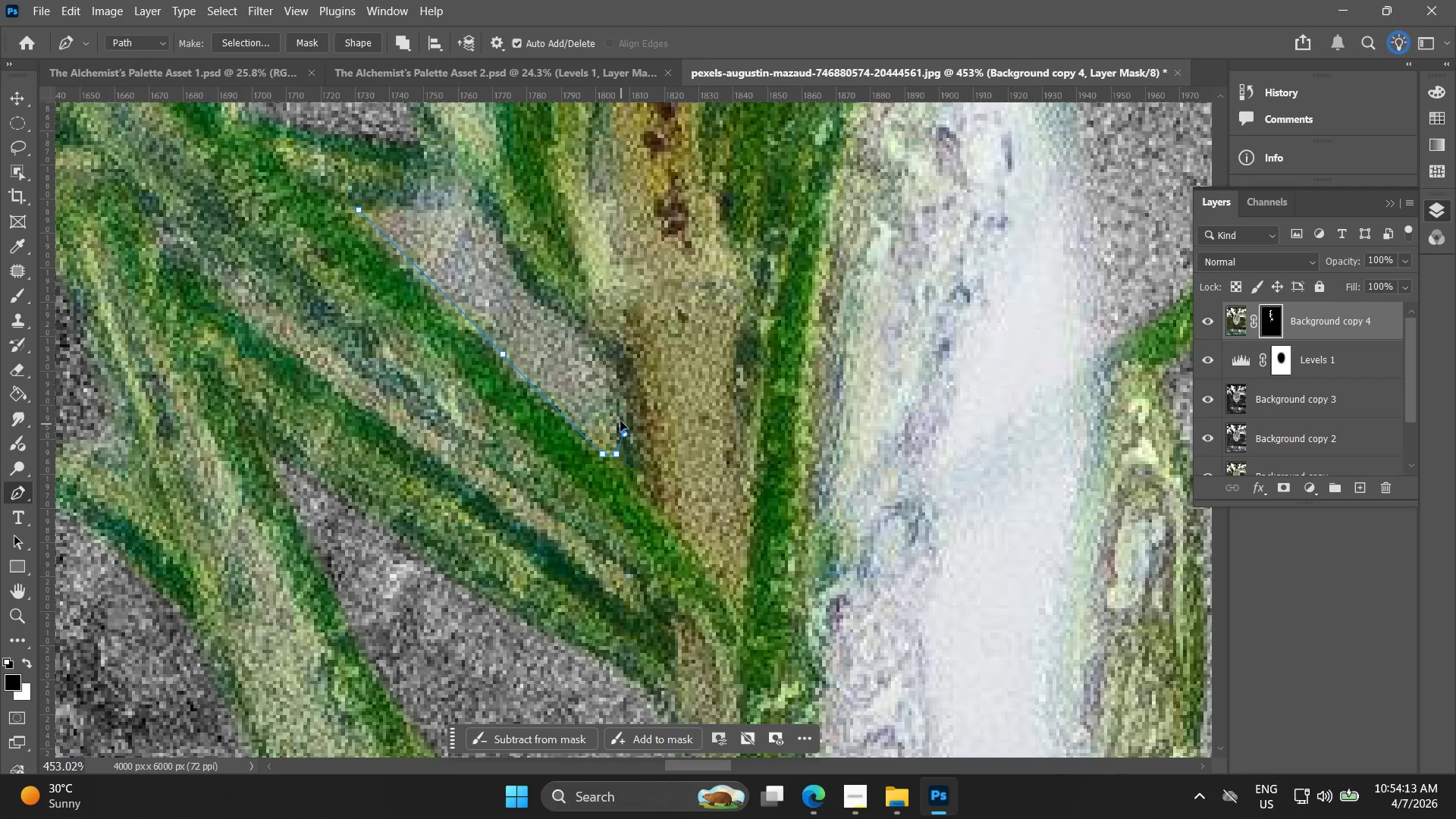 
left_click_drag(start_coordinate=[611, 363], to_coordinate=[607, 361])
 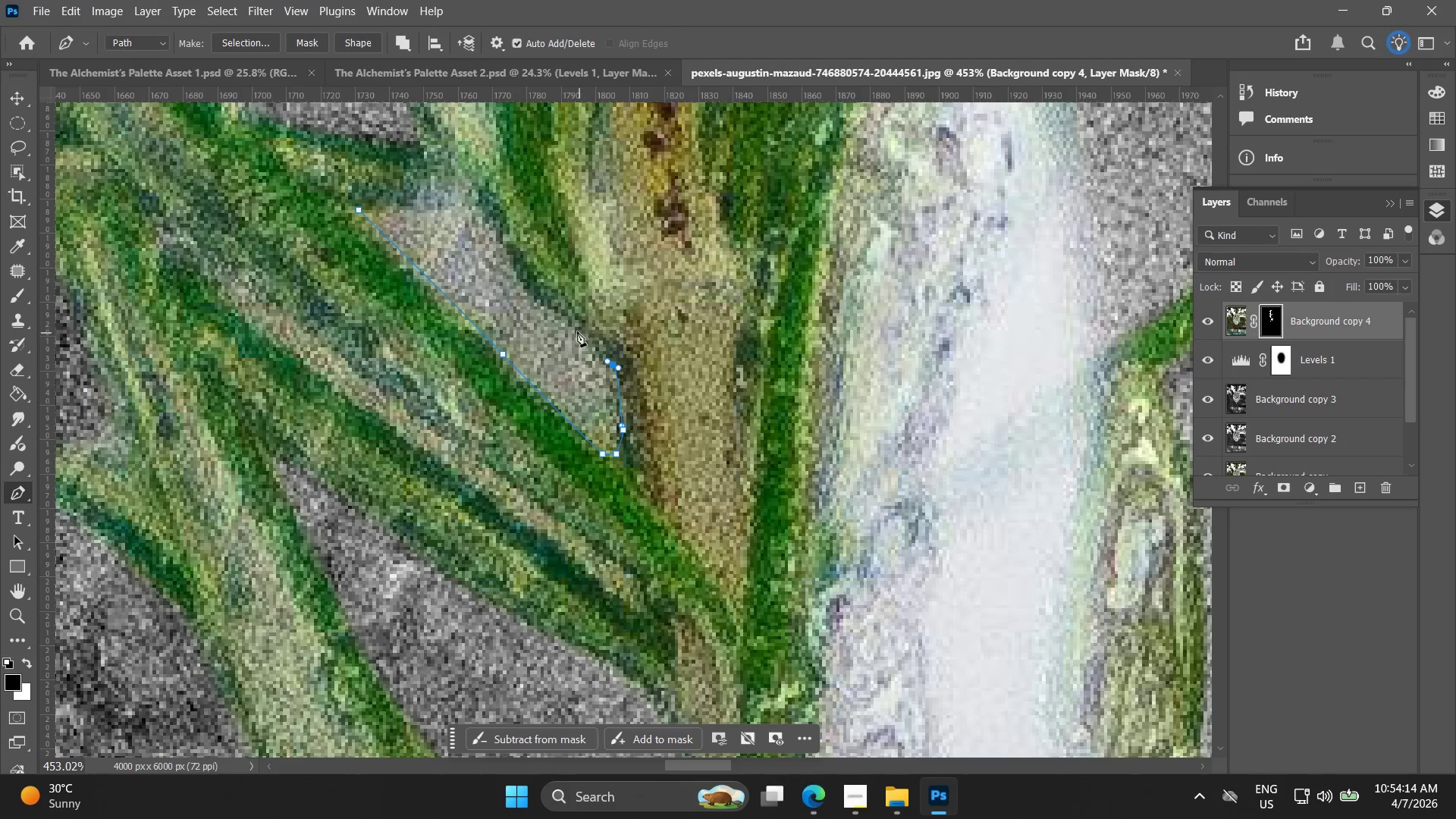 
left_click_drag(start_coordinate=[568, 323], to_coordinate=[542, 310])
 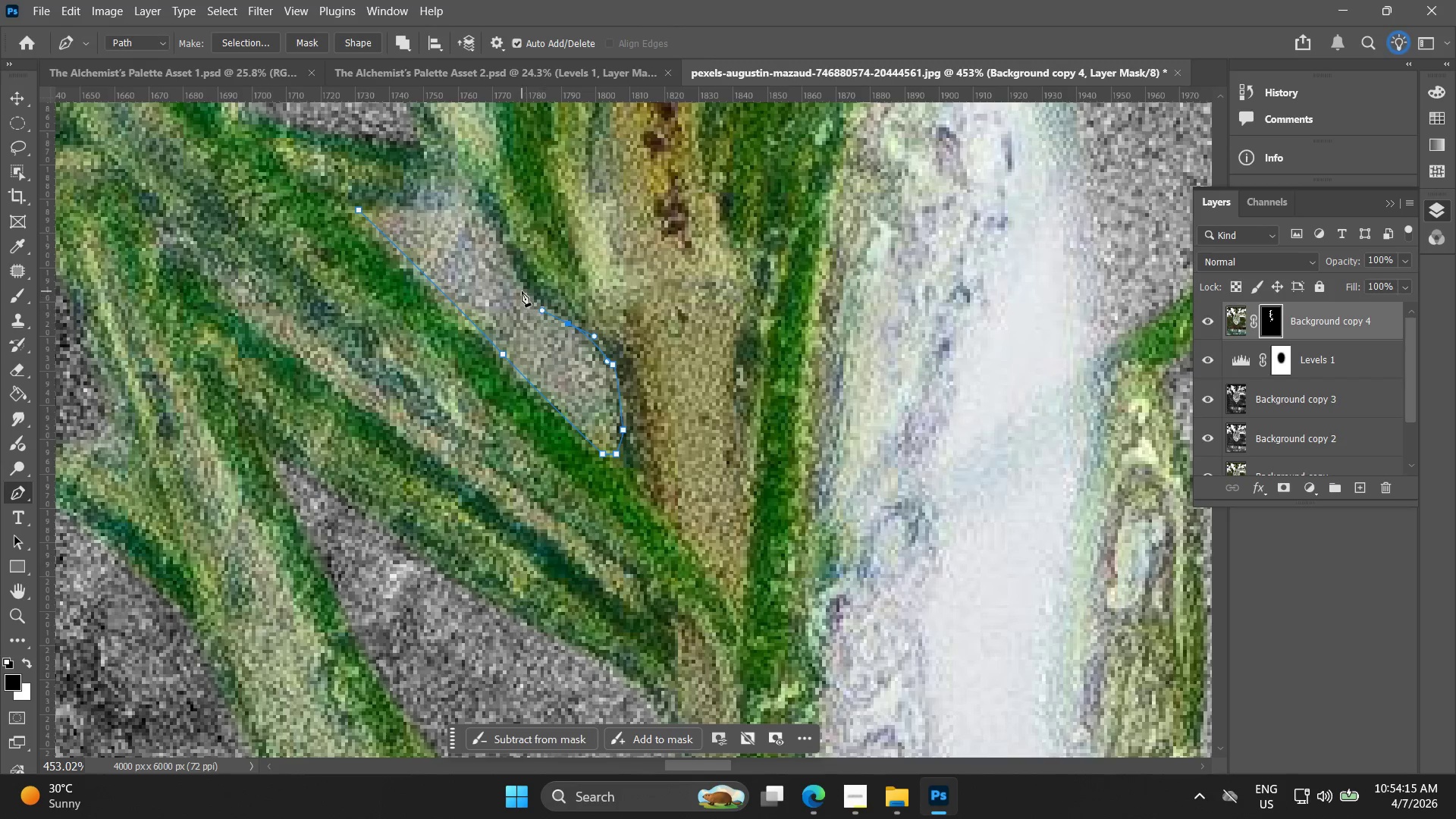 
left_click_drag(start_coordinate=[522, 291], to_coordinate=[516, 284])
 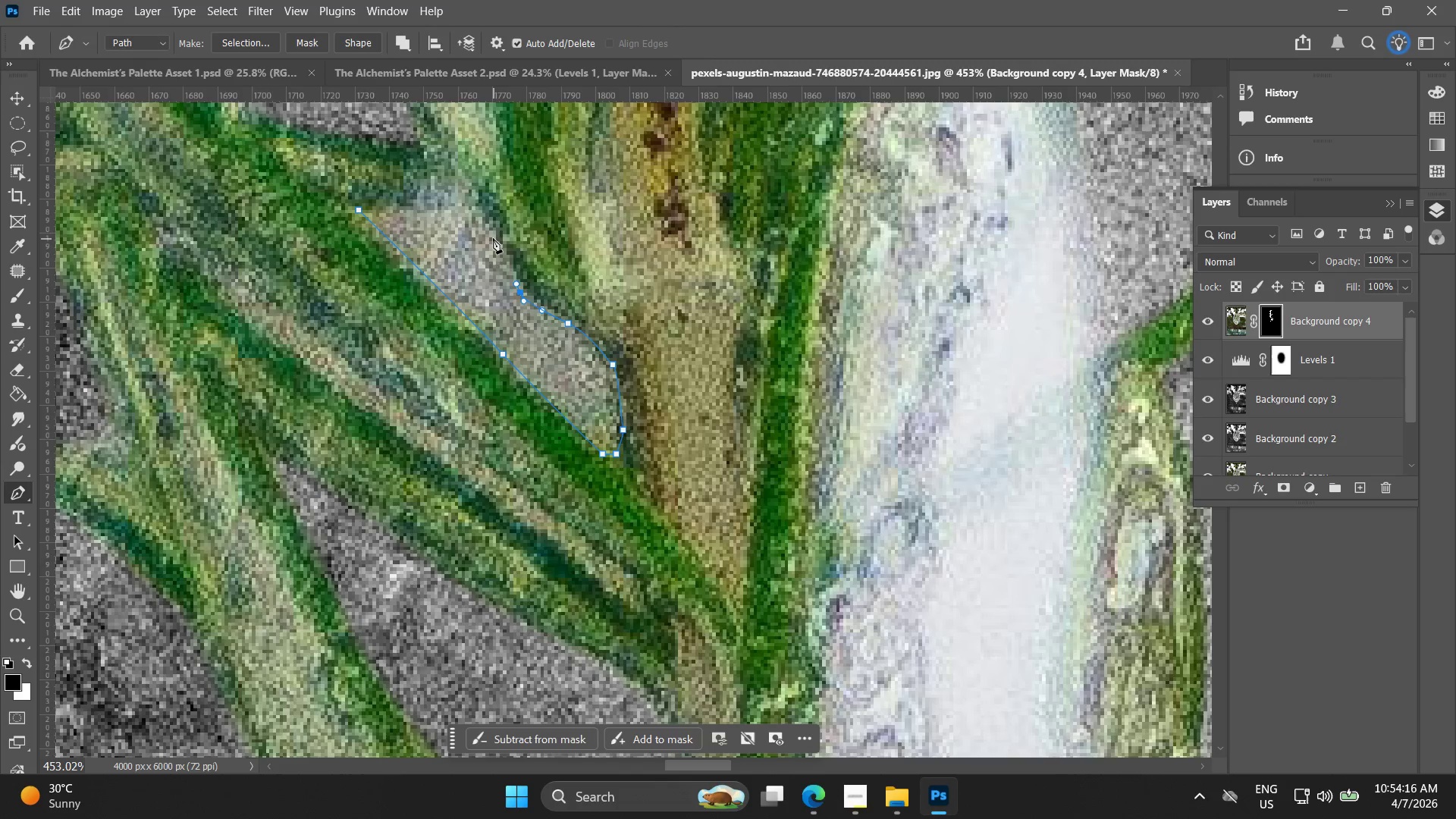 
double_click([492, 237])
 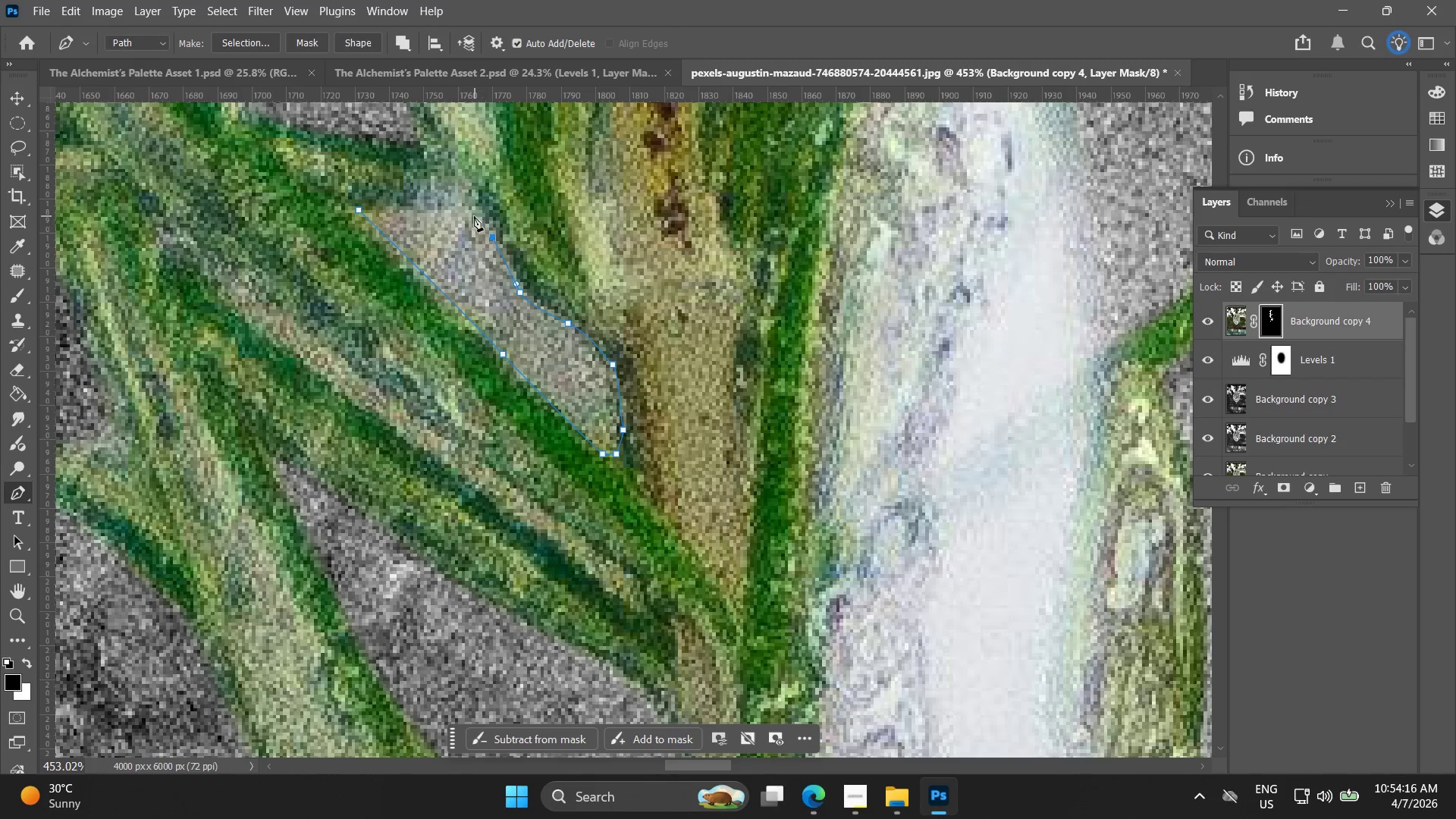 
triple_click([474, 216])
 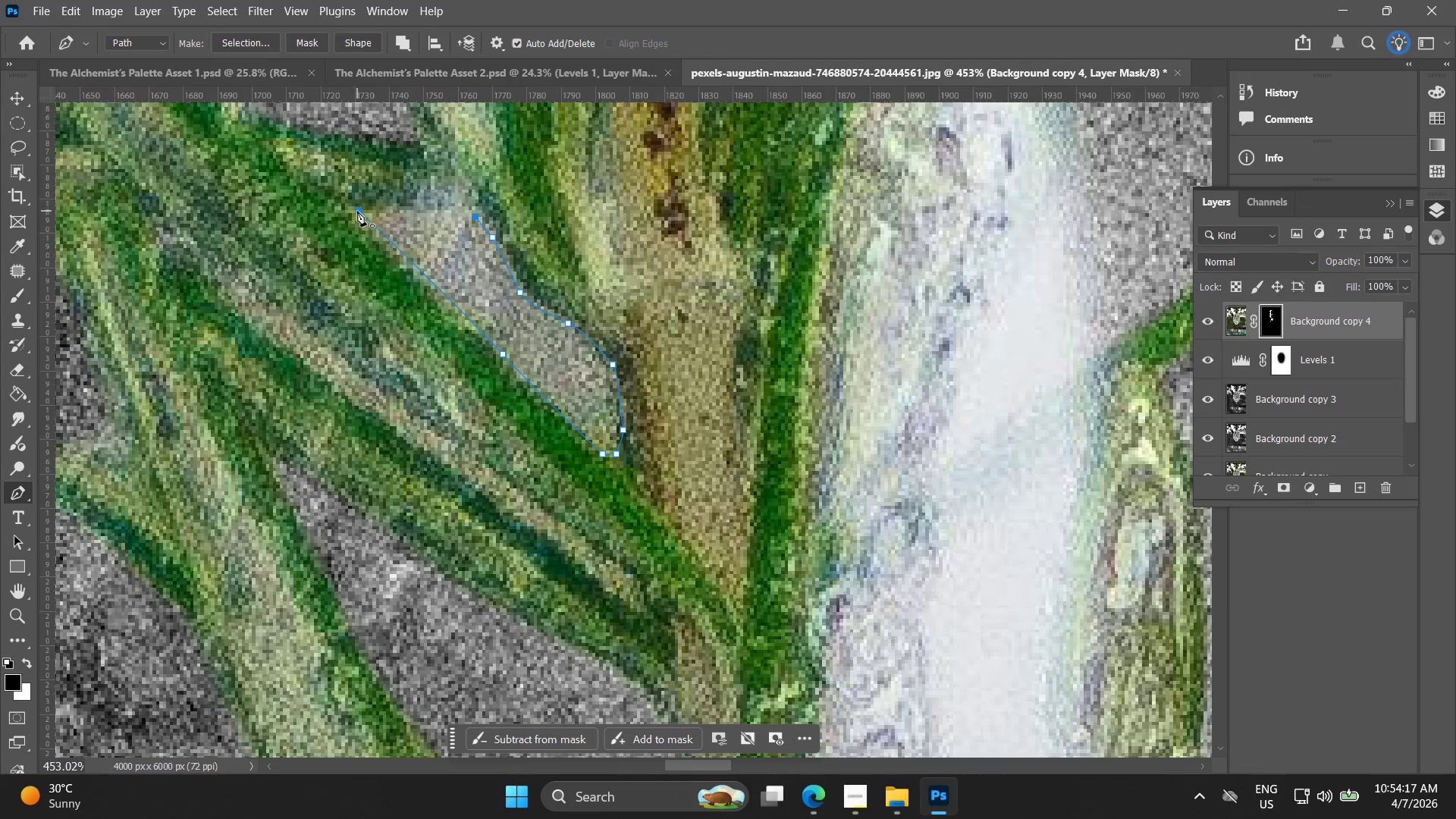 
left_click([357, 211])
 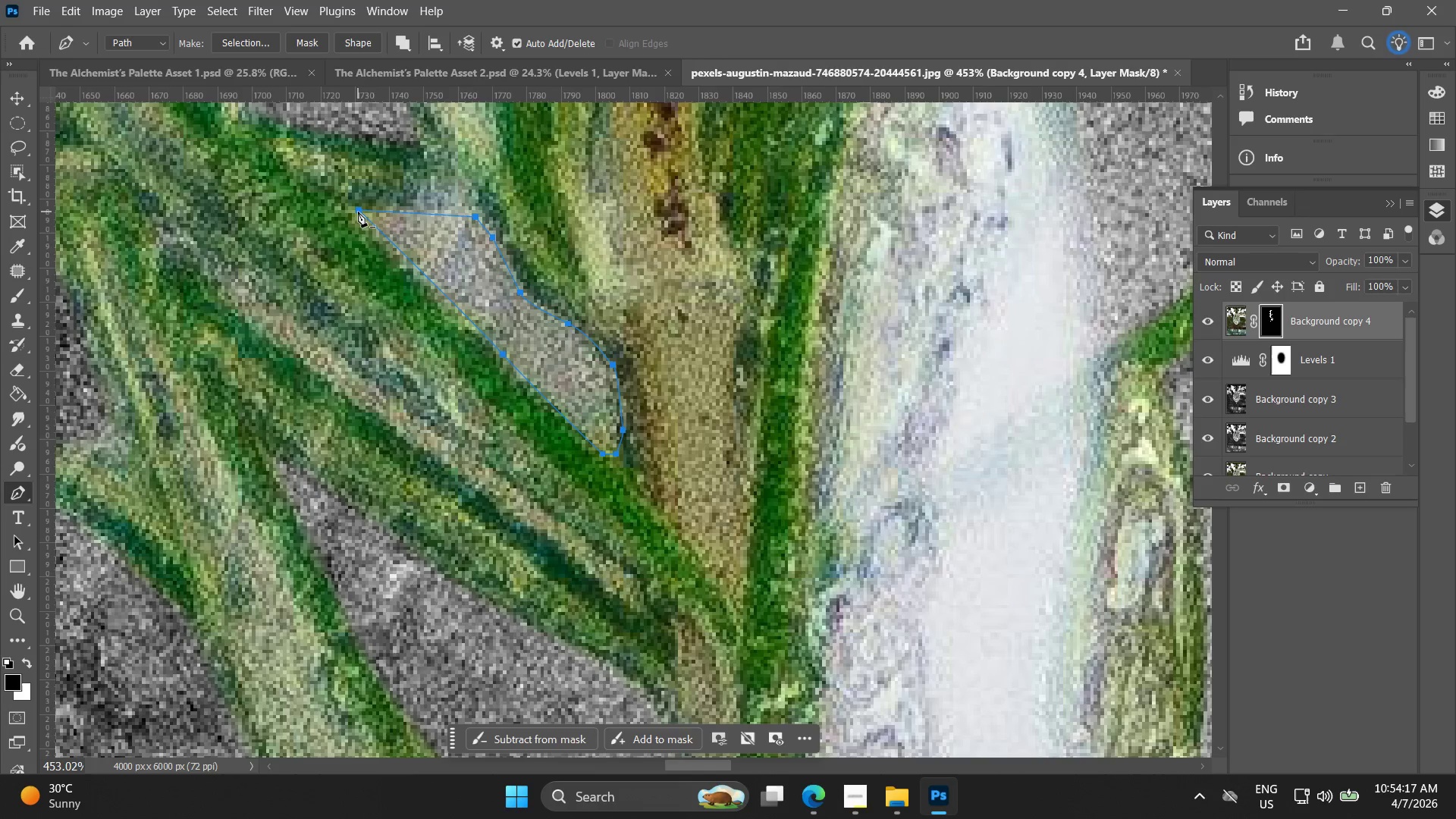 
right_click([358, 212])
 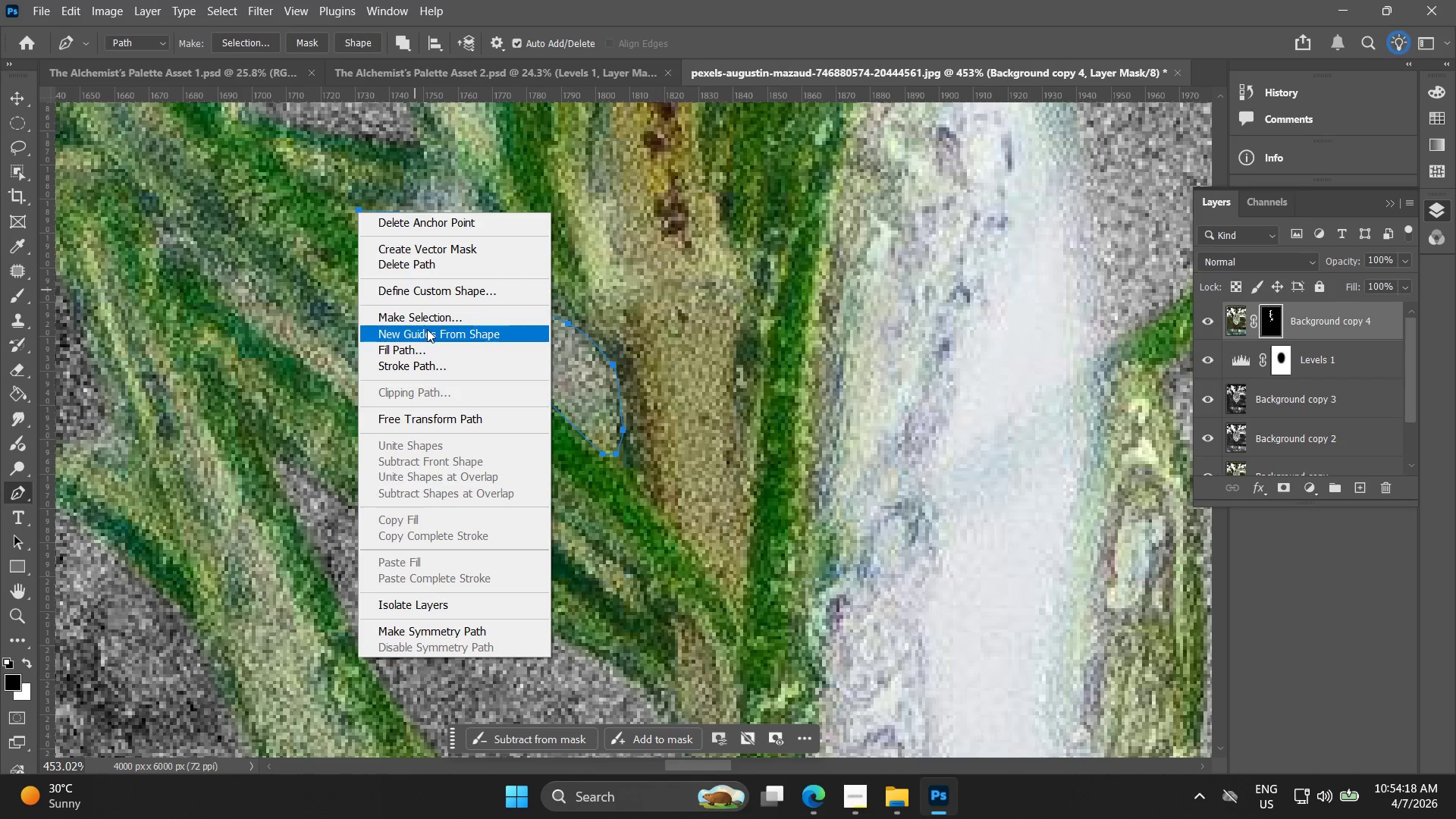 
left_click([428, 322])
 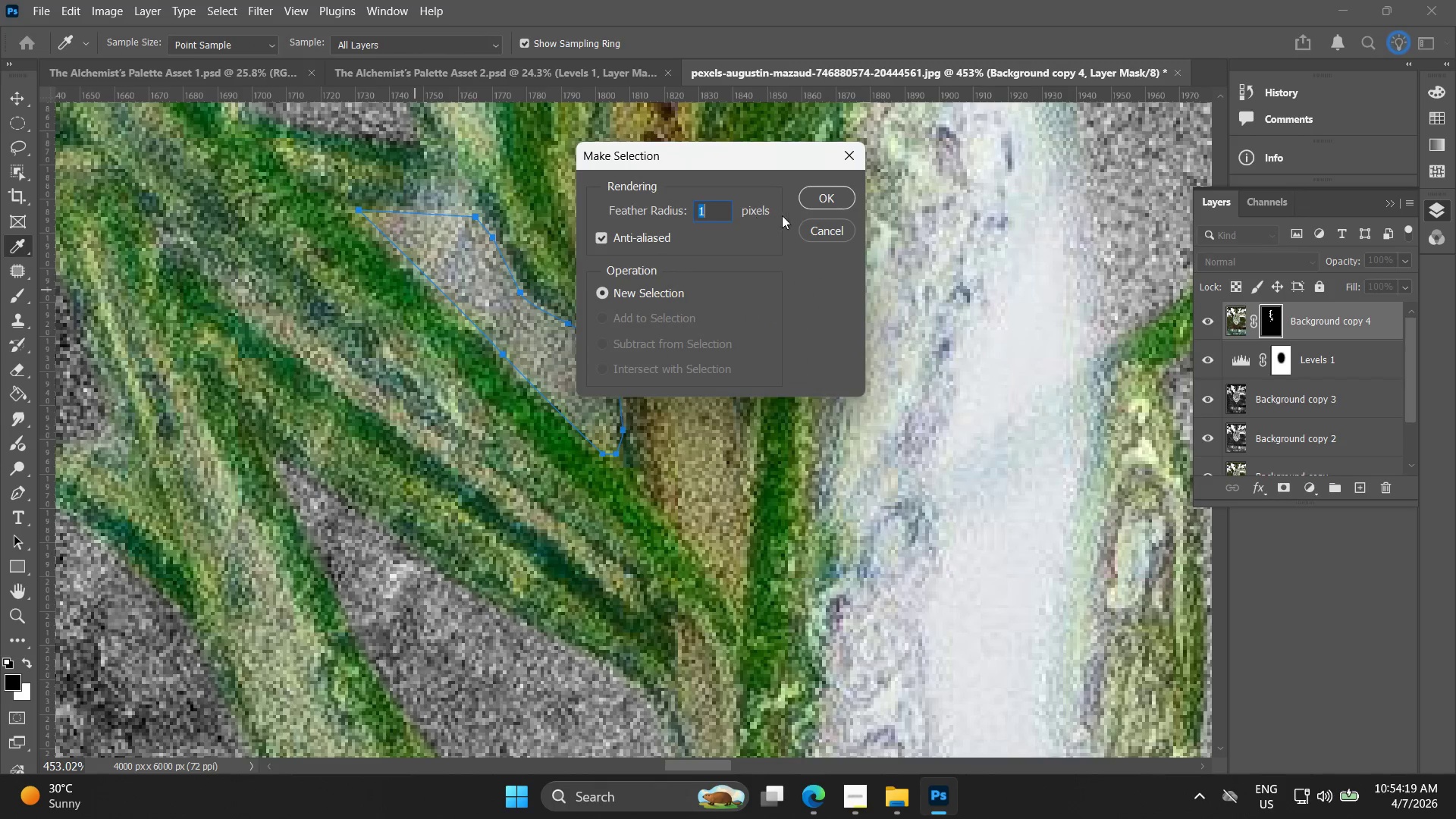 
left_click([814, 199])
 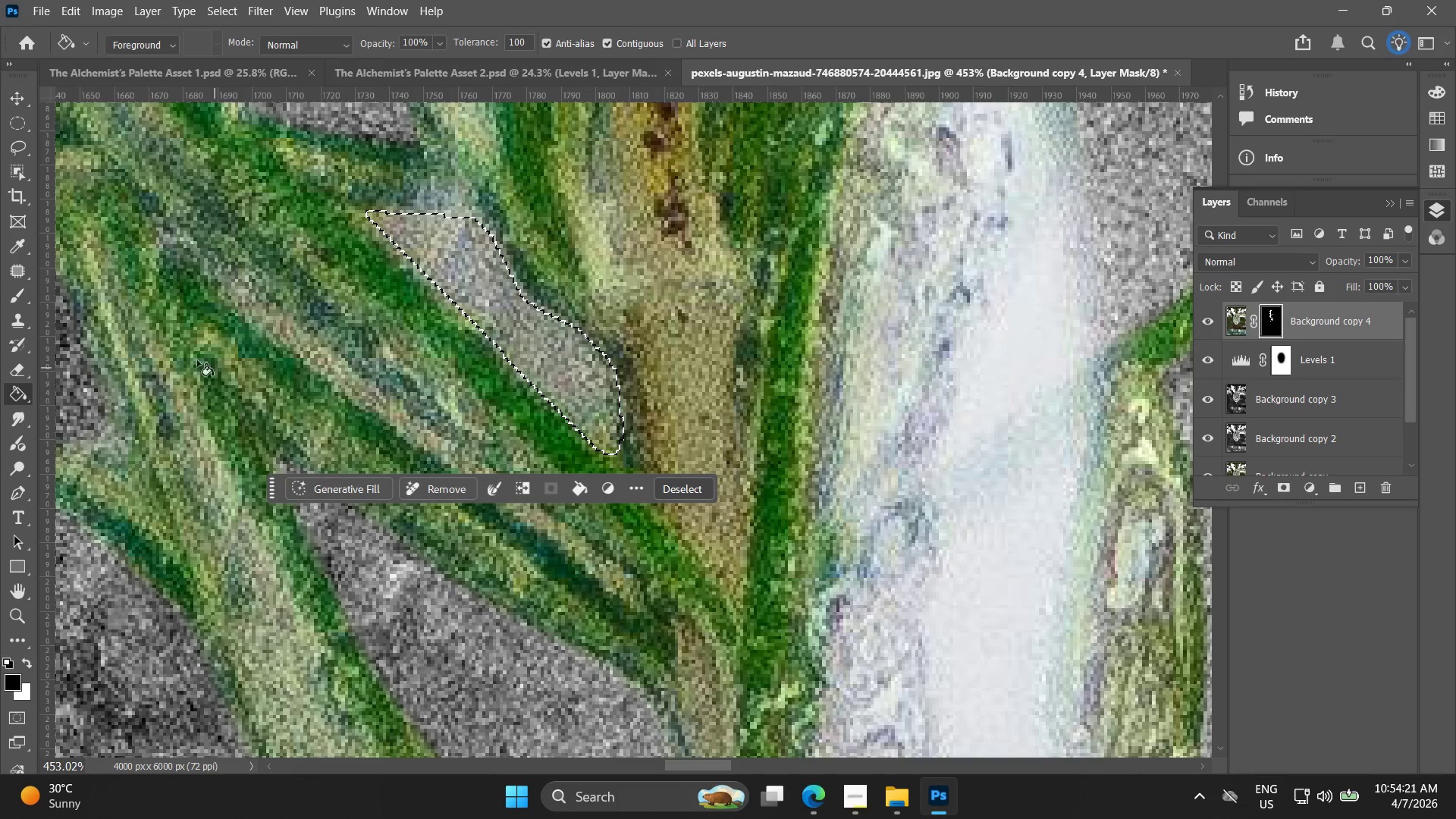 
left_click([453, 255])
 